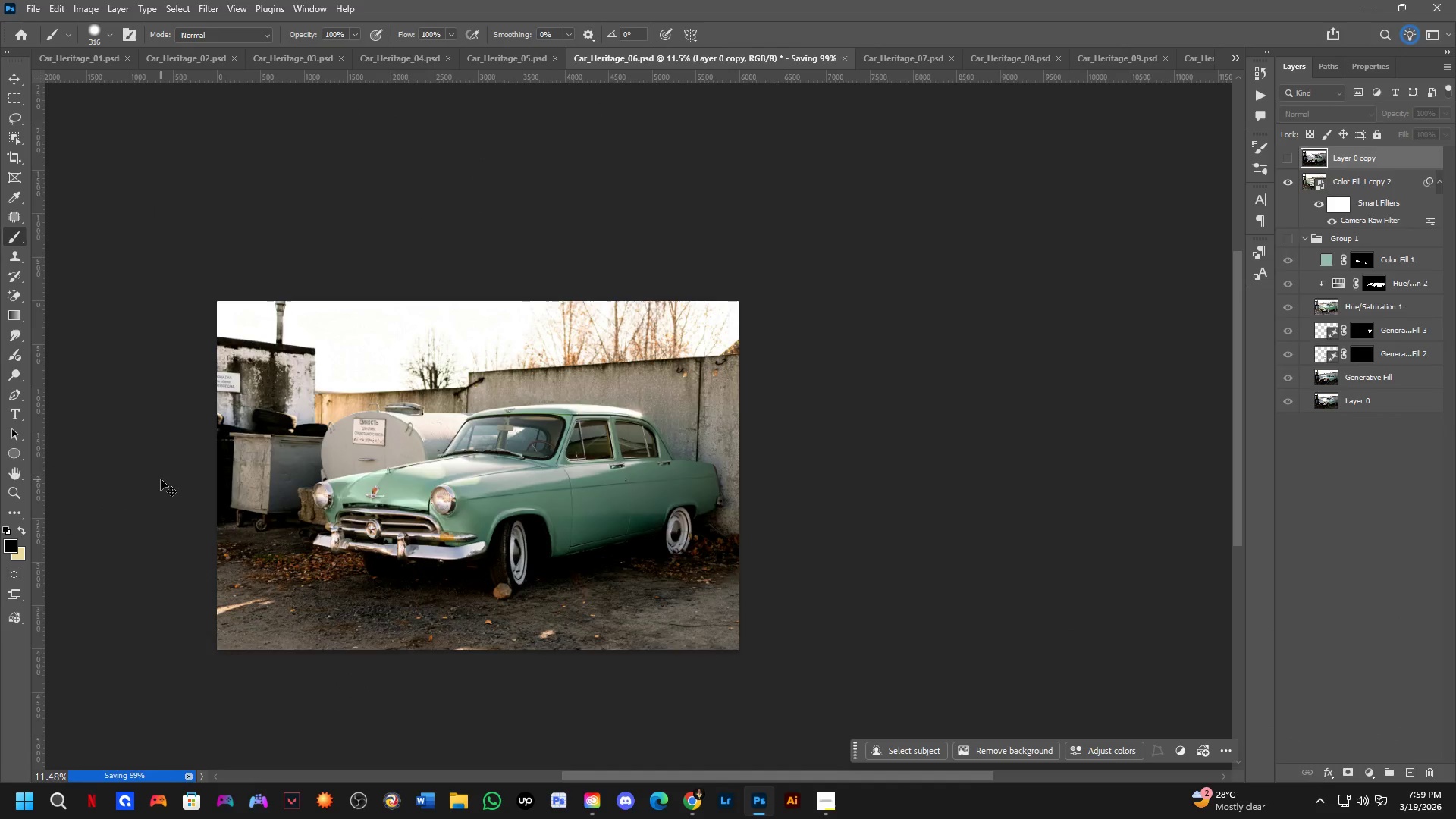 
key(Control+Tab)
 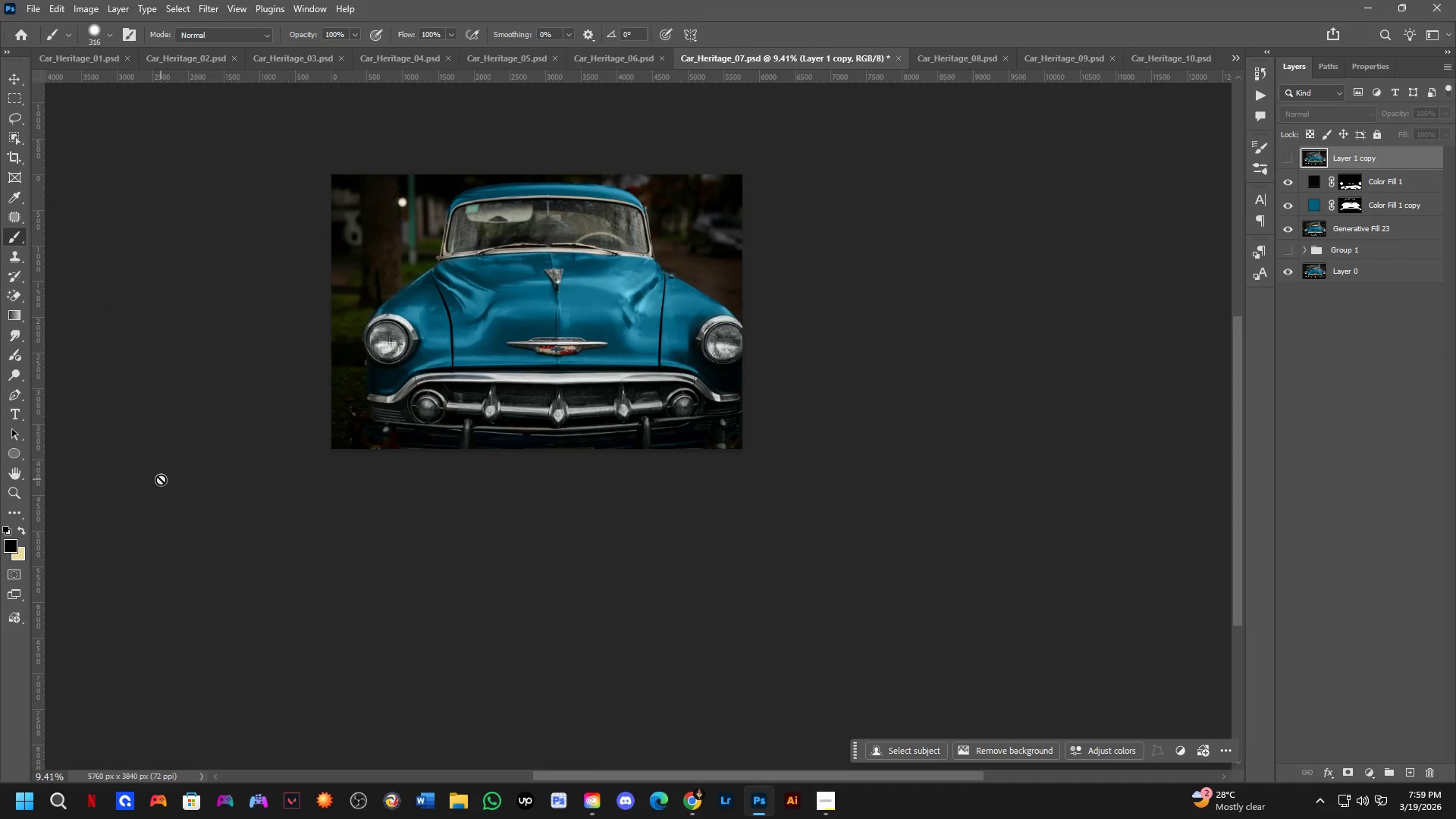 
key(Control+ControlLeft)
 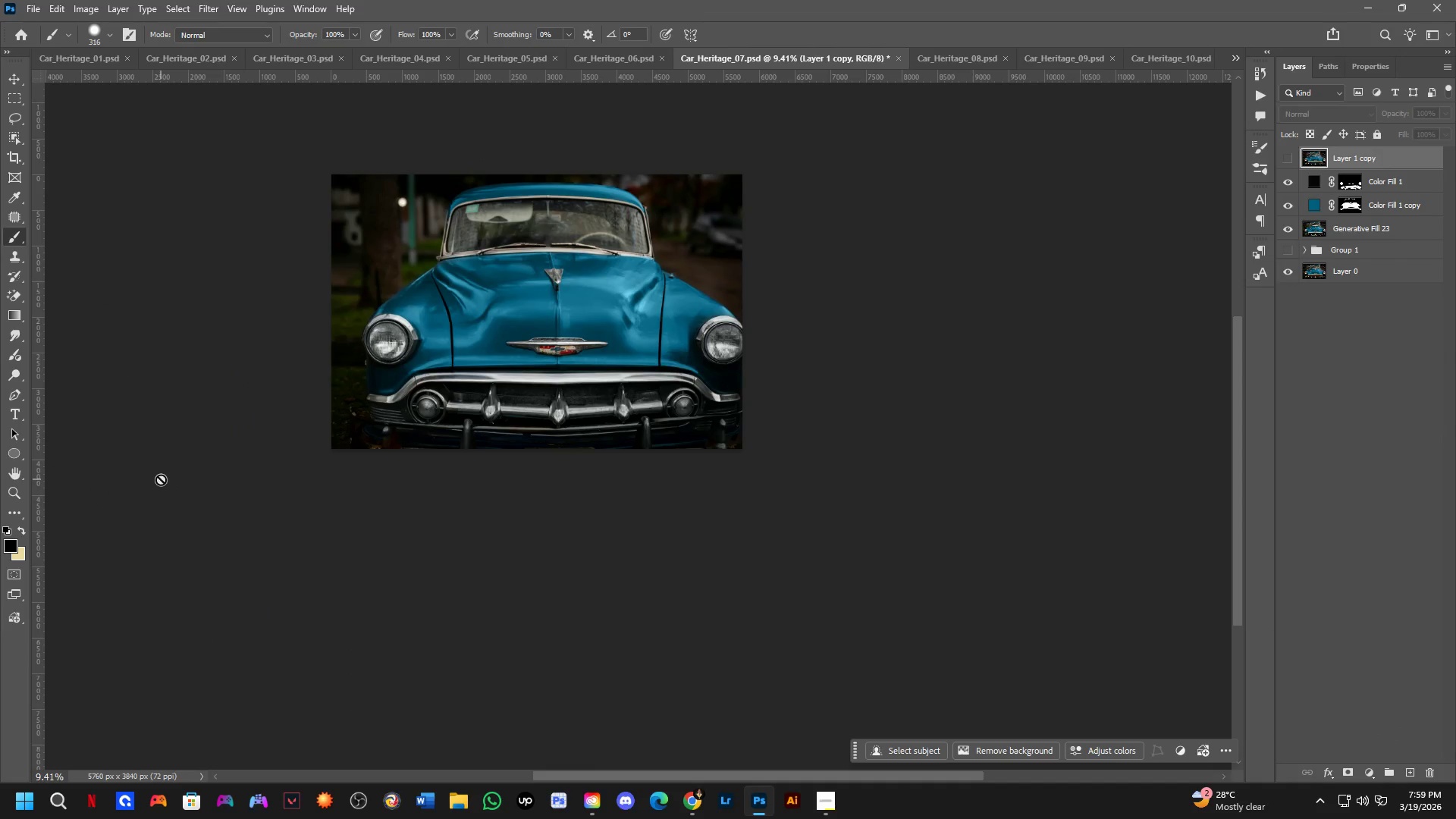 
key(Control+Shift+ShiftLeft)
 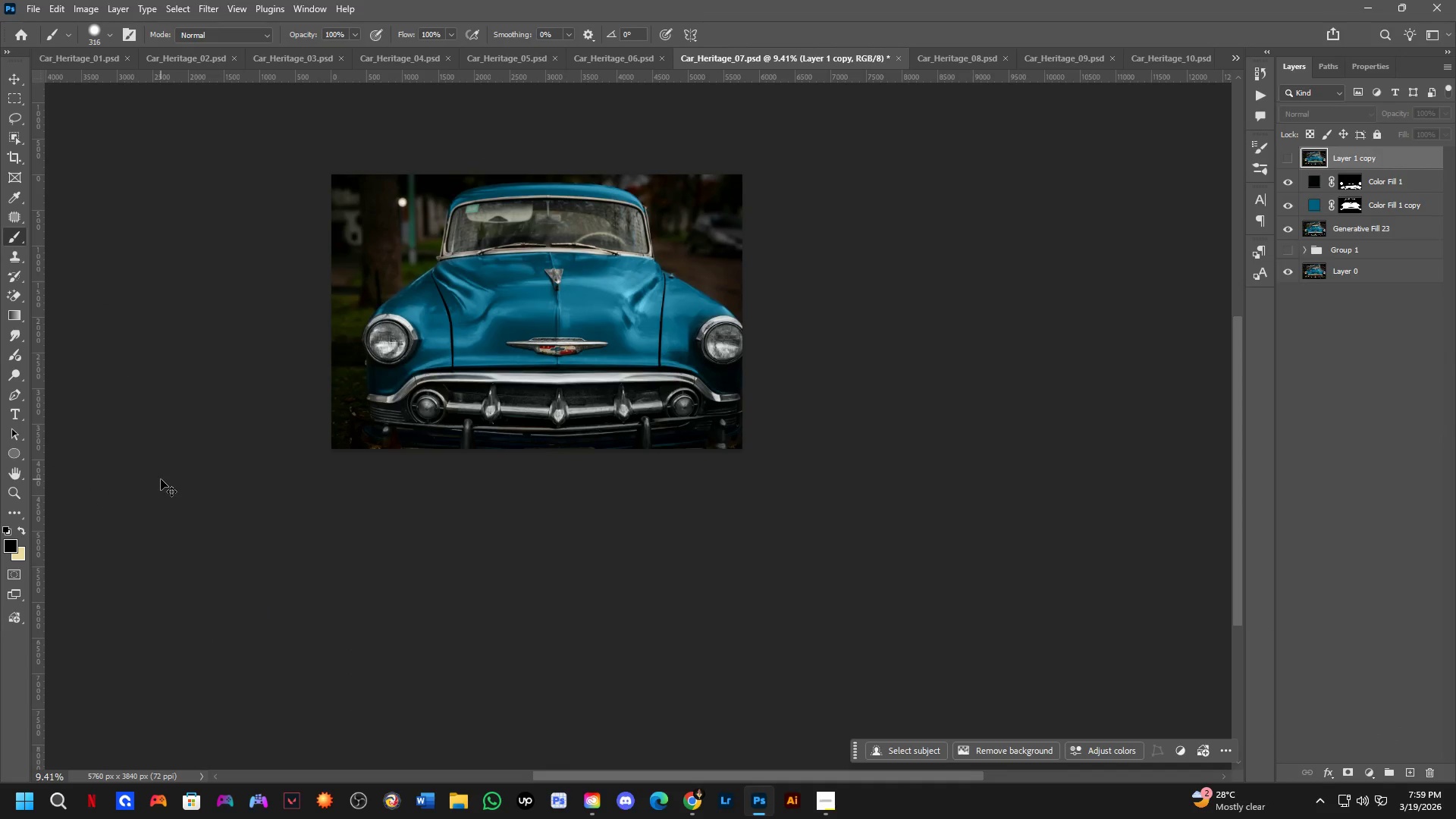 
key(Control+Shift+S)
 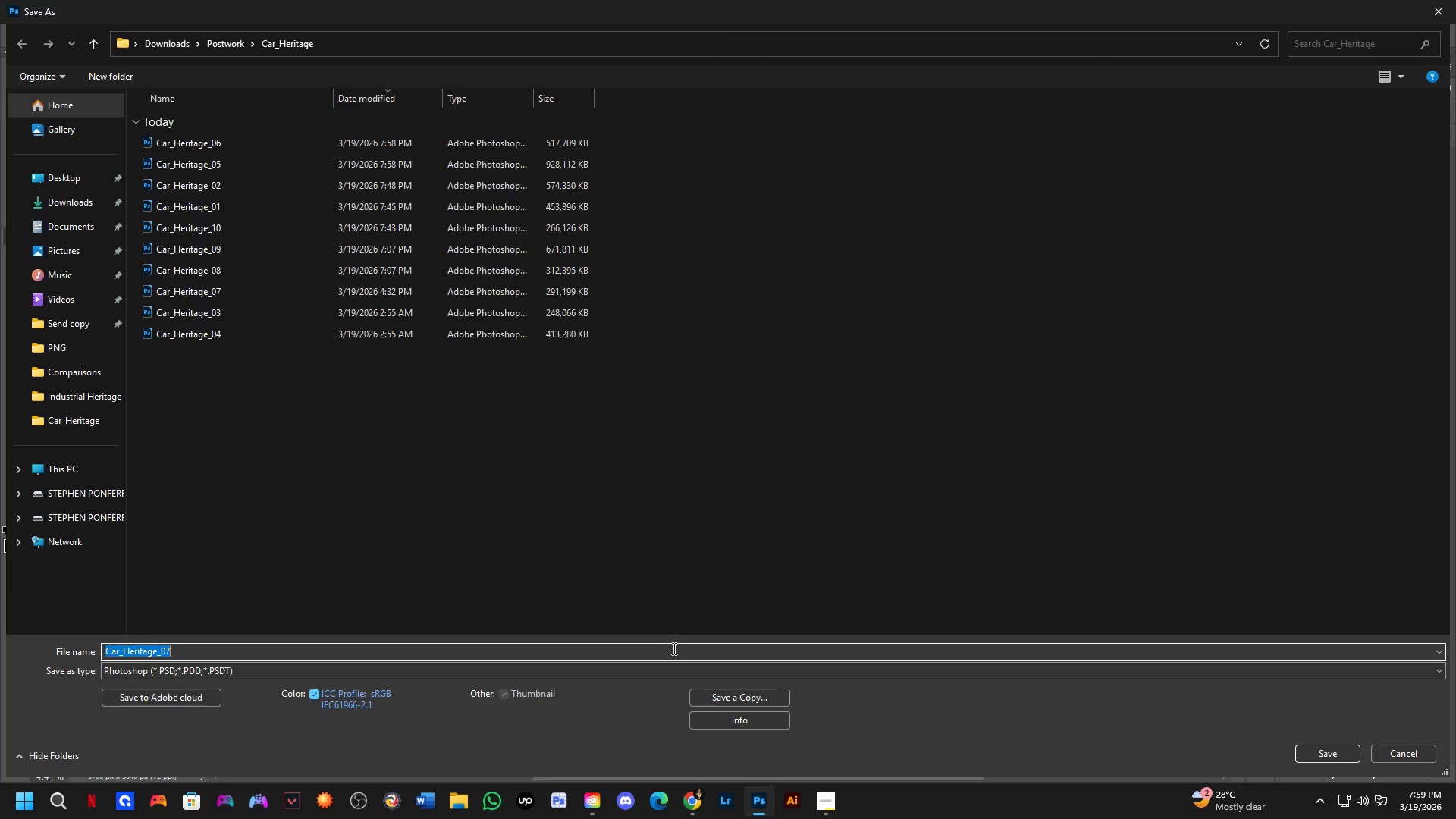 
left_click([720, 706])
 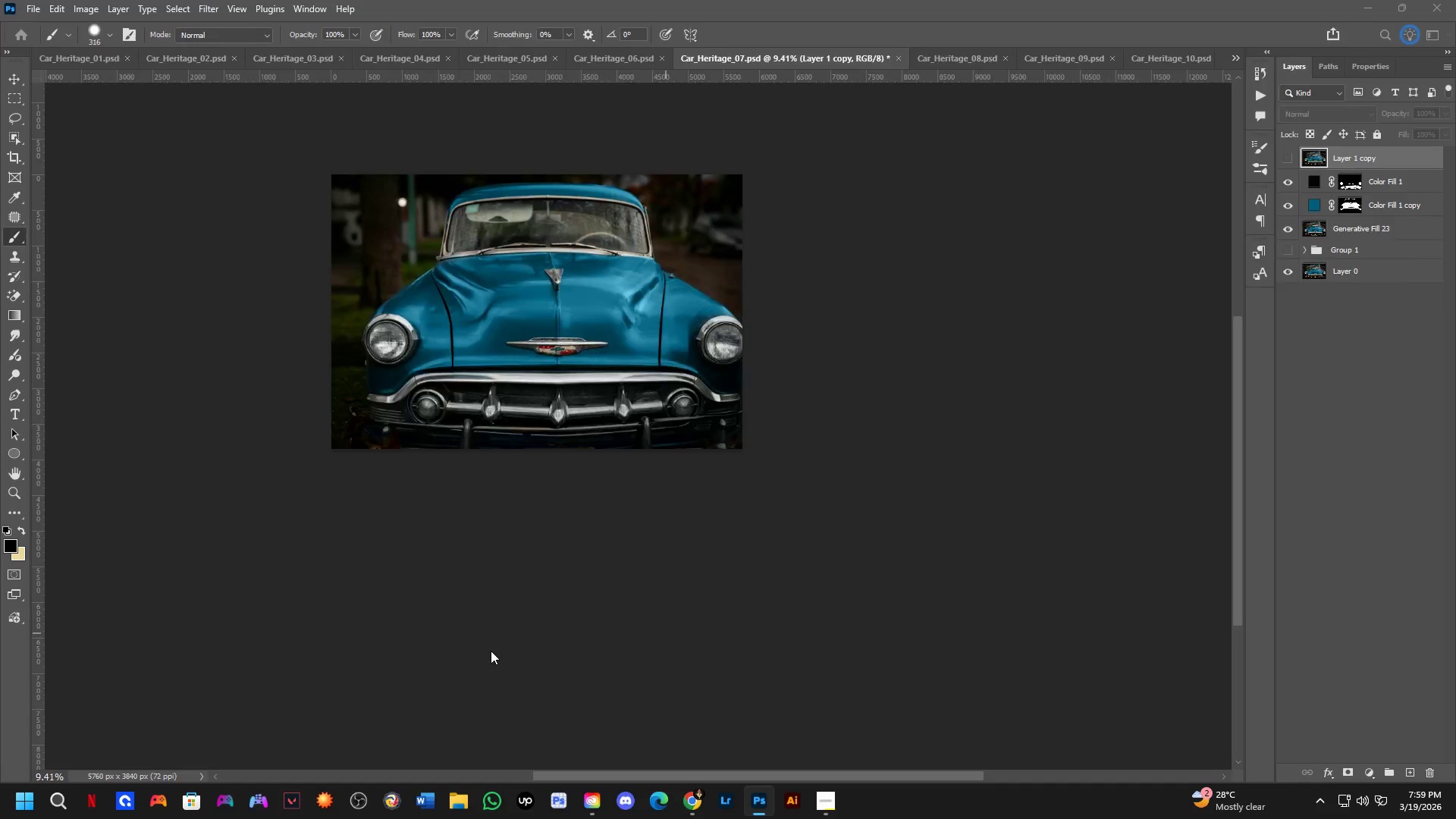 
left_click([494, 651])
 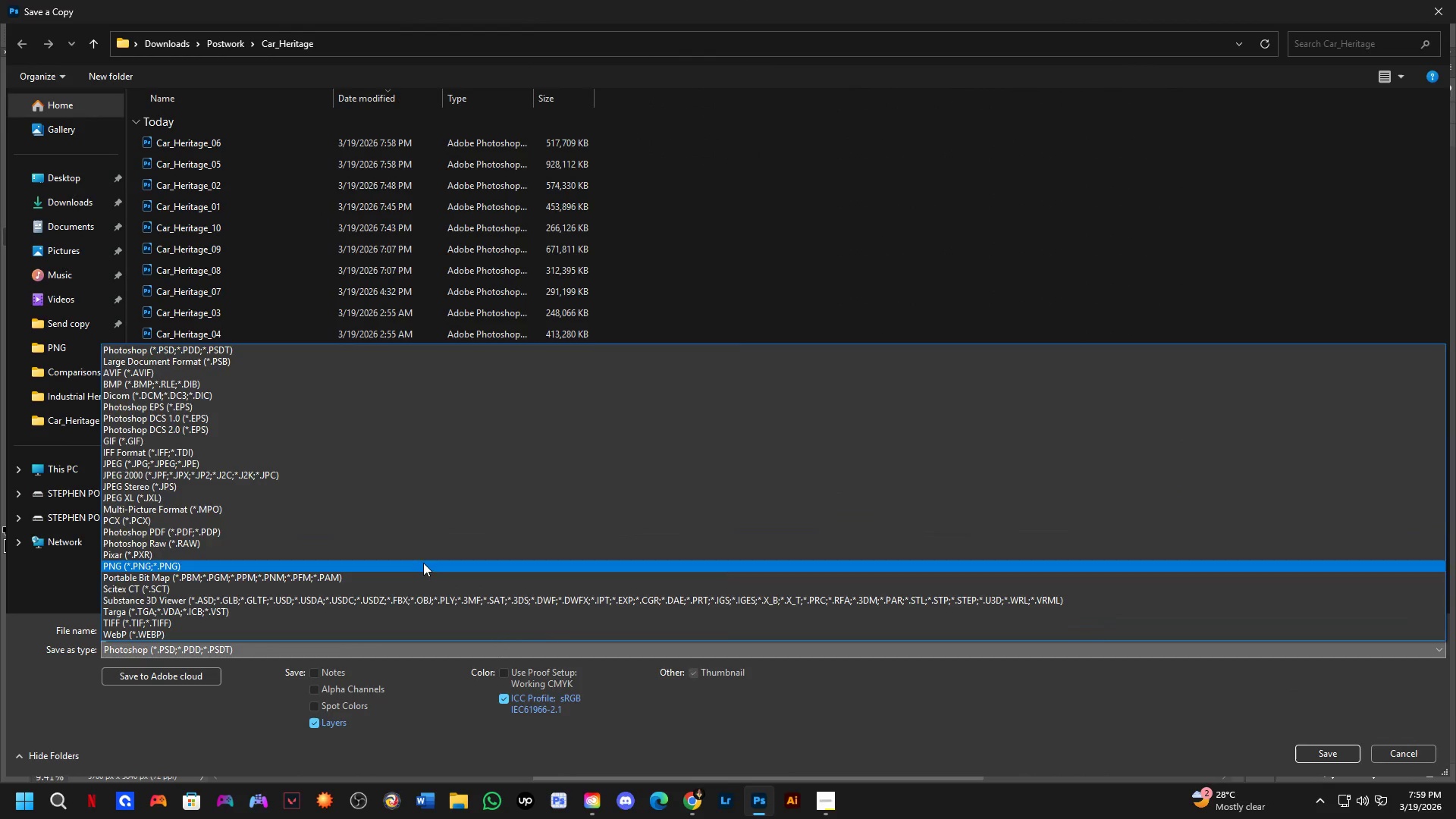 
left_click_drag(start_coordinate=[403, 495], to_coordinate=[433, 463])
 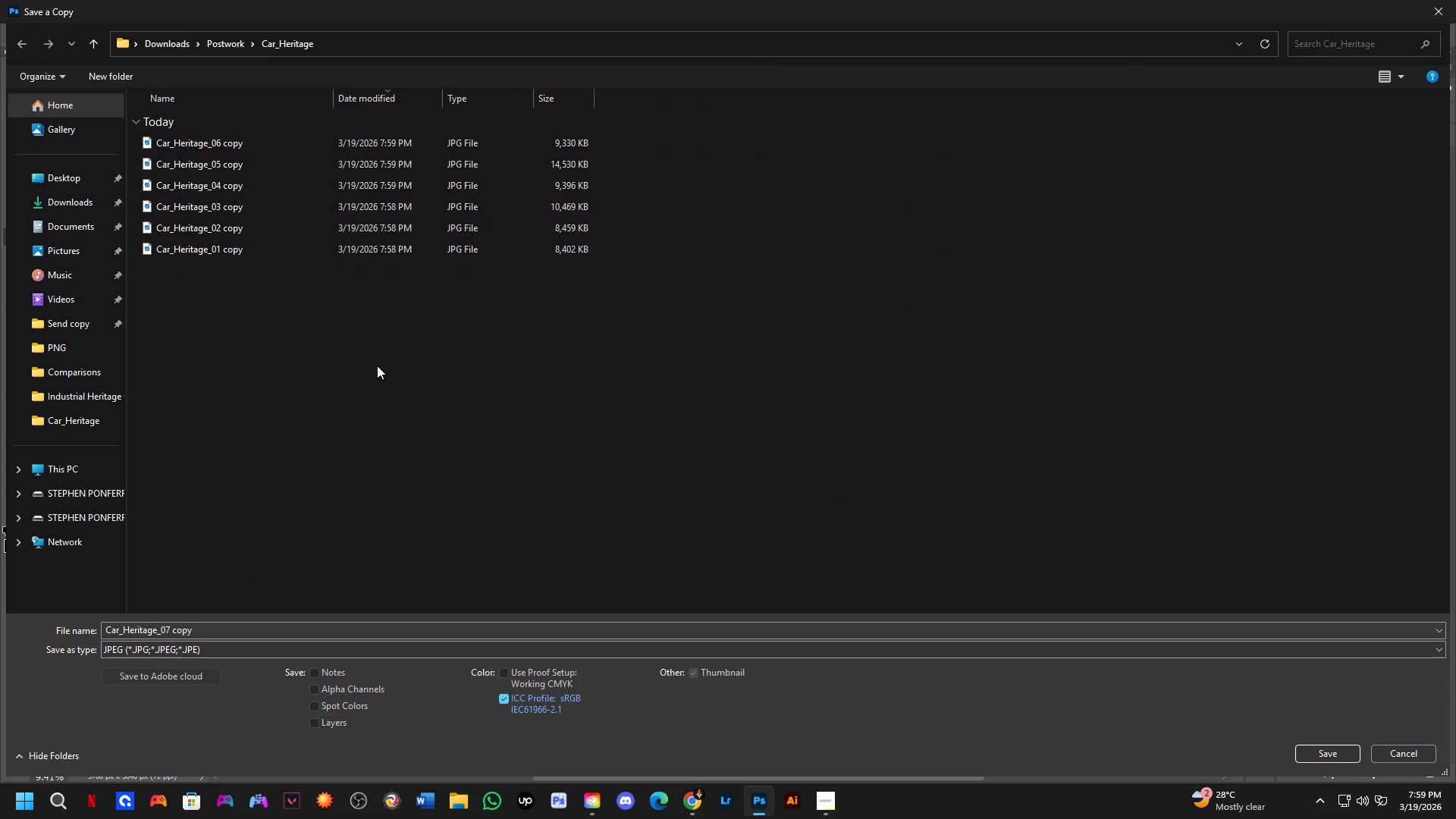 
key(NumpadEnter)
 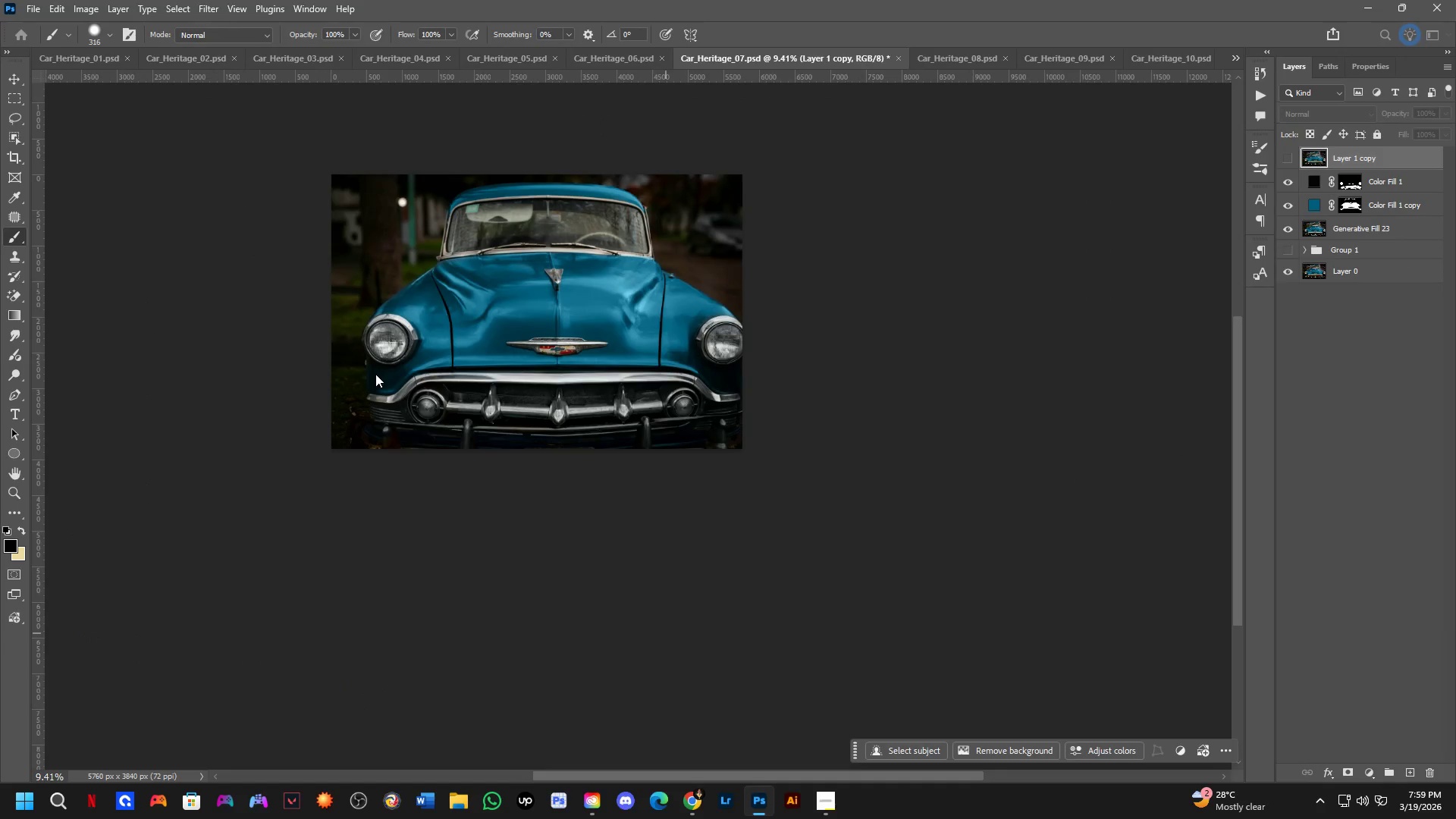 
key(NumpadEnter)
 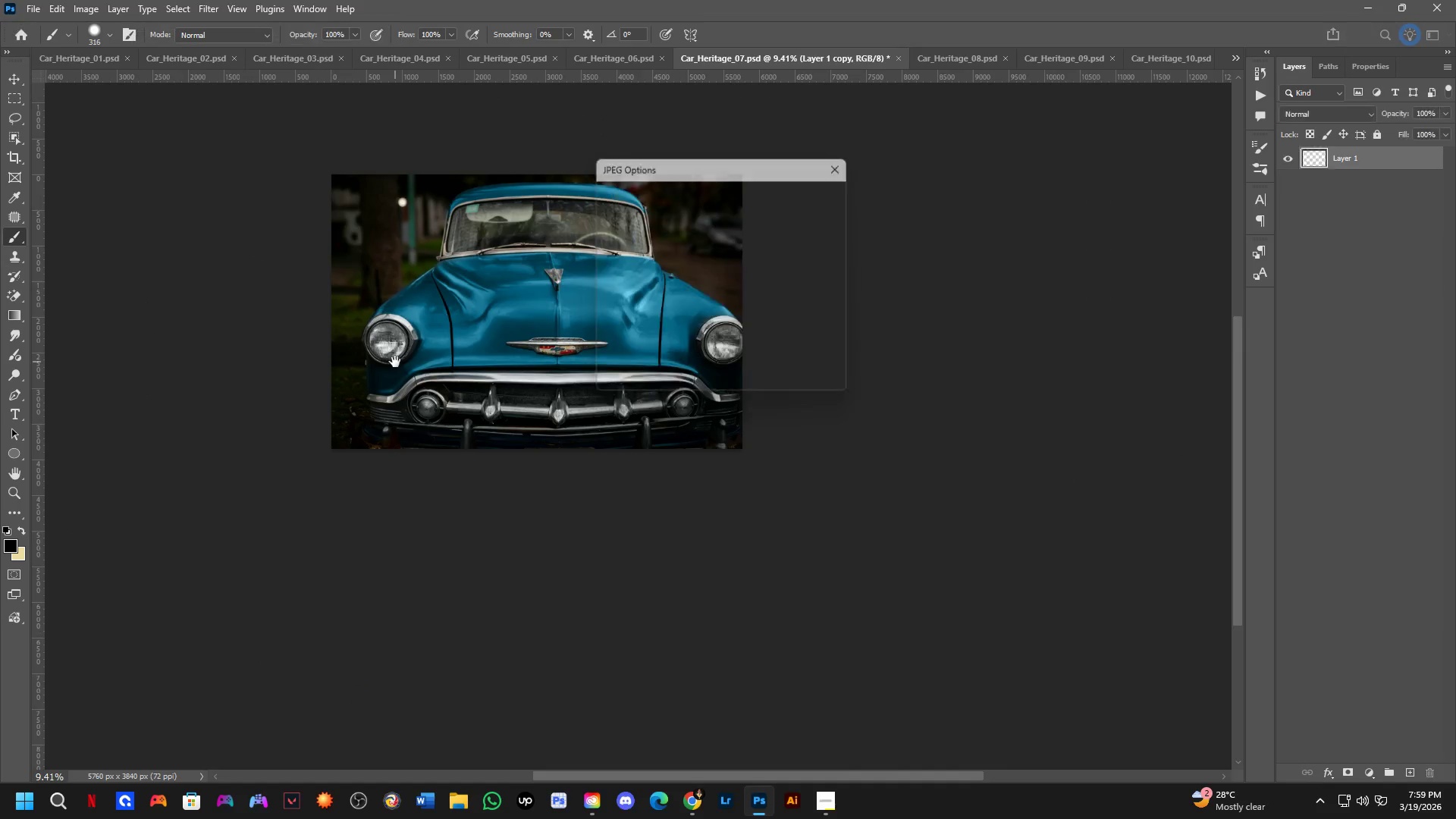 
key(Control+ControlLeft)
 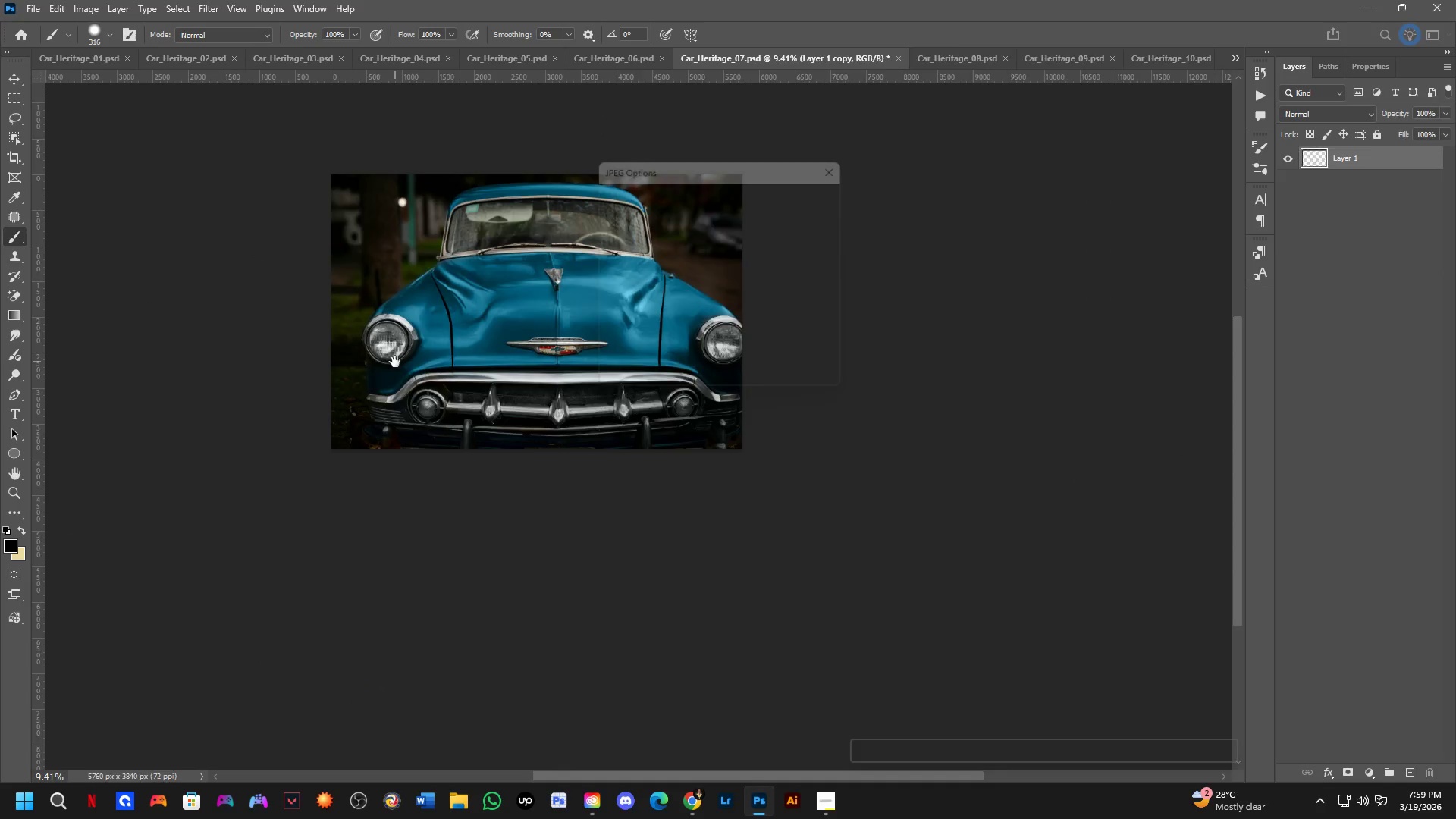 
key(Control+Tab)
 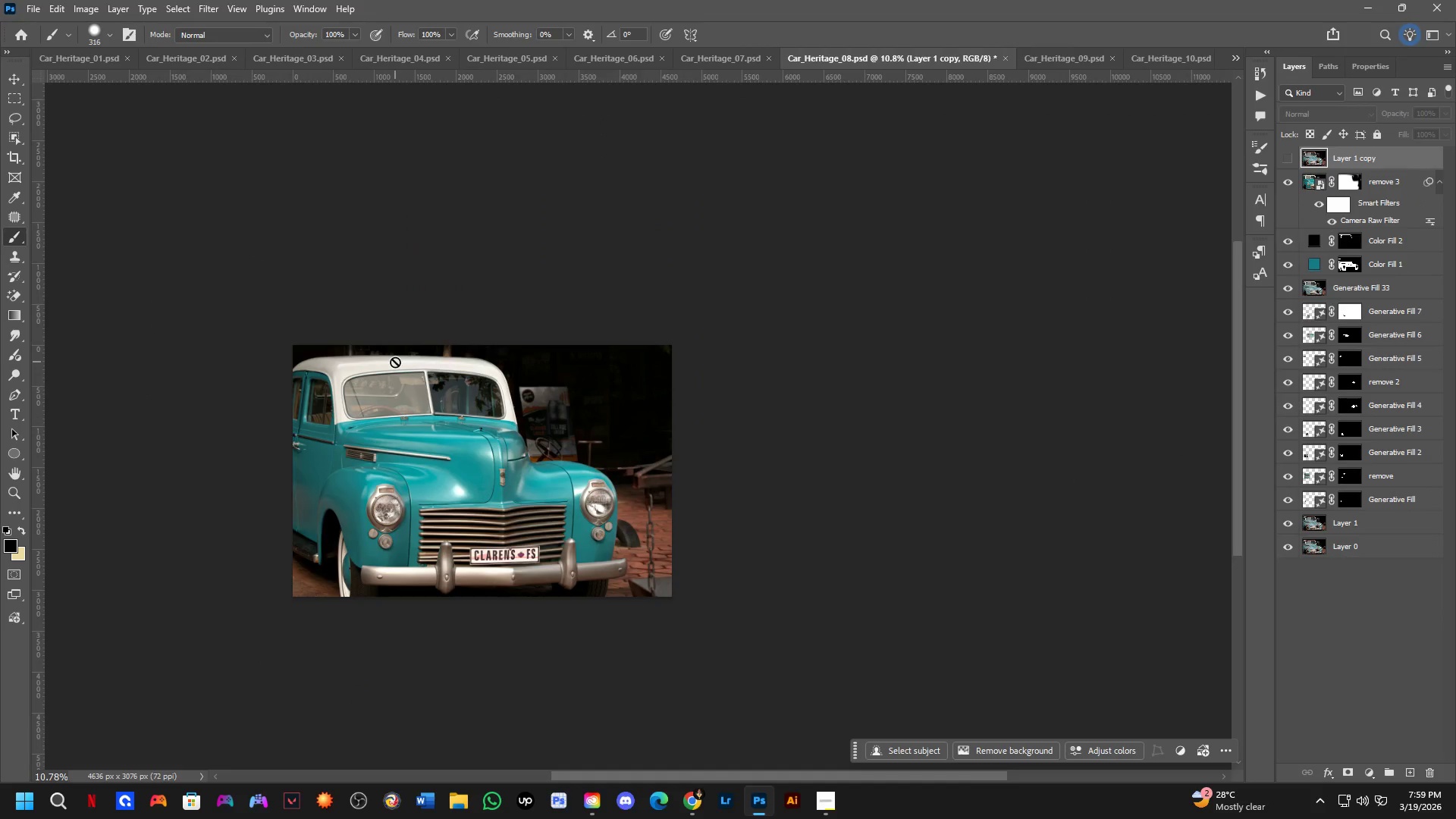 
key(Control+ControlLeft)
 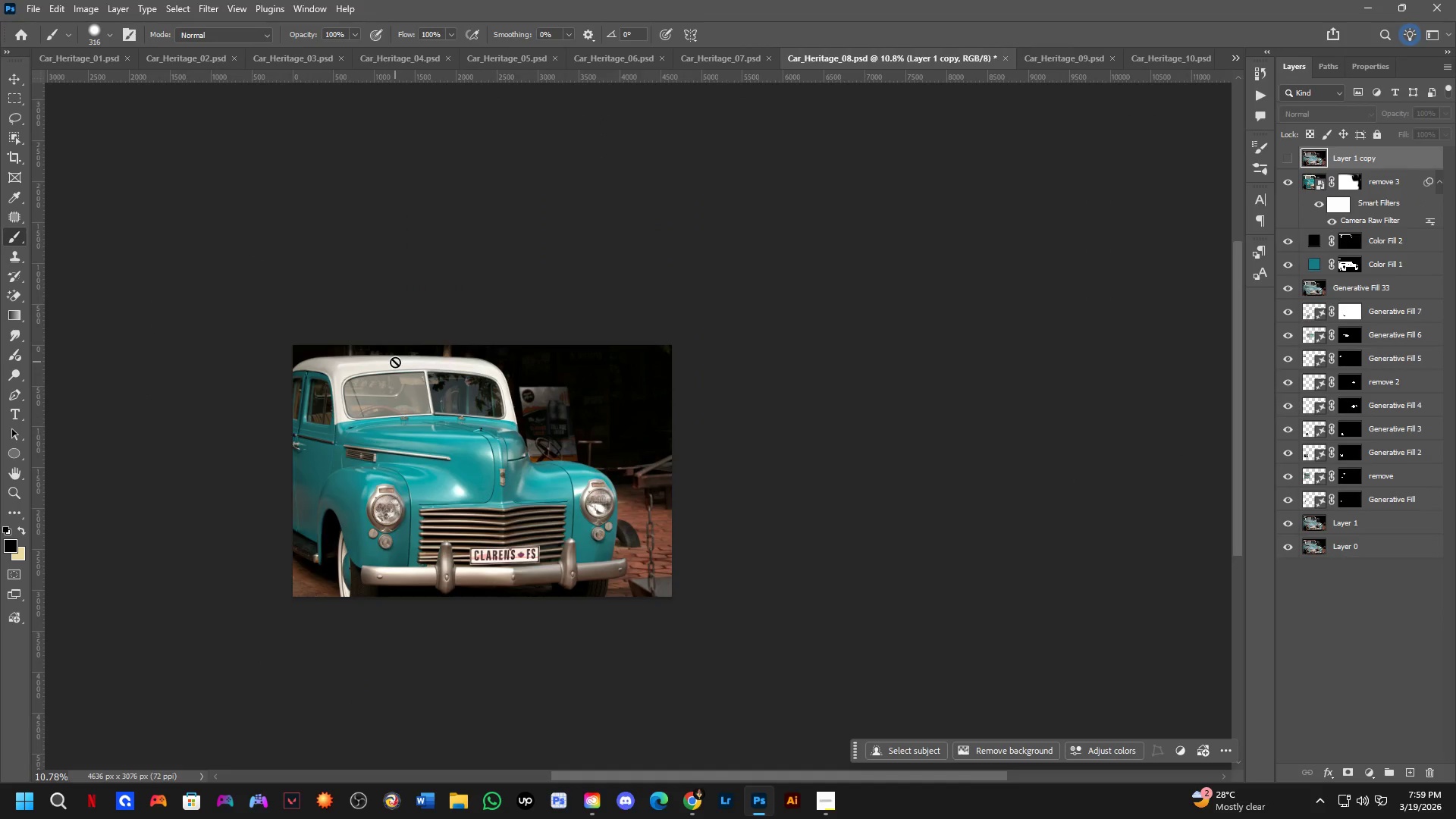 
key(Control+Shift+ShiftLeft)
 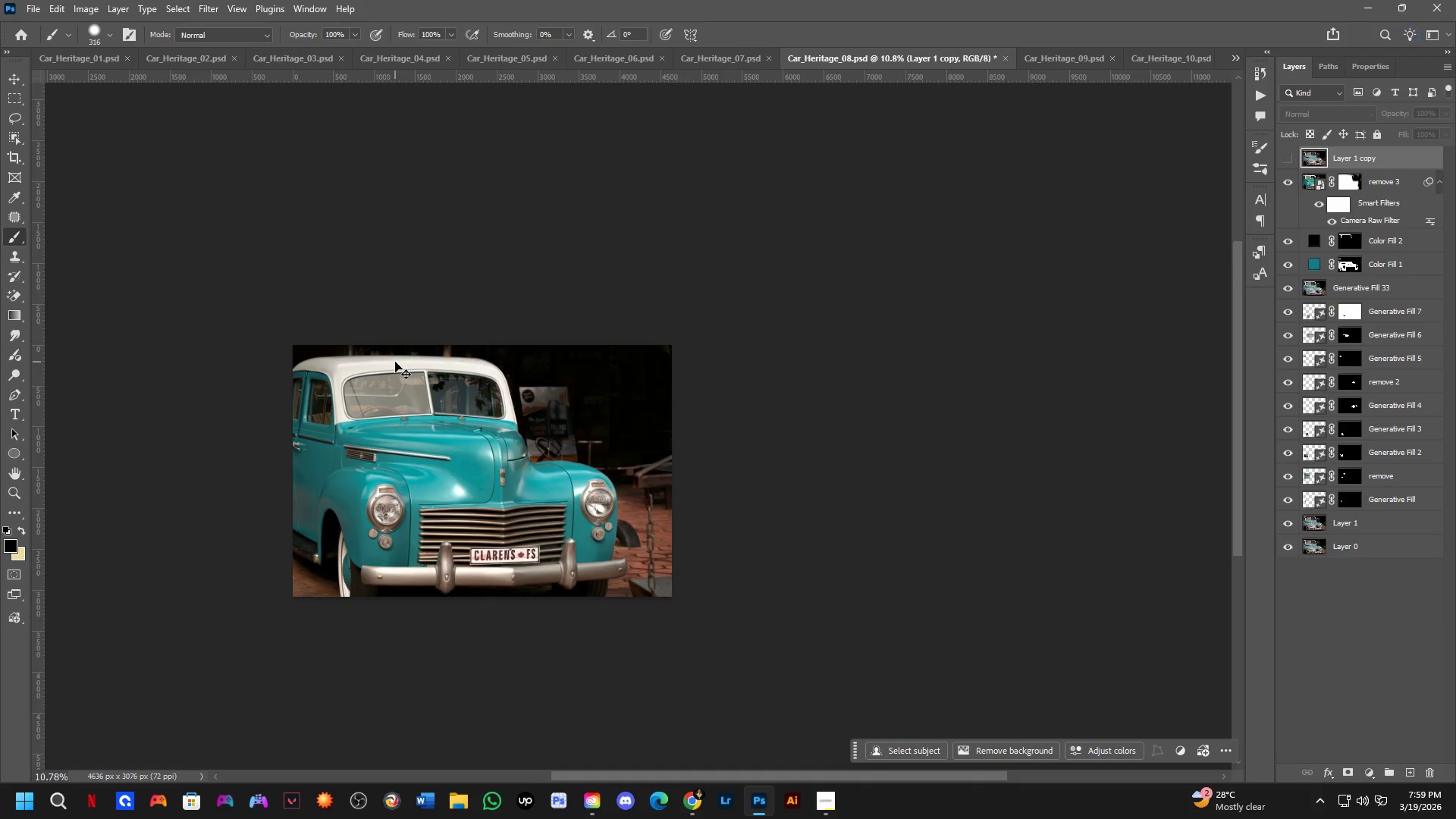 
key(Control+Shift+S)
 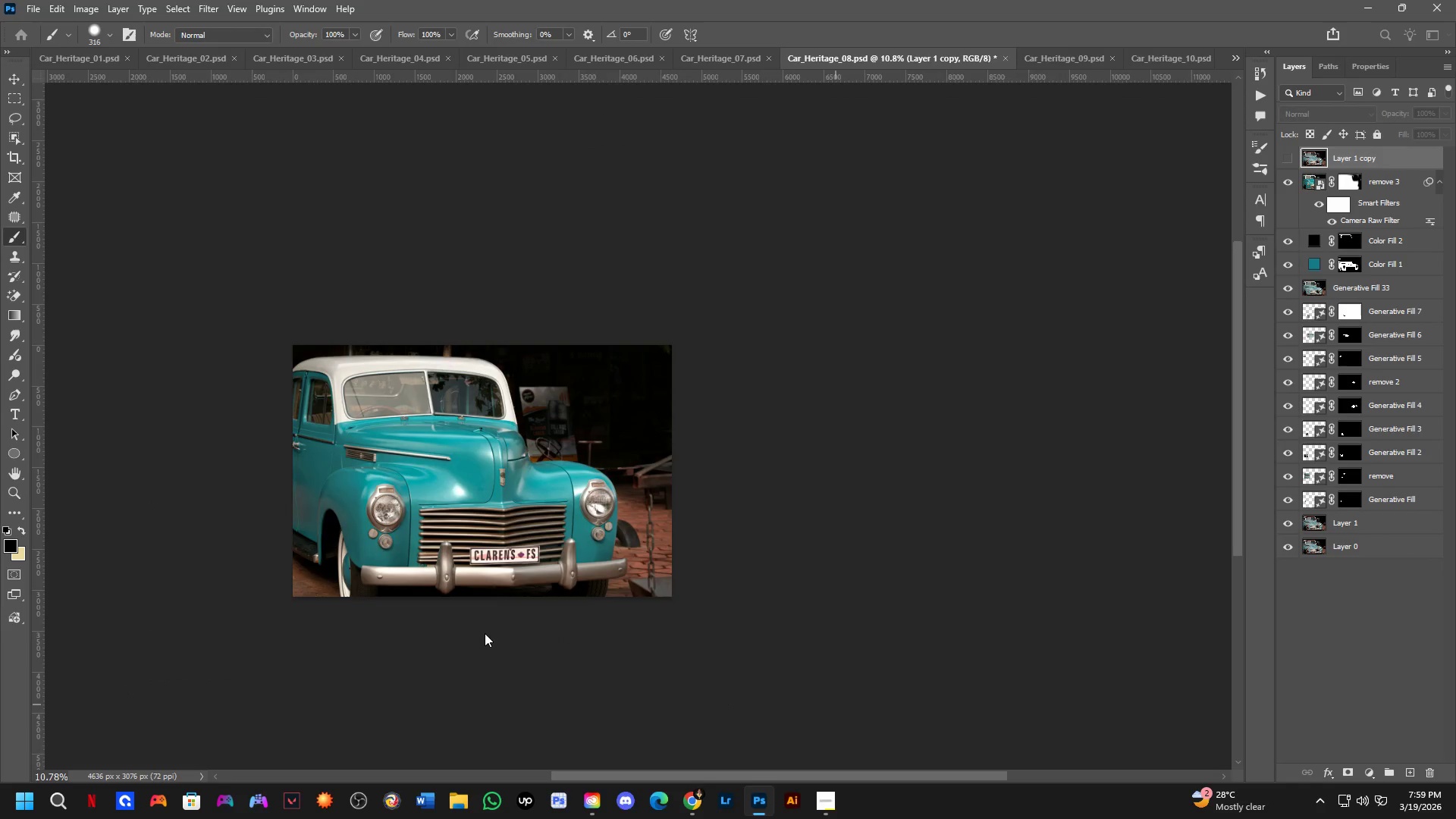 
left_click([527, 647])
 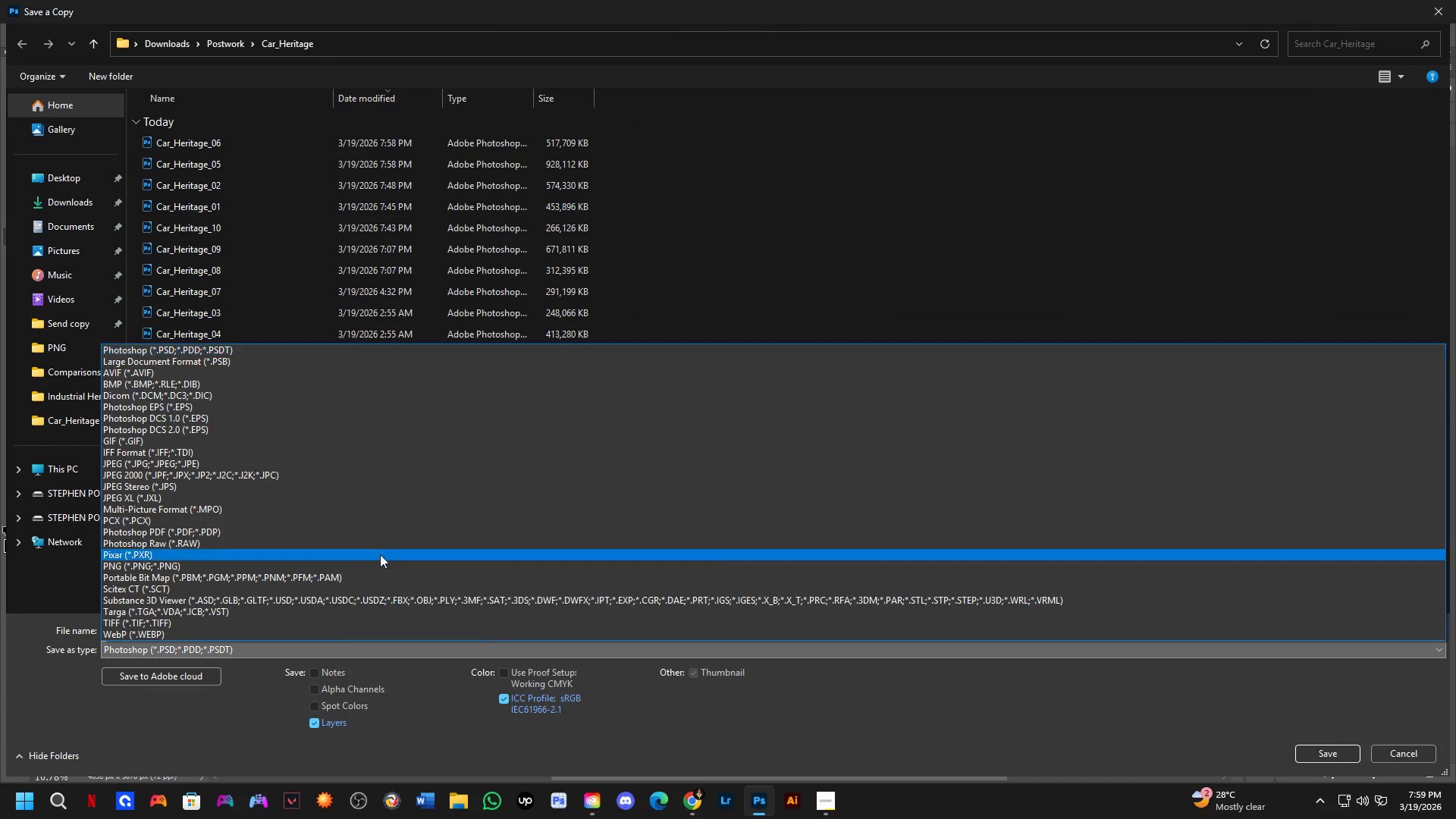 
left_click_drag(start_coordinate=[382, 544], to_coordinate=[478, 459])
 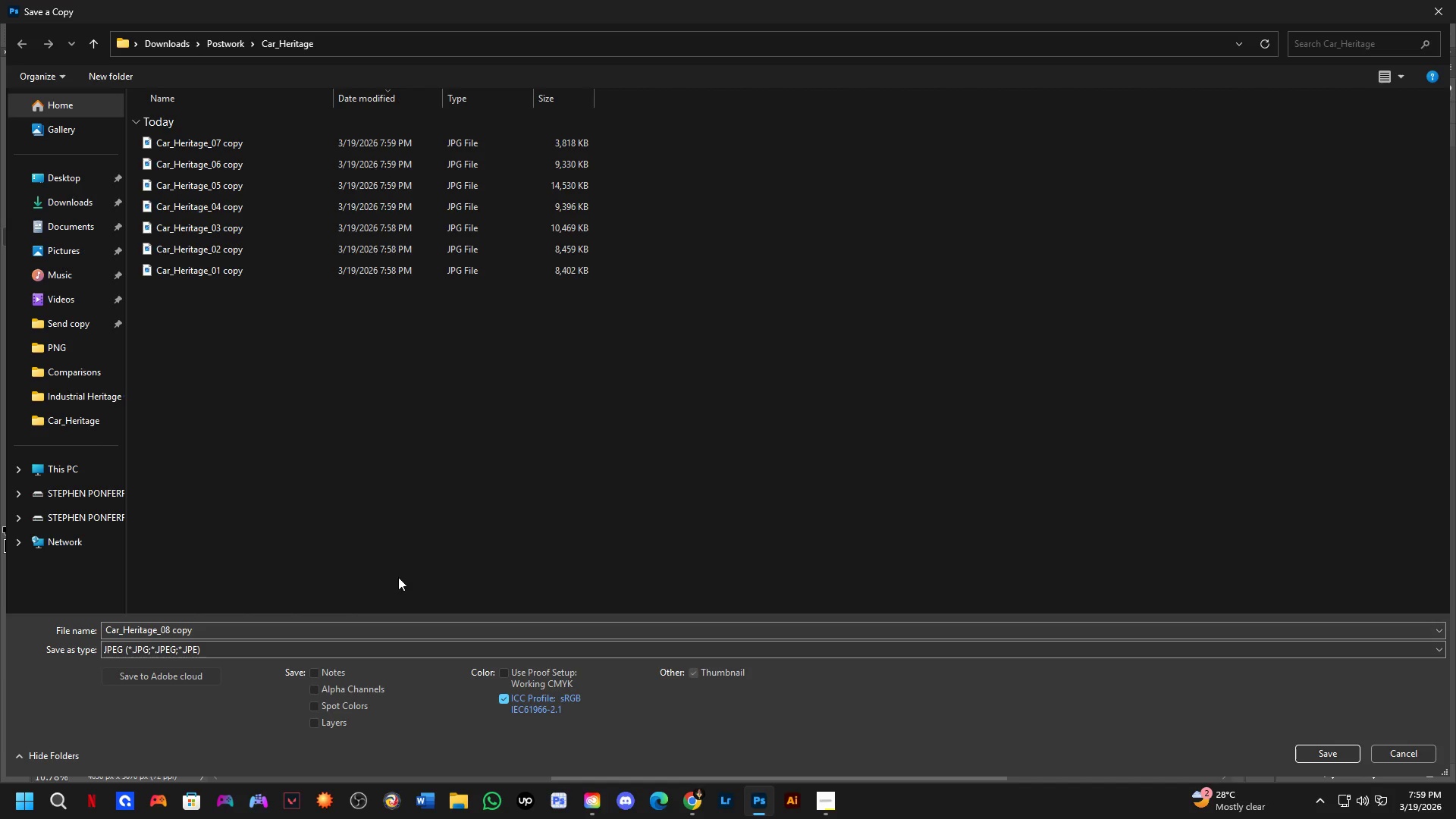 
key(NumpadEnter)
 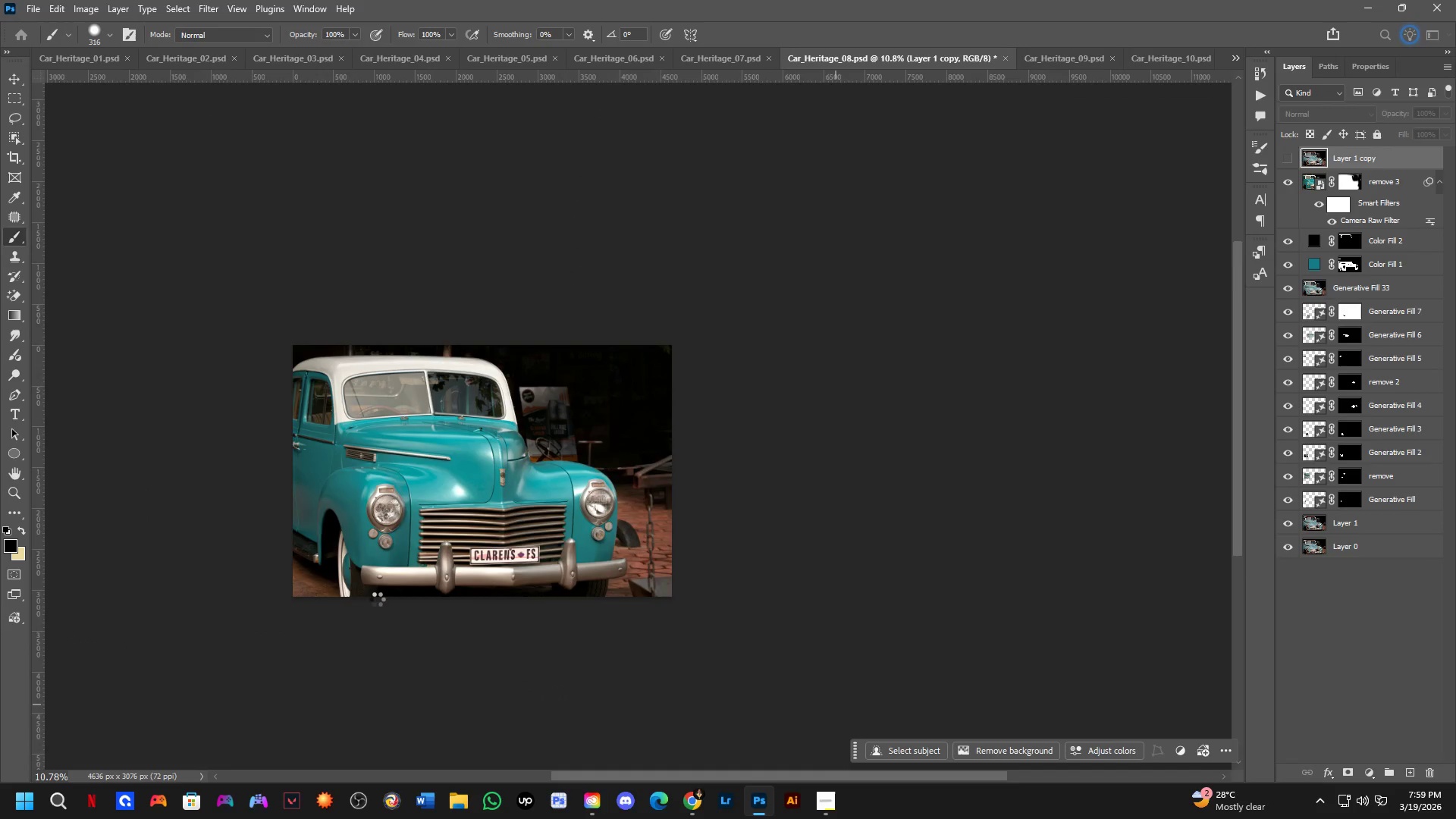 
key(NumpadEnter)
 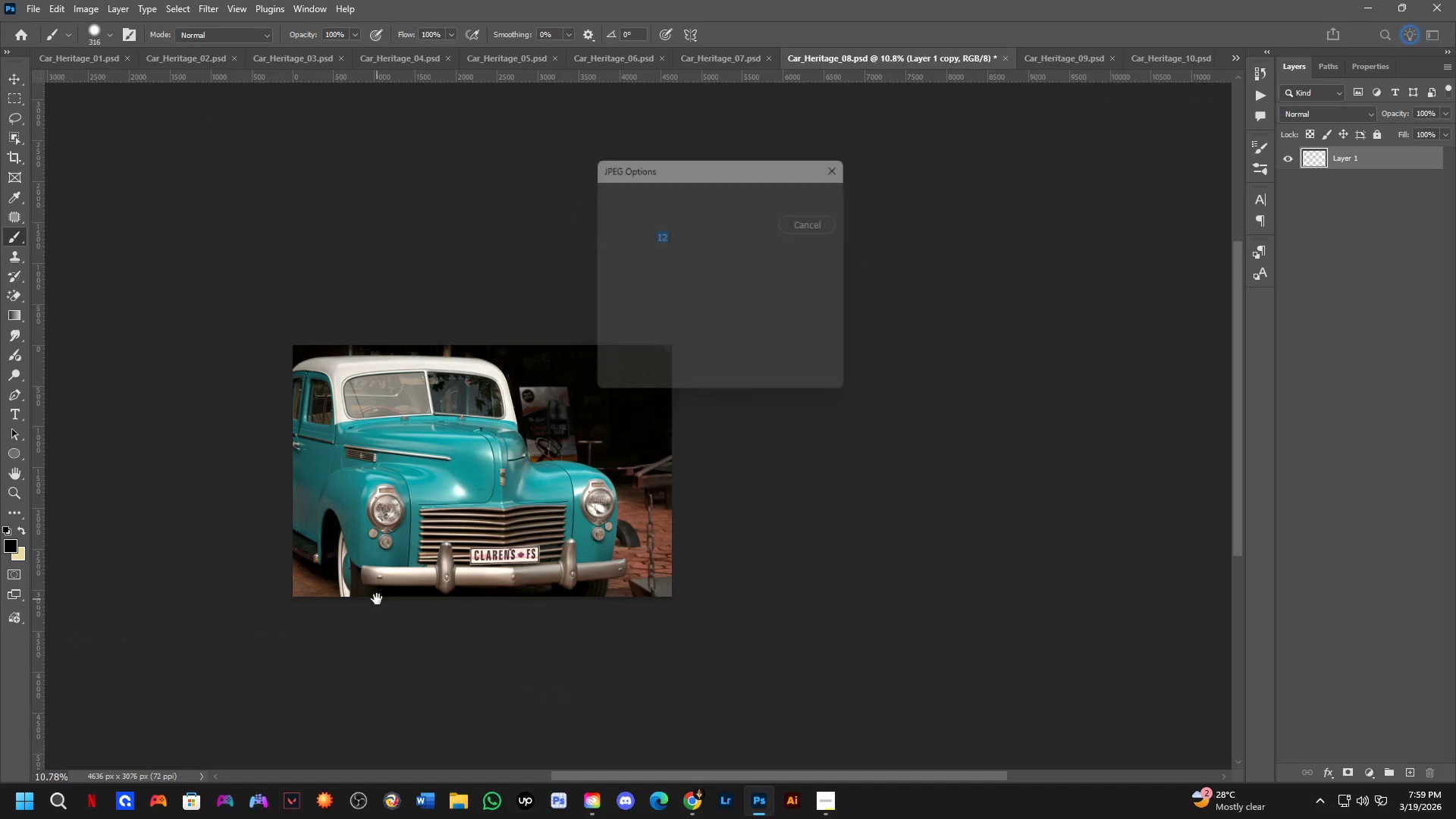 
key(Control+ControlLeft)
 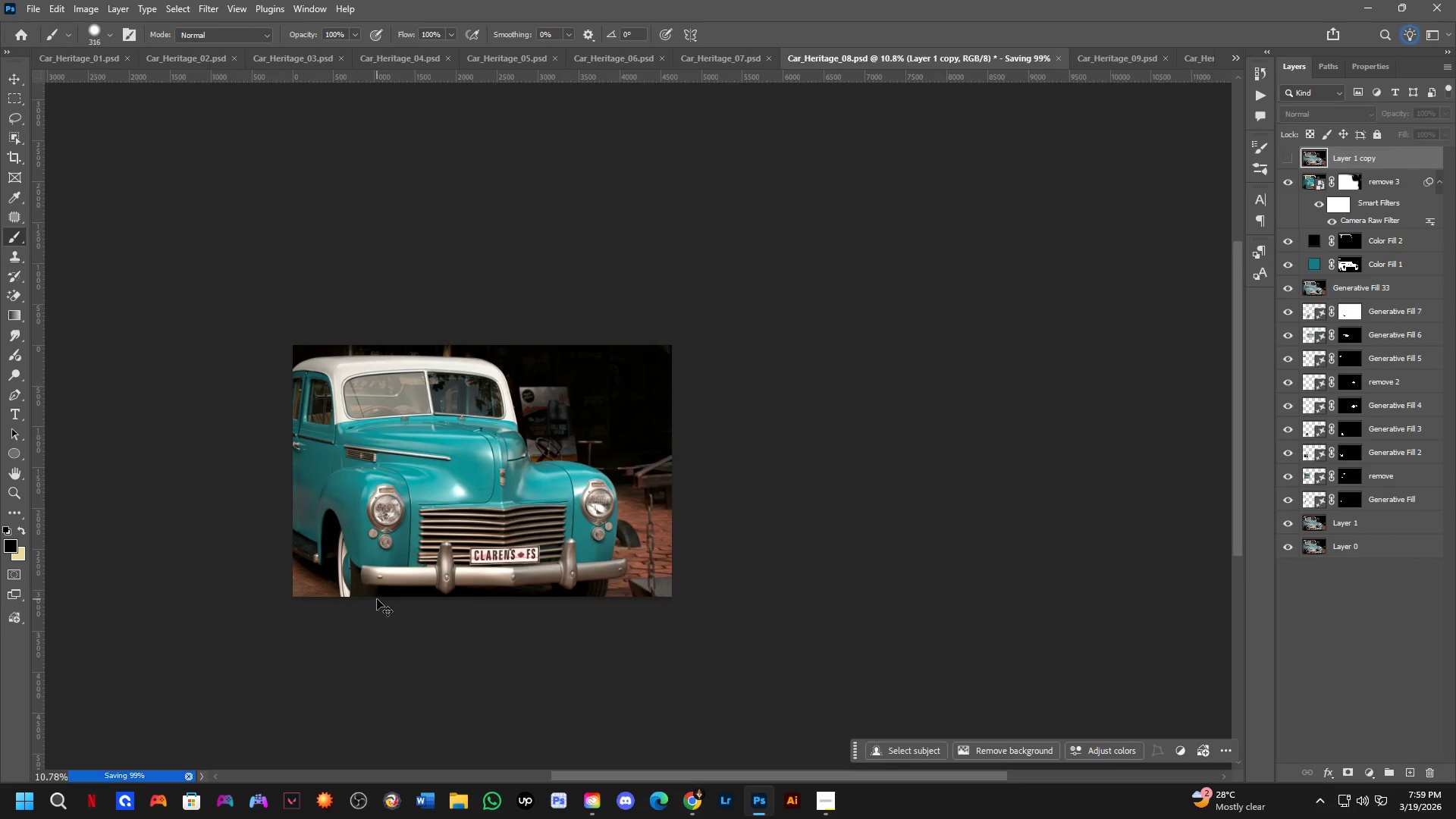 
key(Control+Tab)
 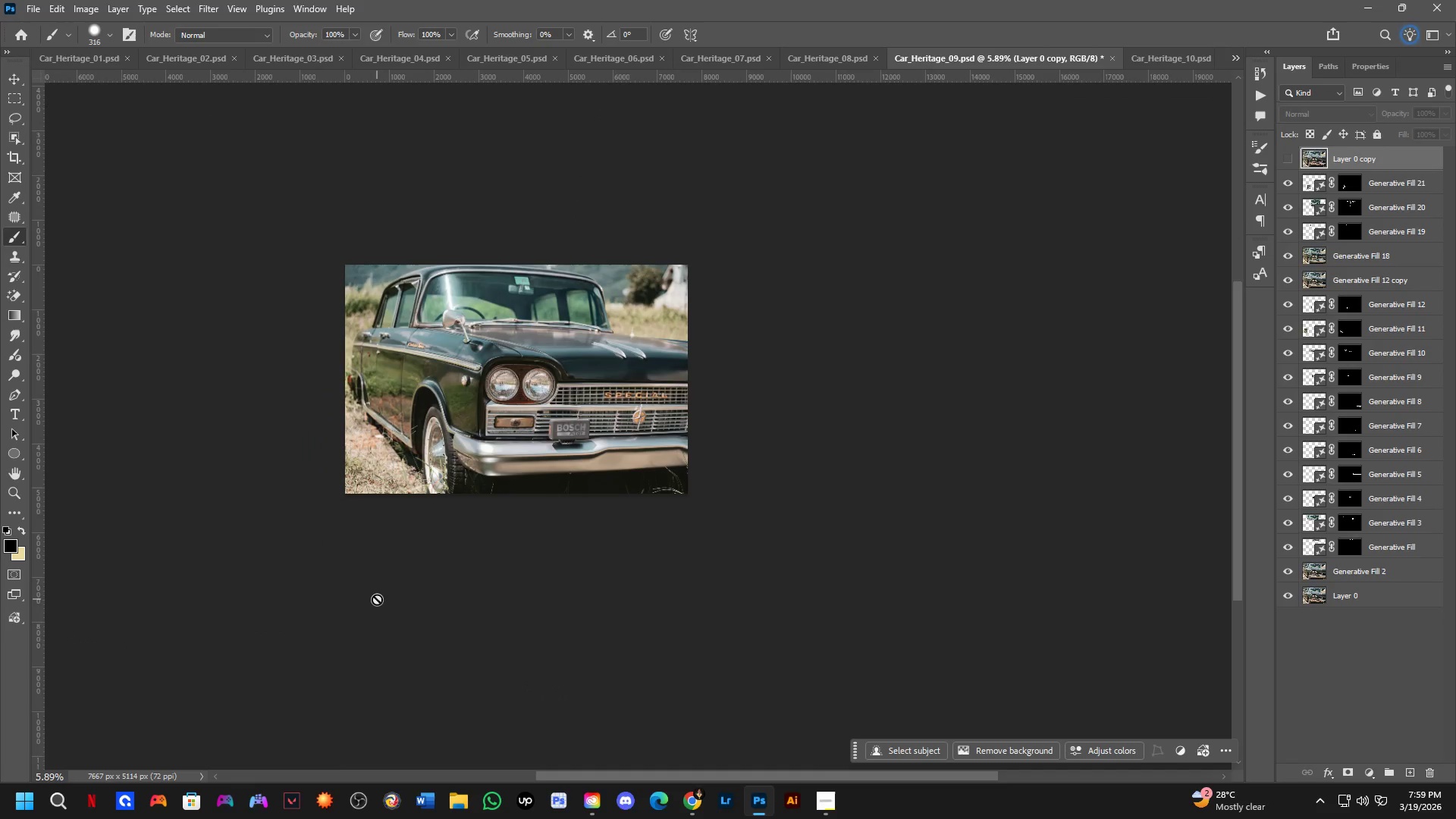 
key(Control+Shift+ShiftLeft)
 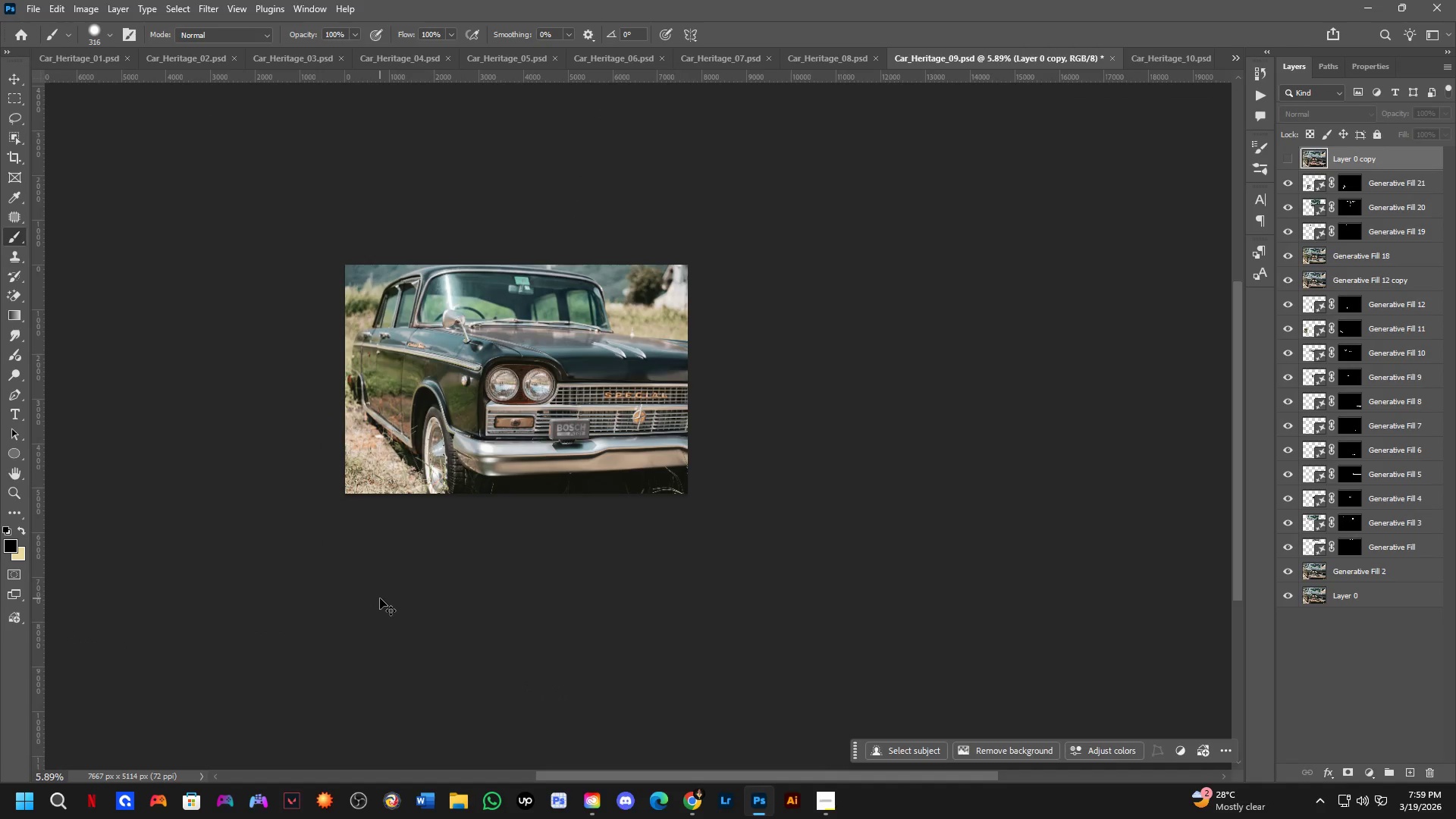 
key(Control+Shift+S)
 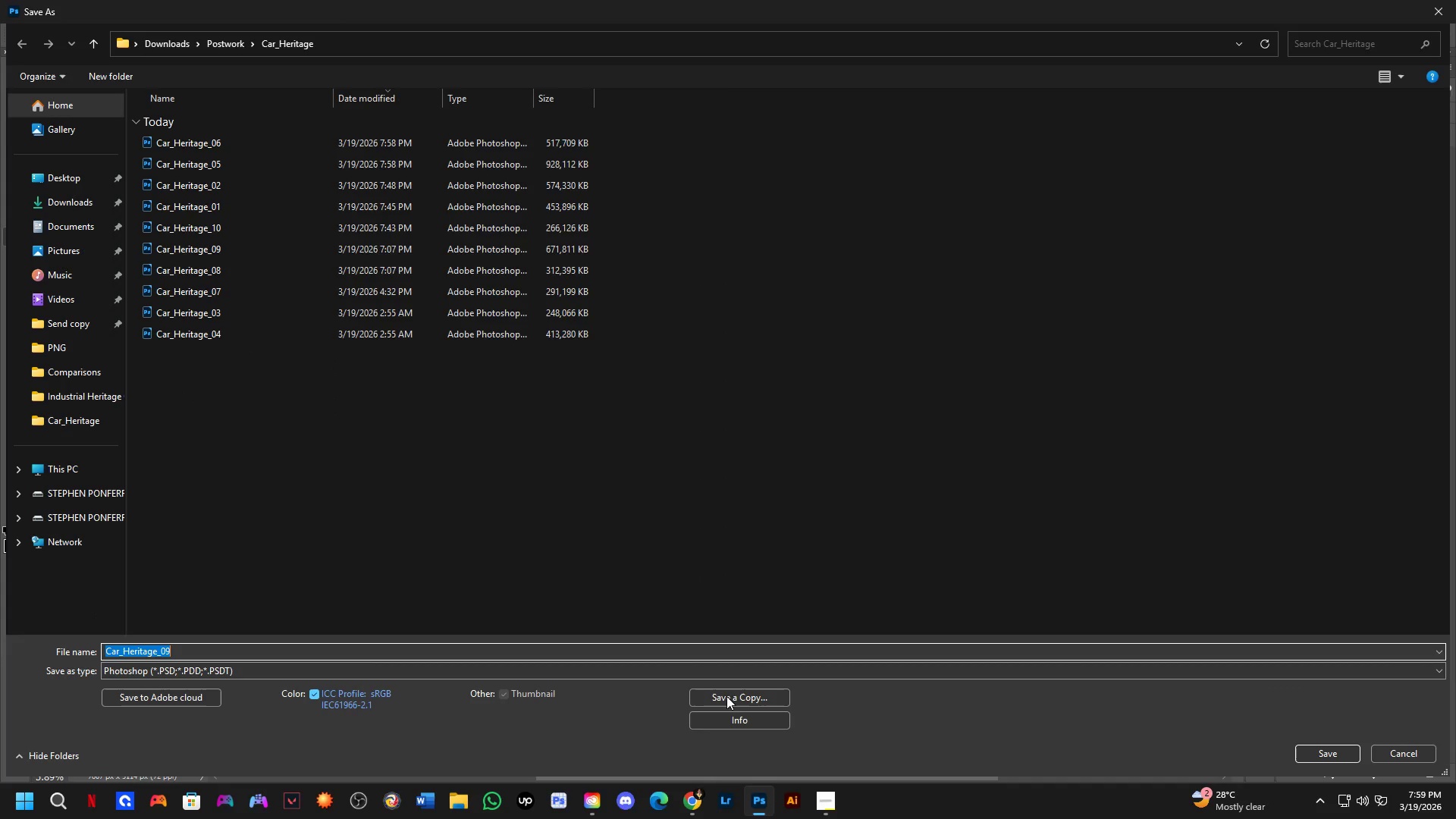 
left_click([736, 699])
 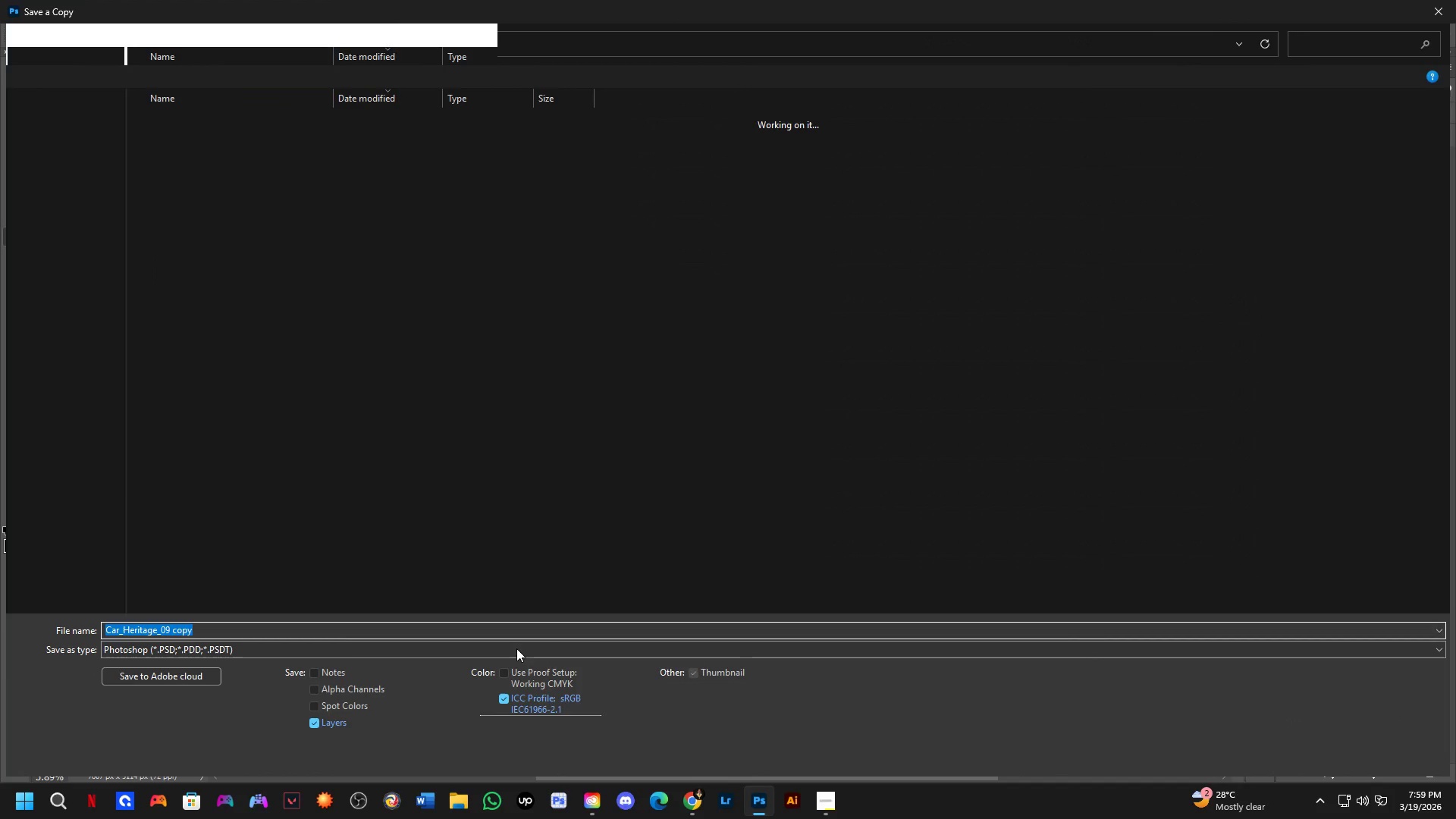 
left_click([522, 645])
 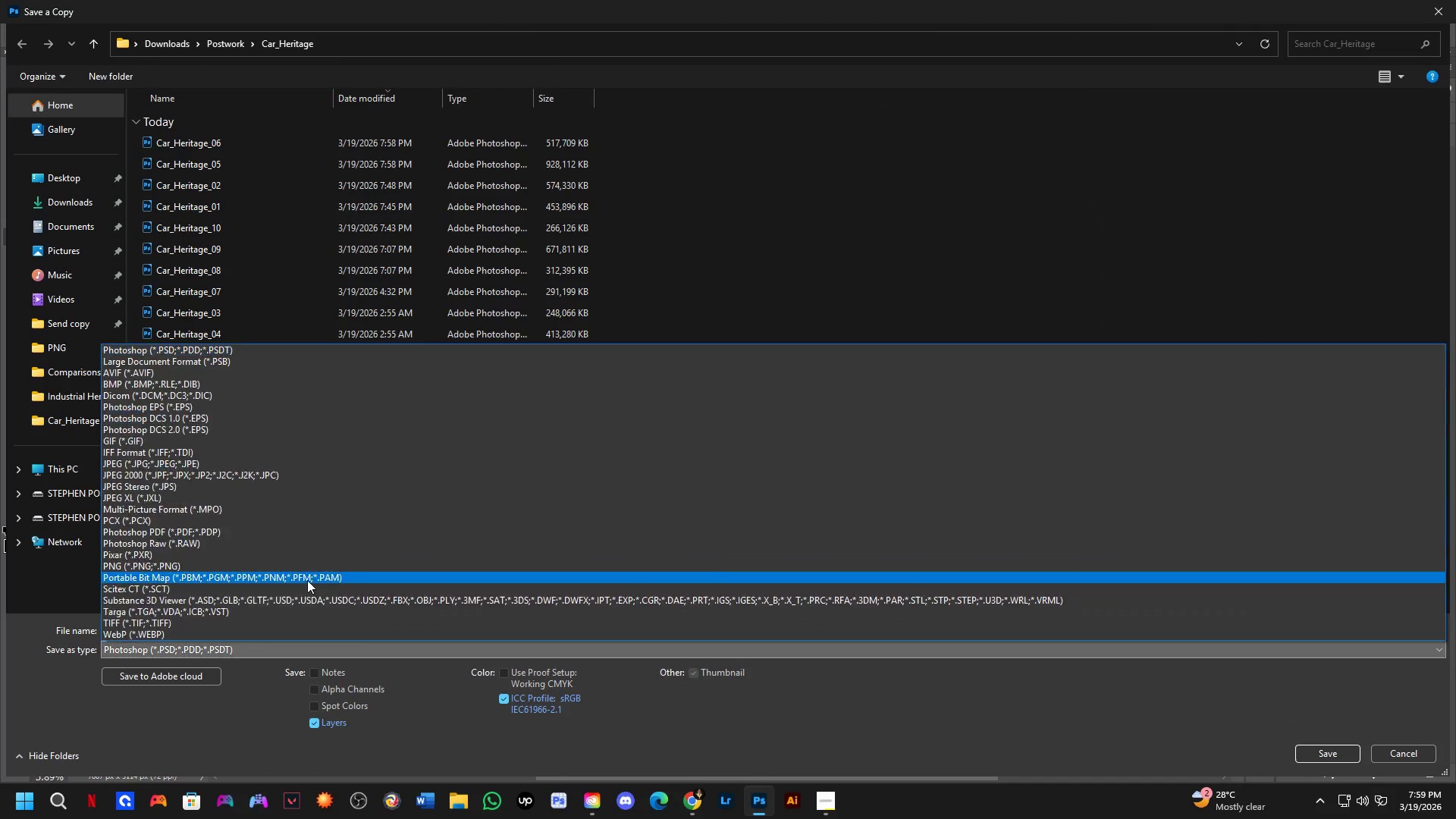 
left_click_drag(start_coordinate=[311, 554], to_coordinate=[394, 463])
 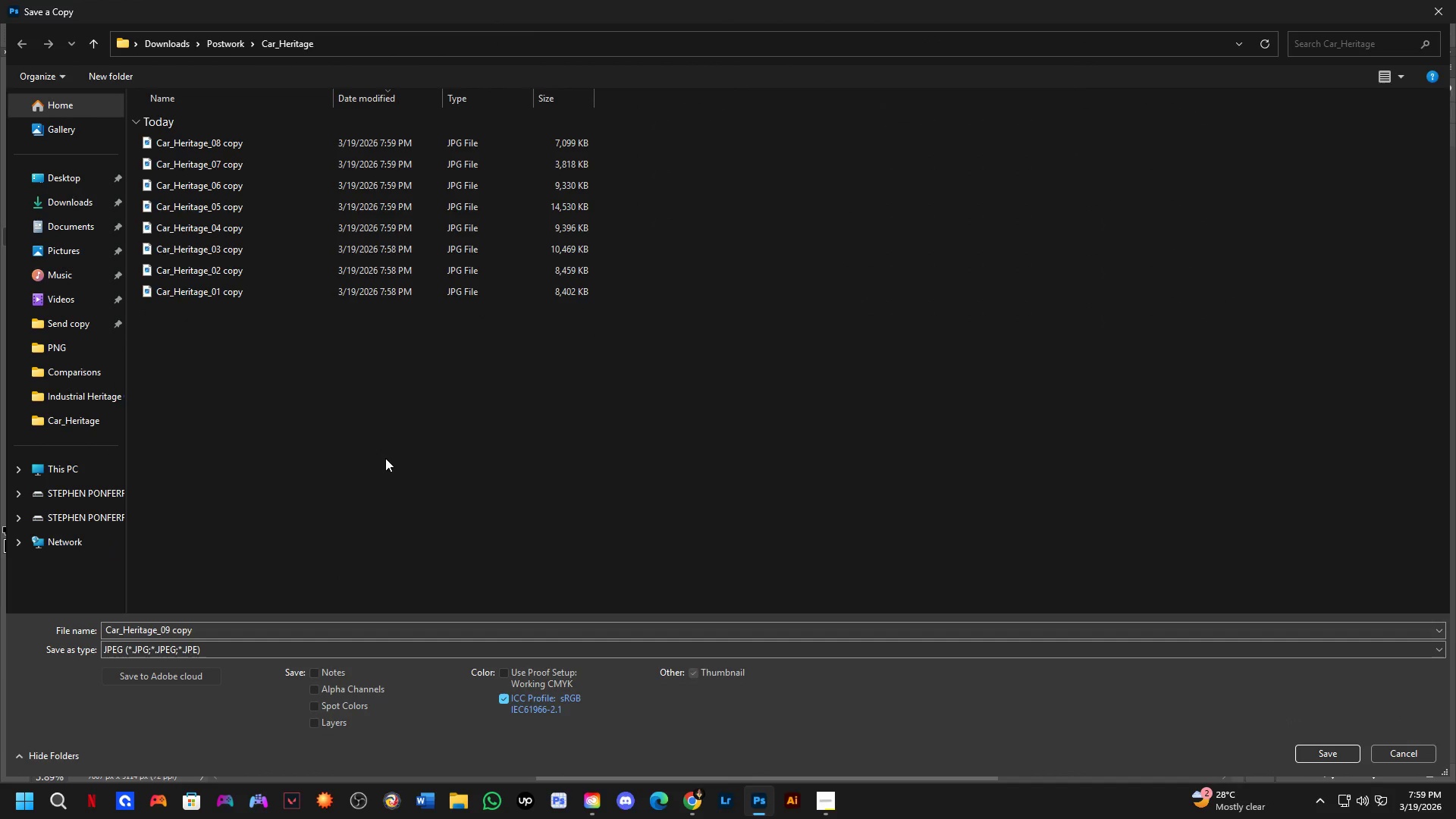 
key(NumpadEnter)
 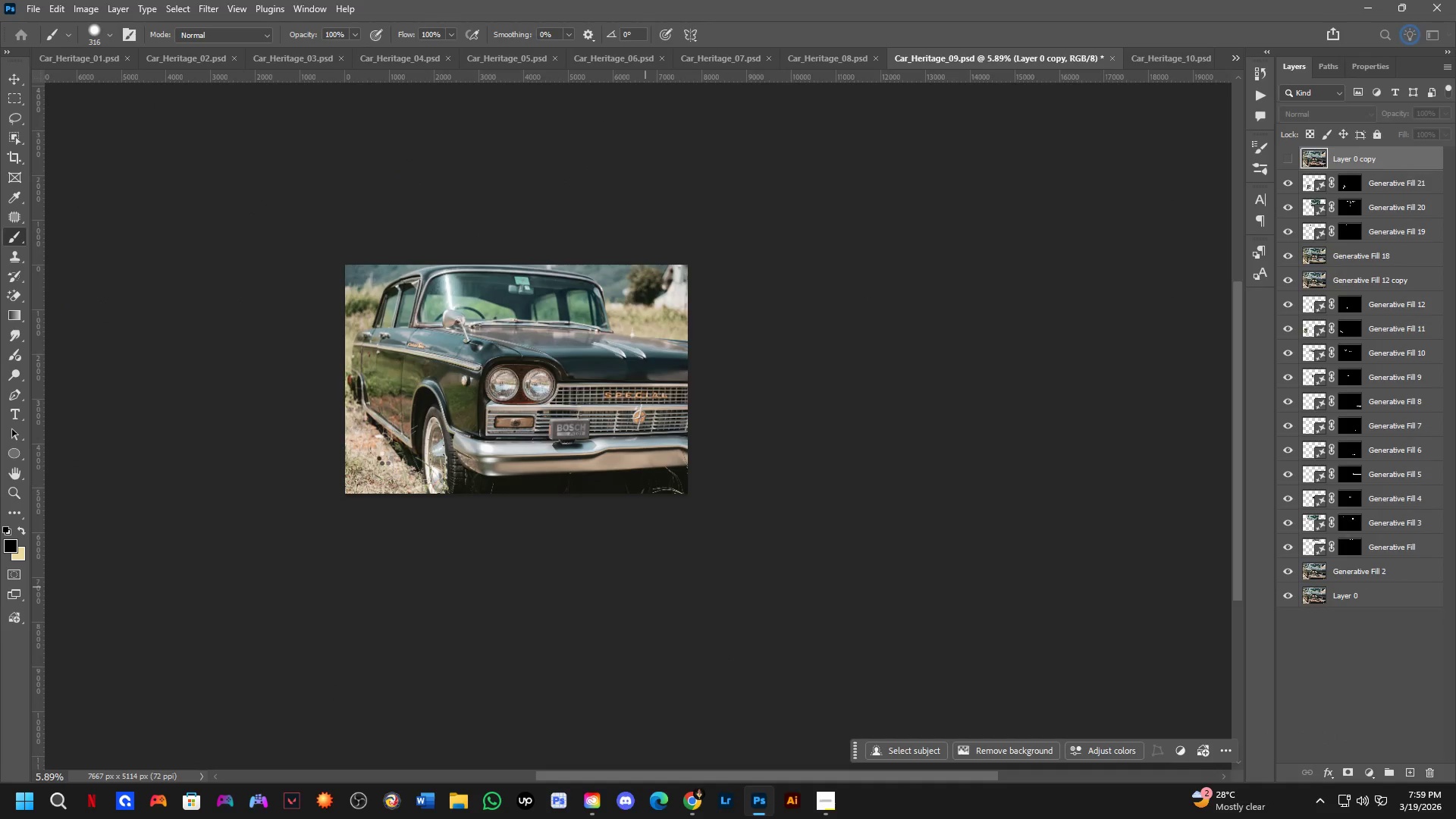 
key(NumpadEnter)
 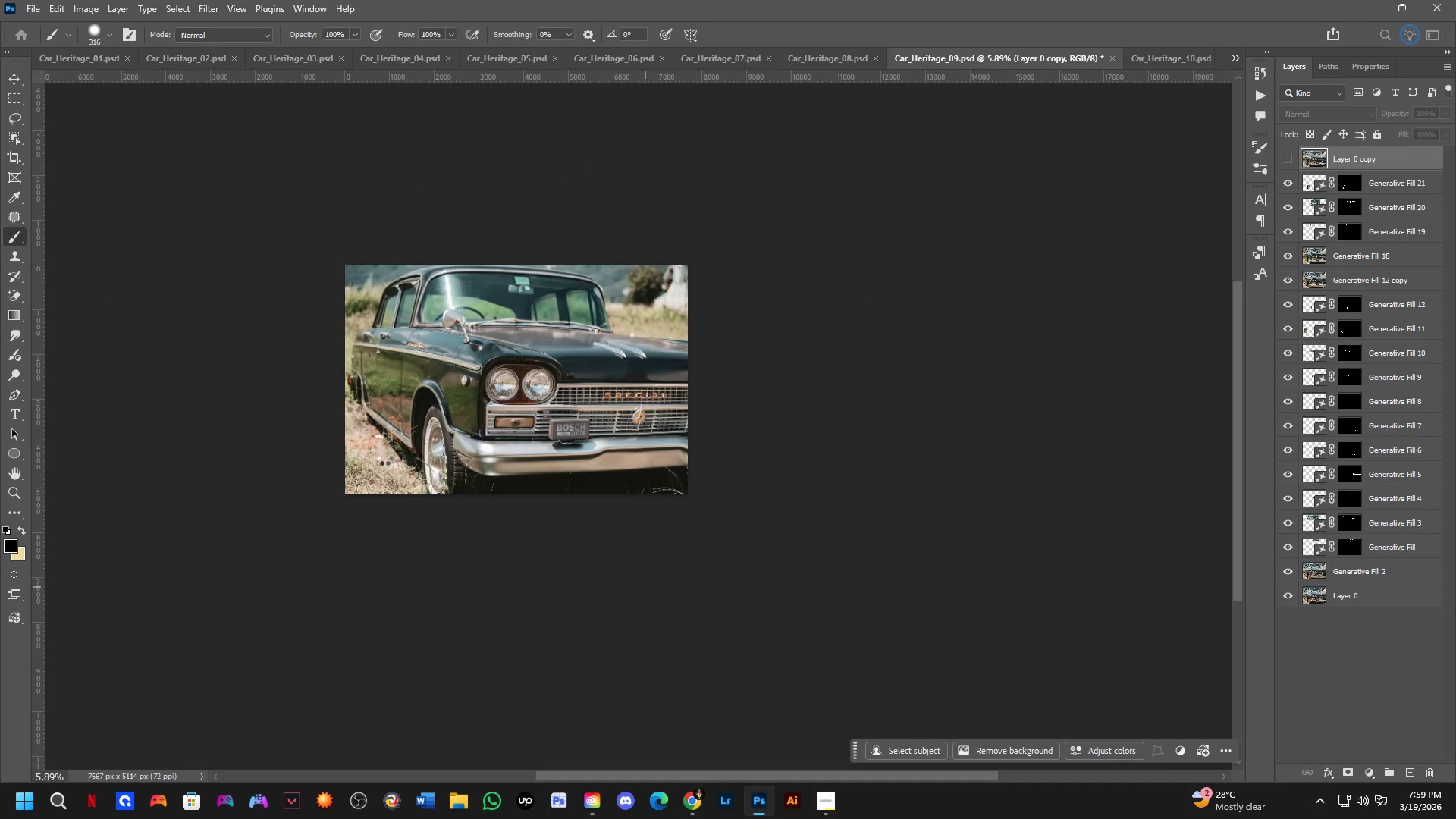 
key(NumpadEnter)
 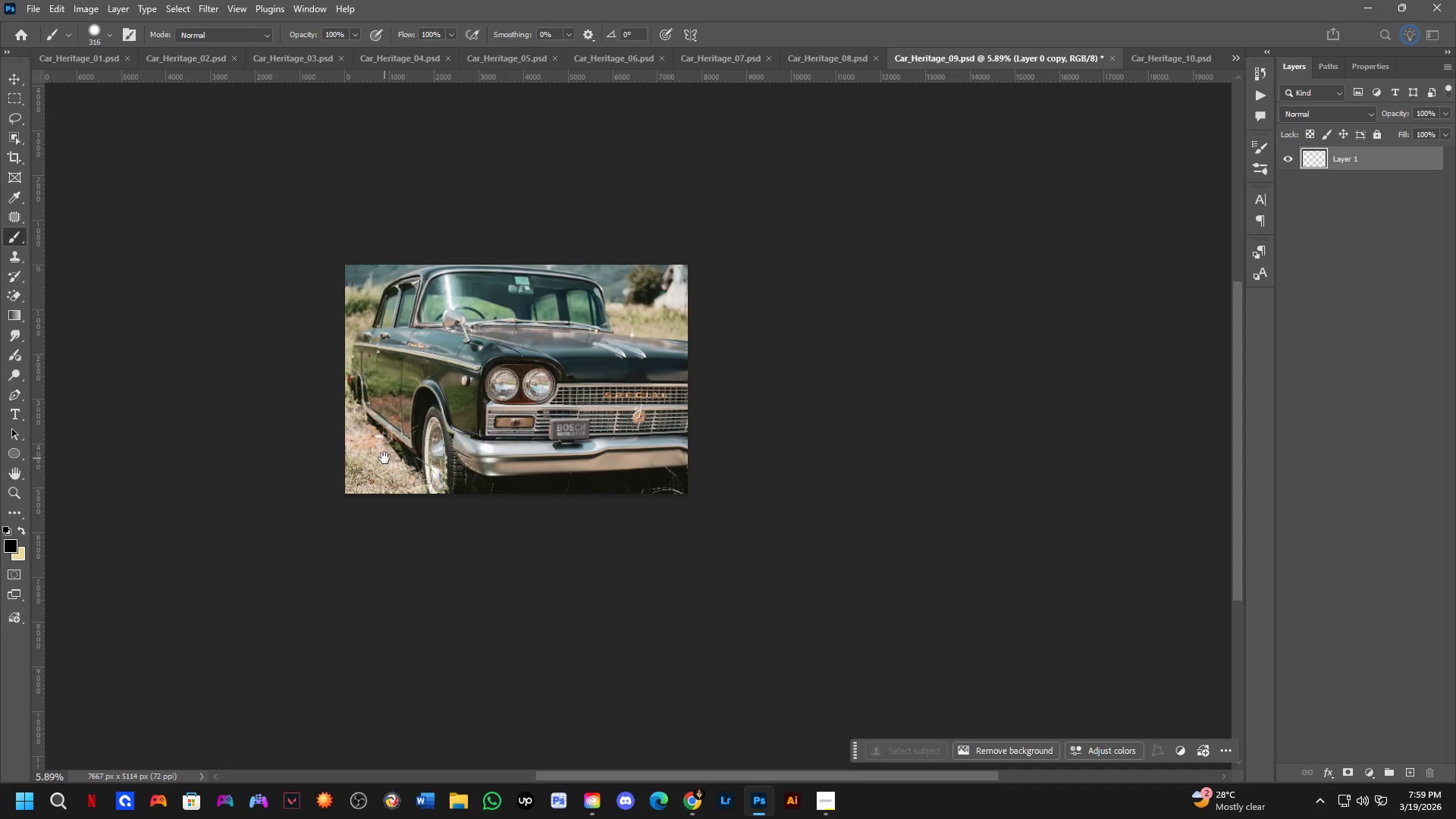 
key(Control+ControlLeft)
 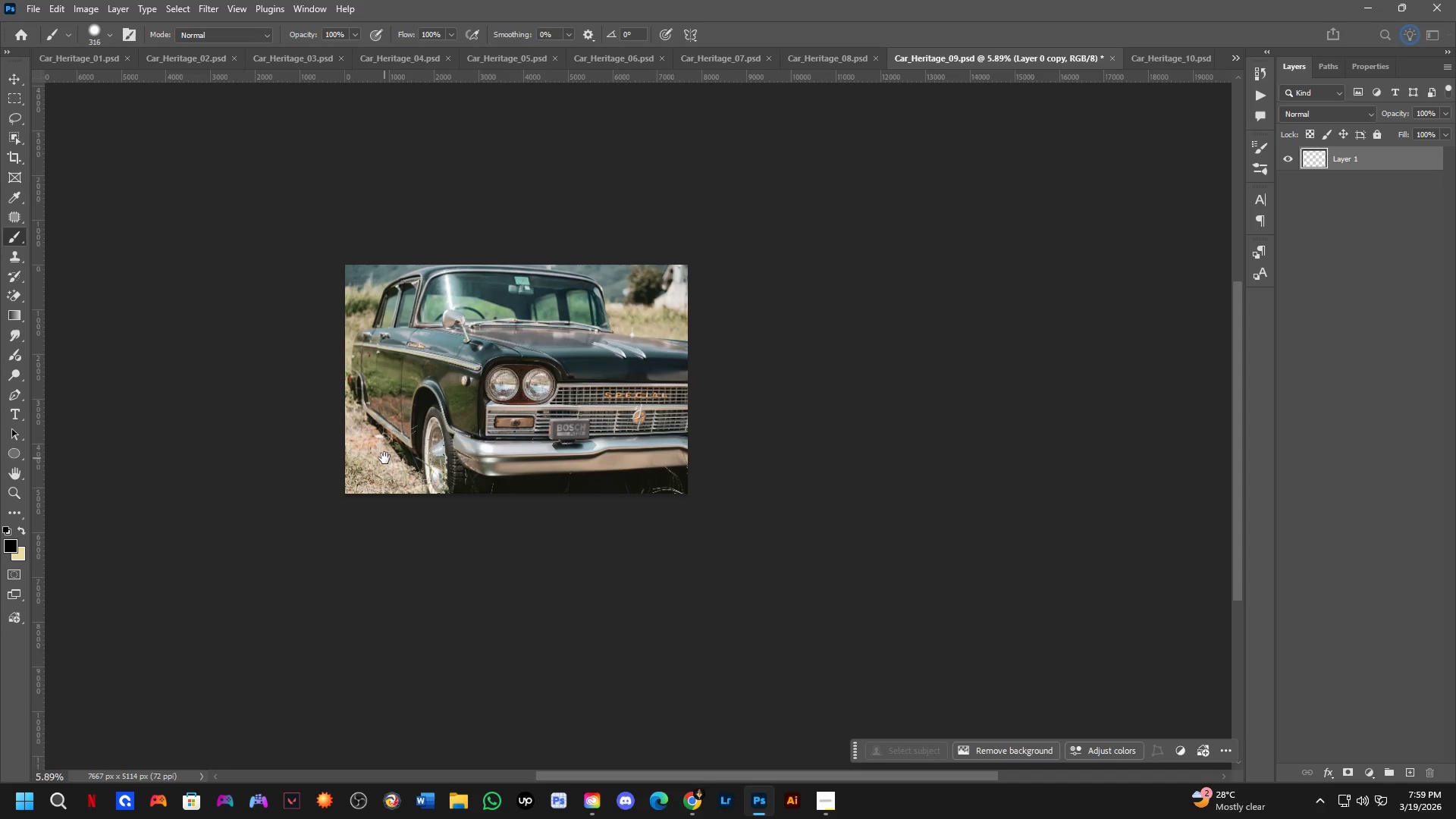 
key(Control+Tab)
 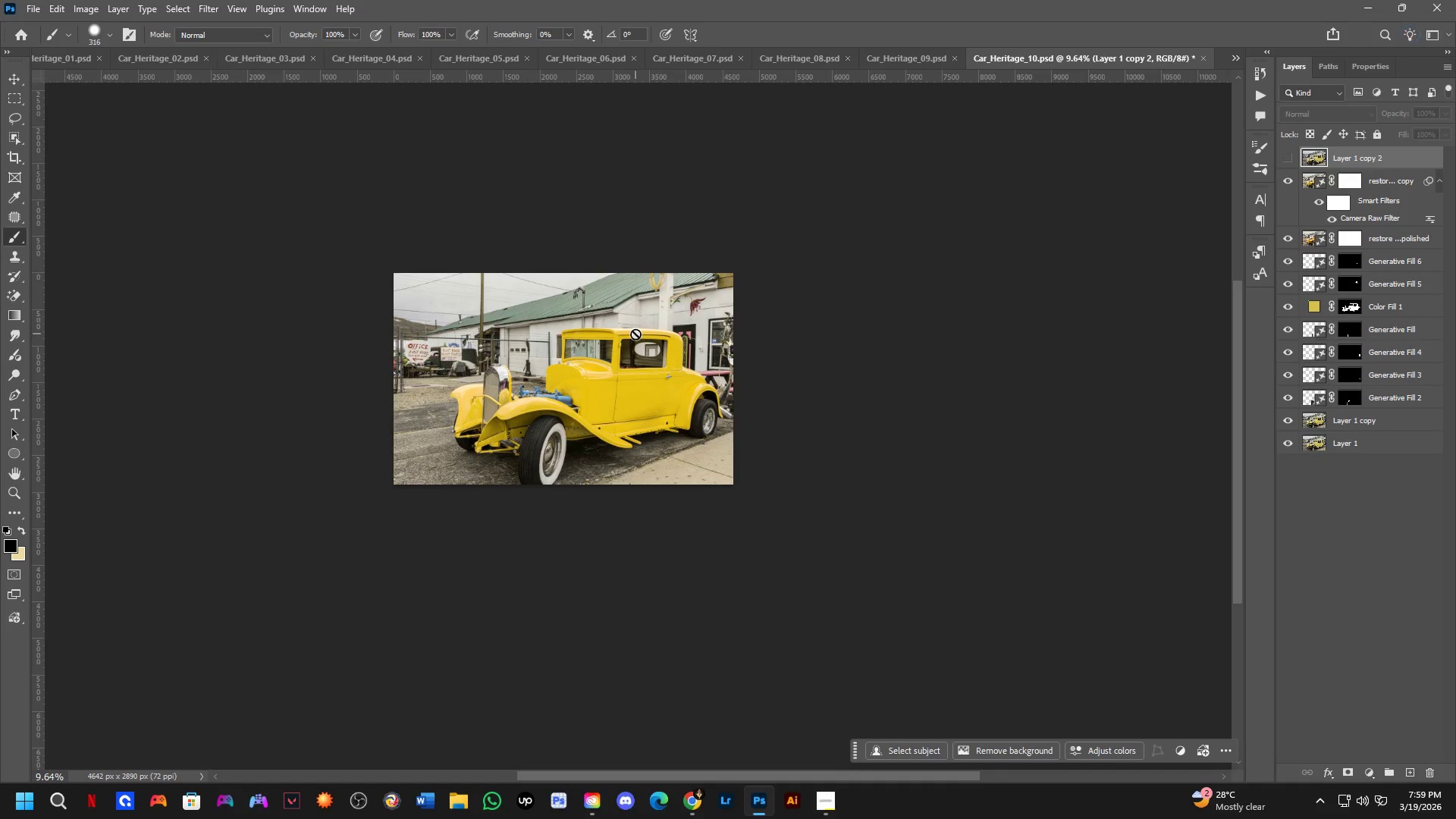 
hold_key(key=Space, duration=0.39)
 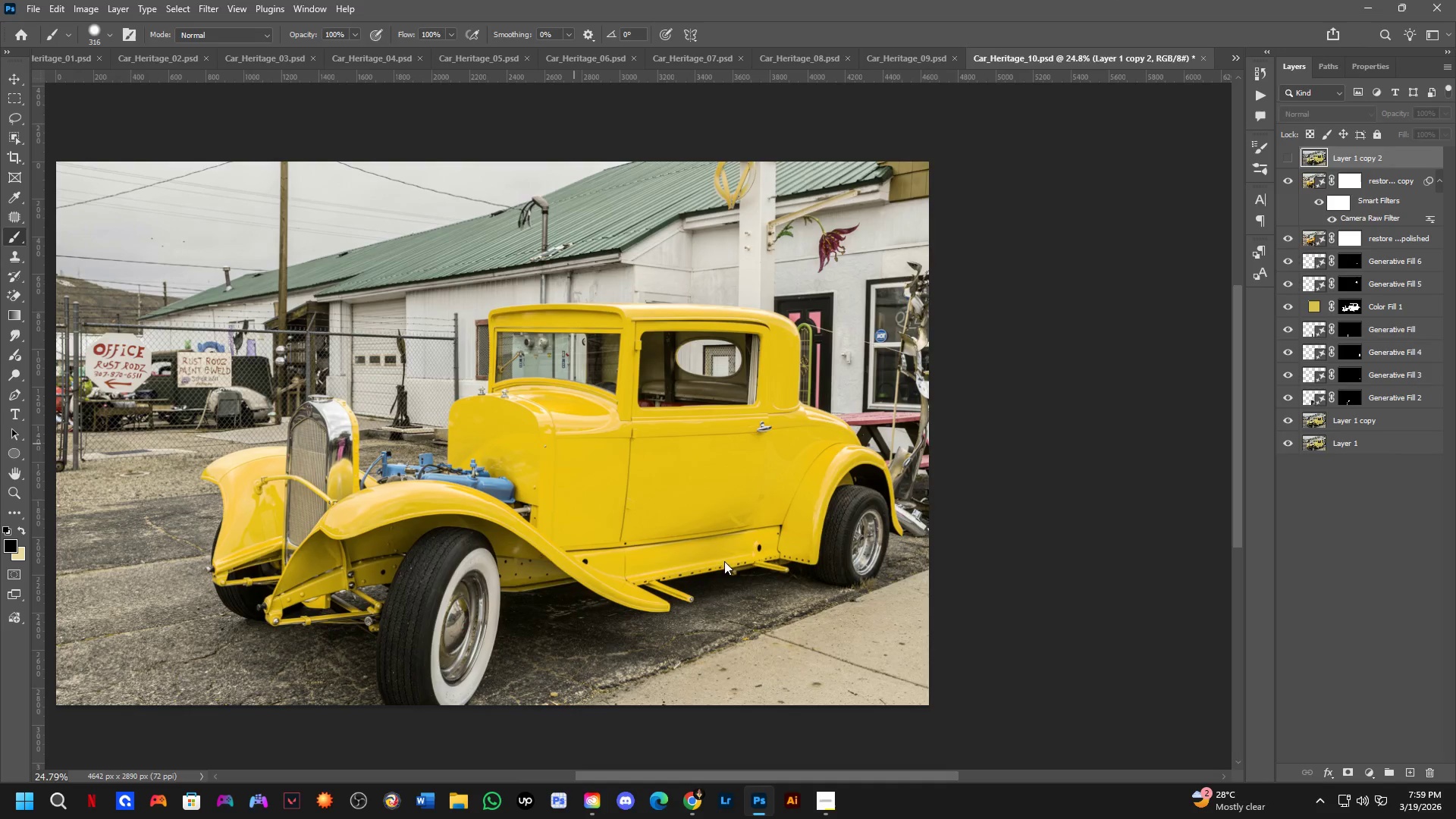 
left_click_drag(start_coordinate=[572, 401], to_coordinate=[574, 441])
 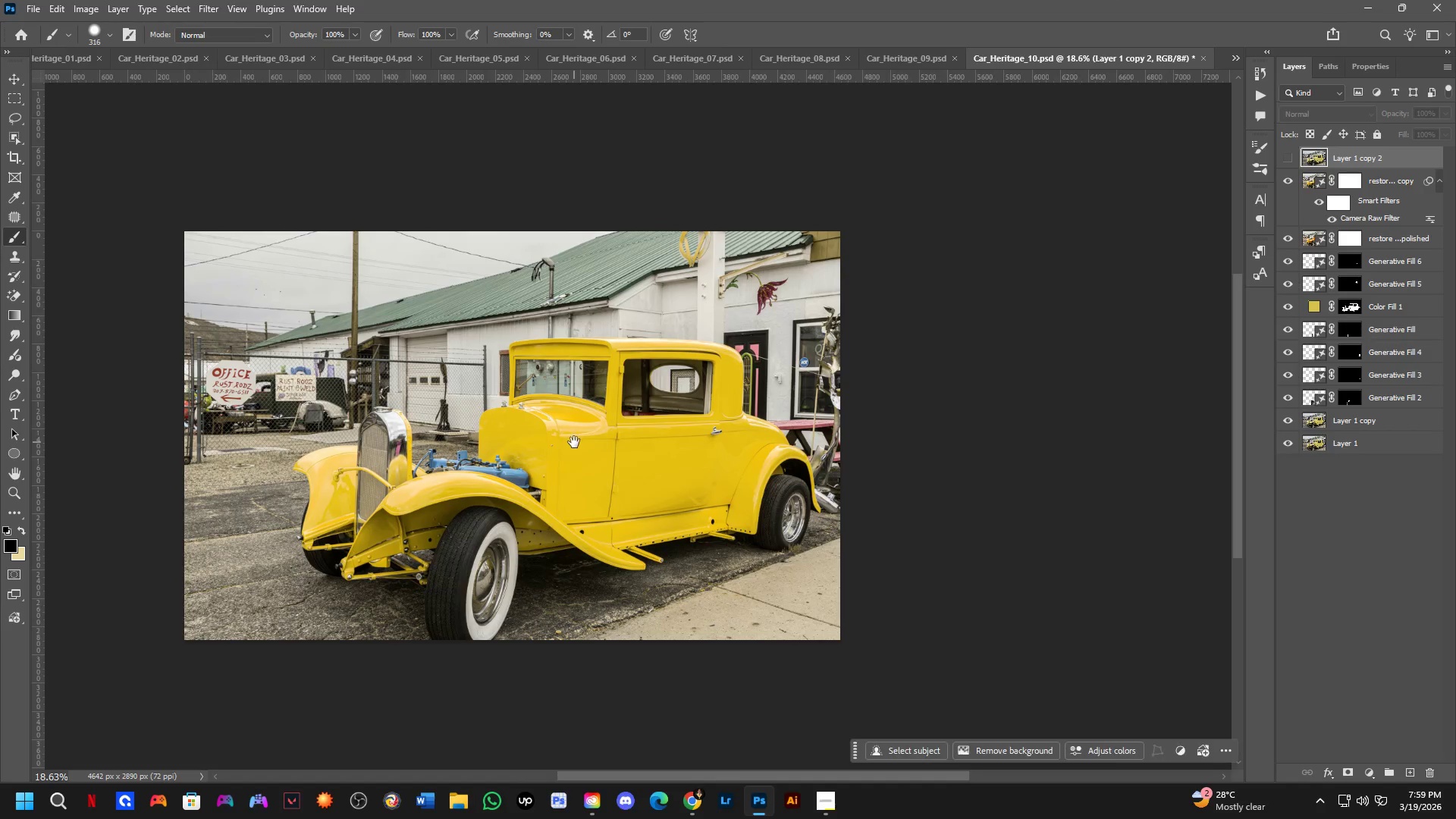 
key(Control+ControlLeft)
 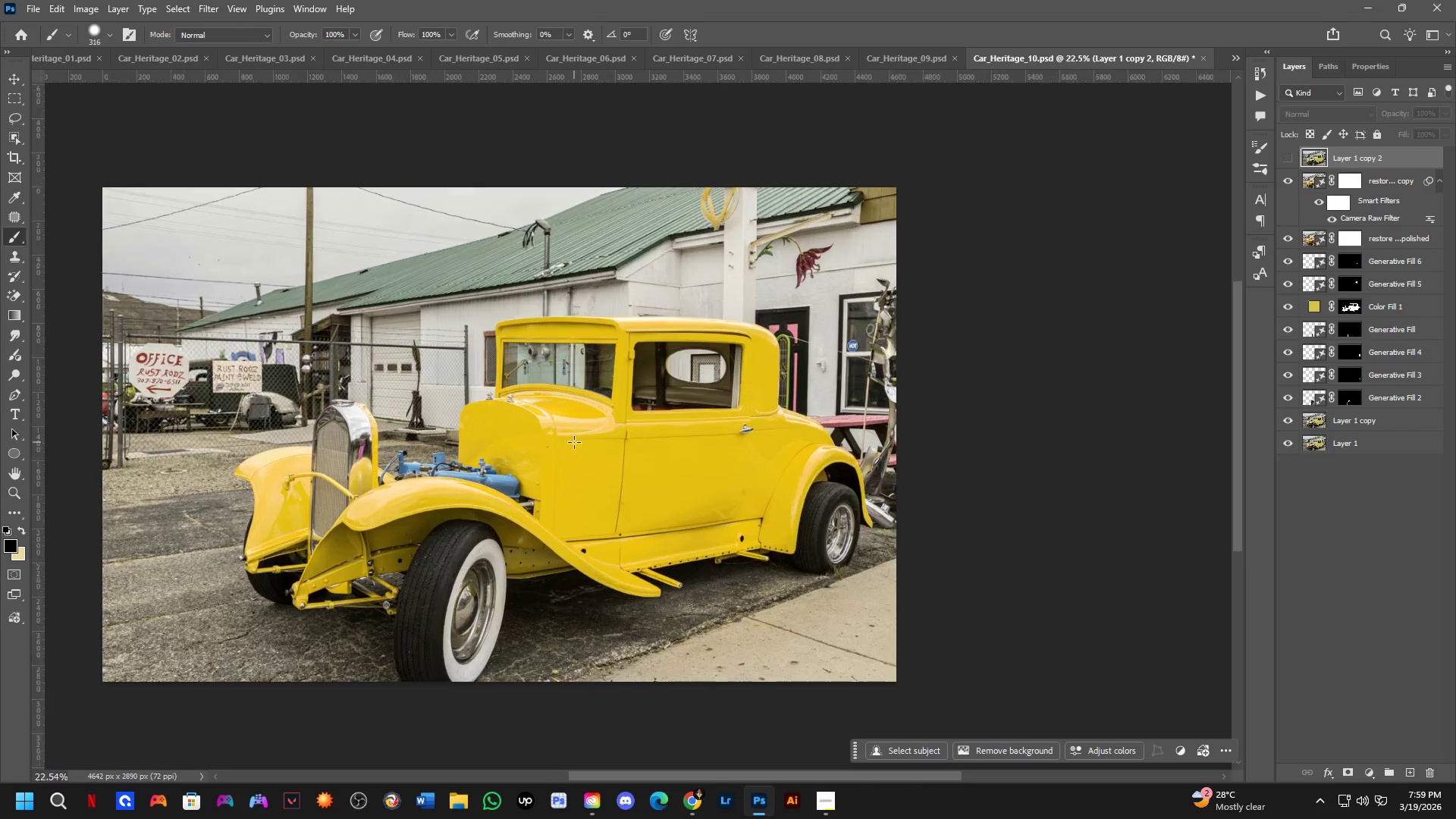 
key(Control+Shift+ShiftLeft)
 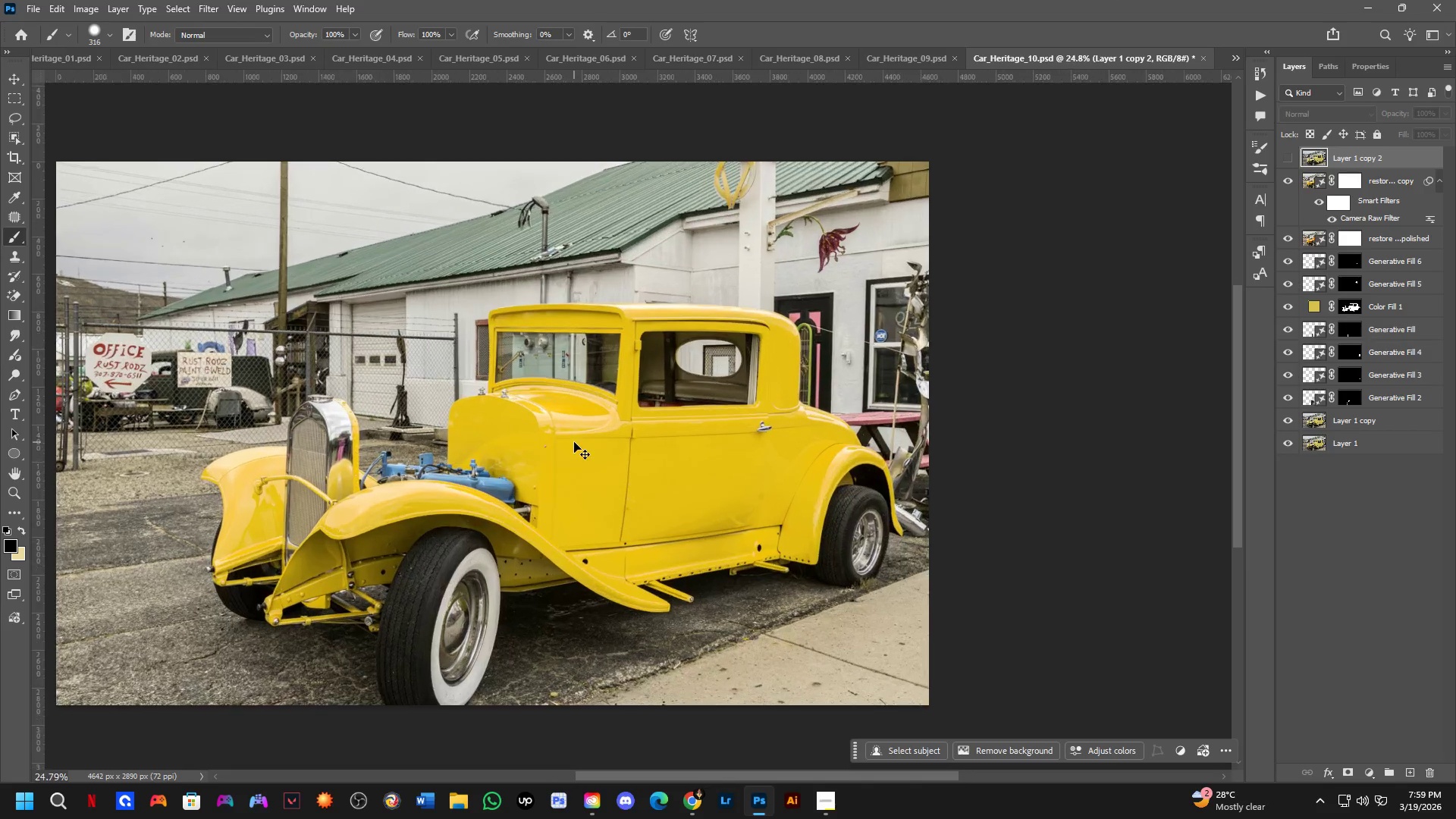 
key(Control+Shift+S)
 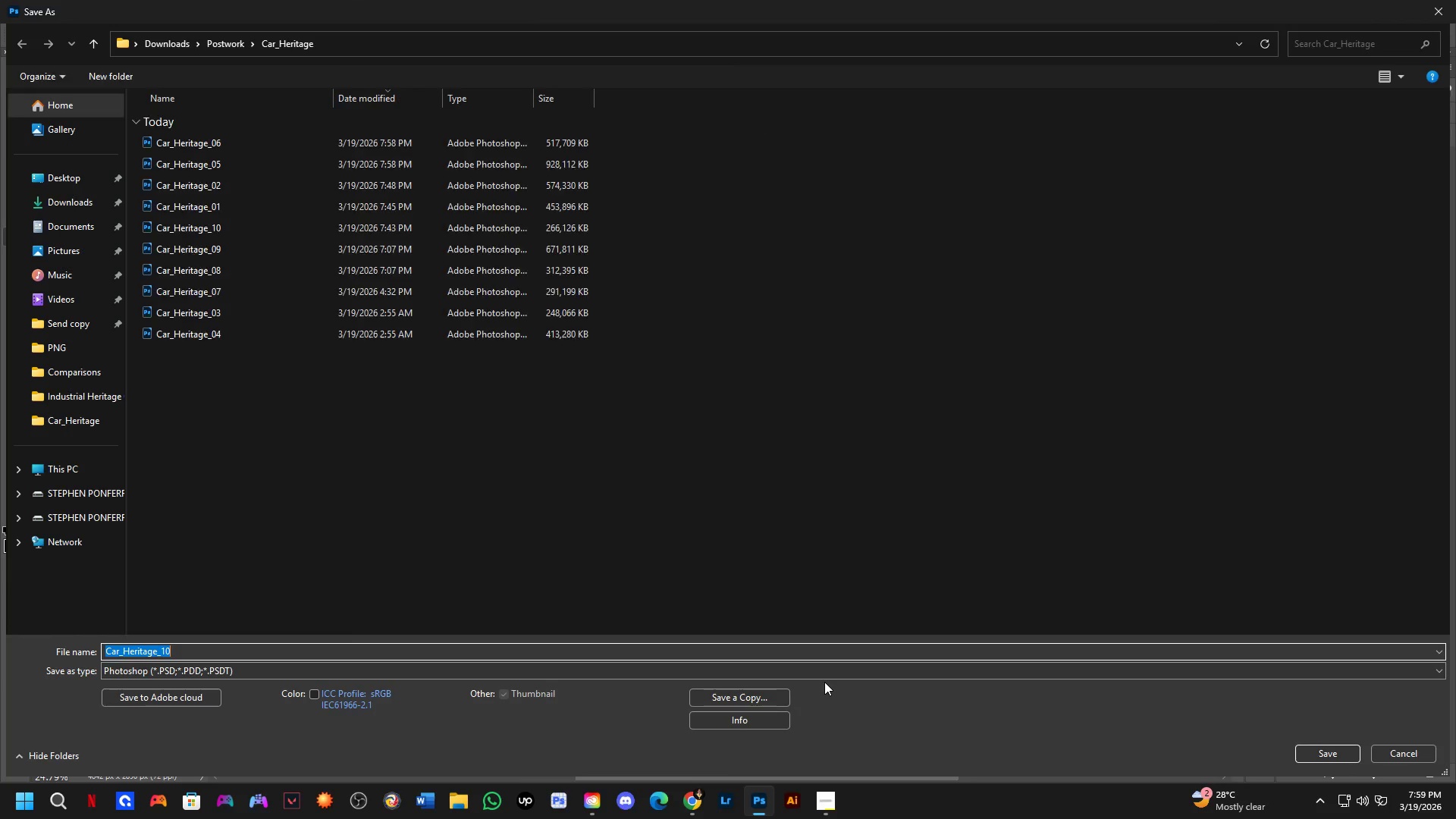 
scroll: coordinate [574, 442], scroll_direction: up, amount: 10.0
 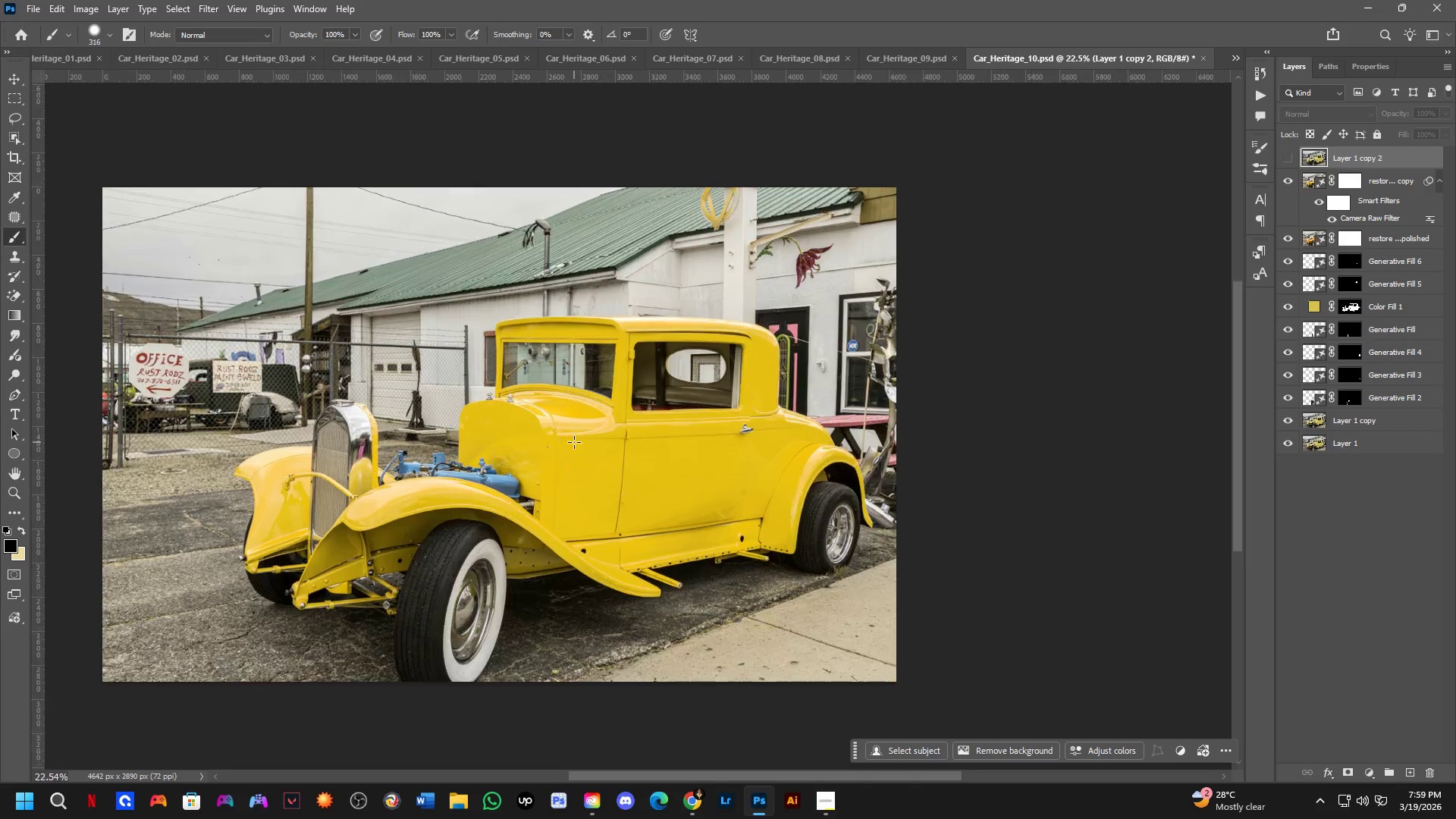 
left_click_drag(start_coordinate=[762, 709], to_coordinate=[758, 706])
 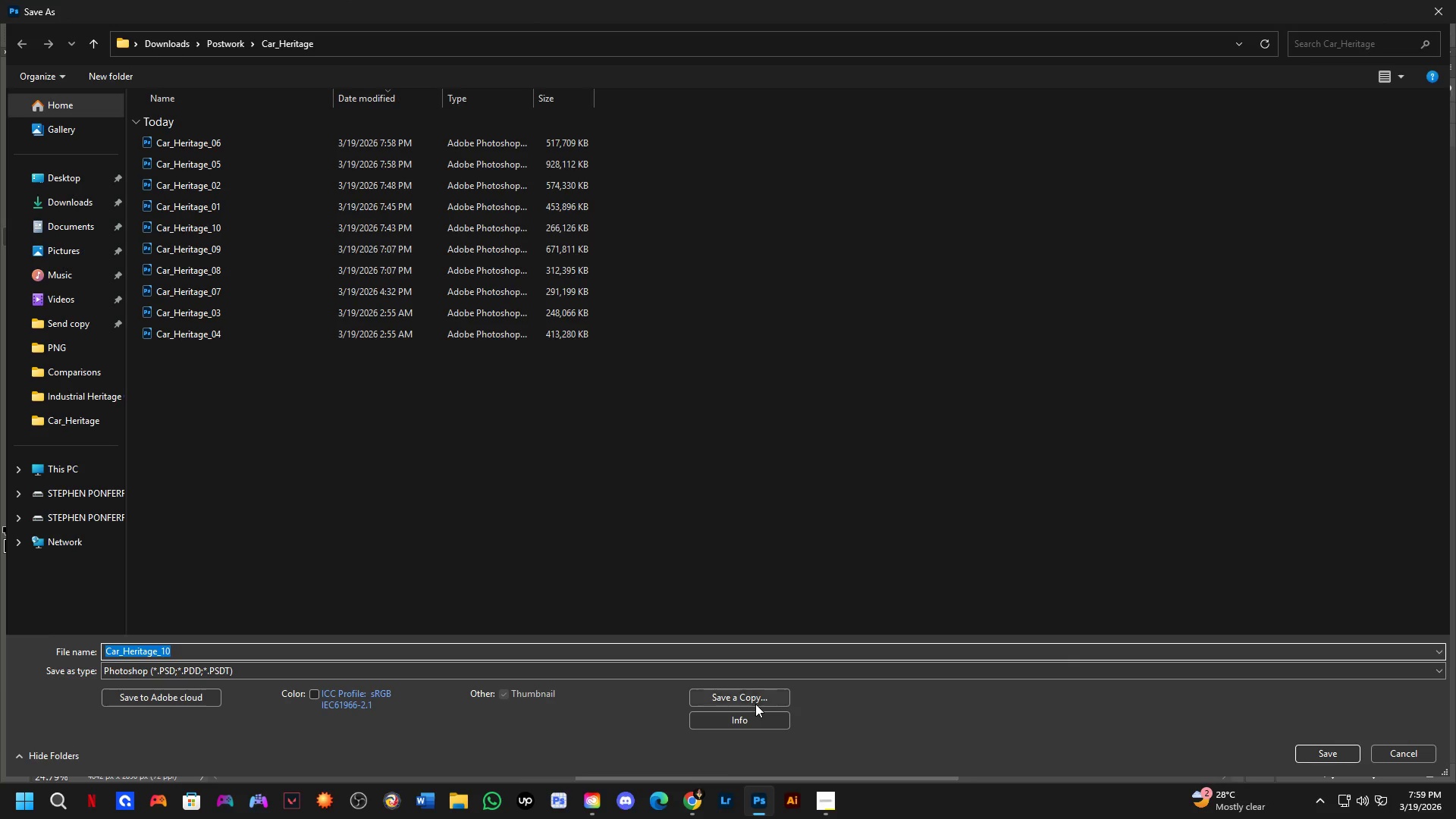 
left_click_drag(start_coordinate=[755, 702], to_coordinate=[729, 701])
 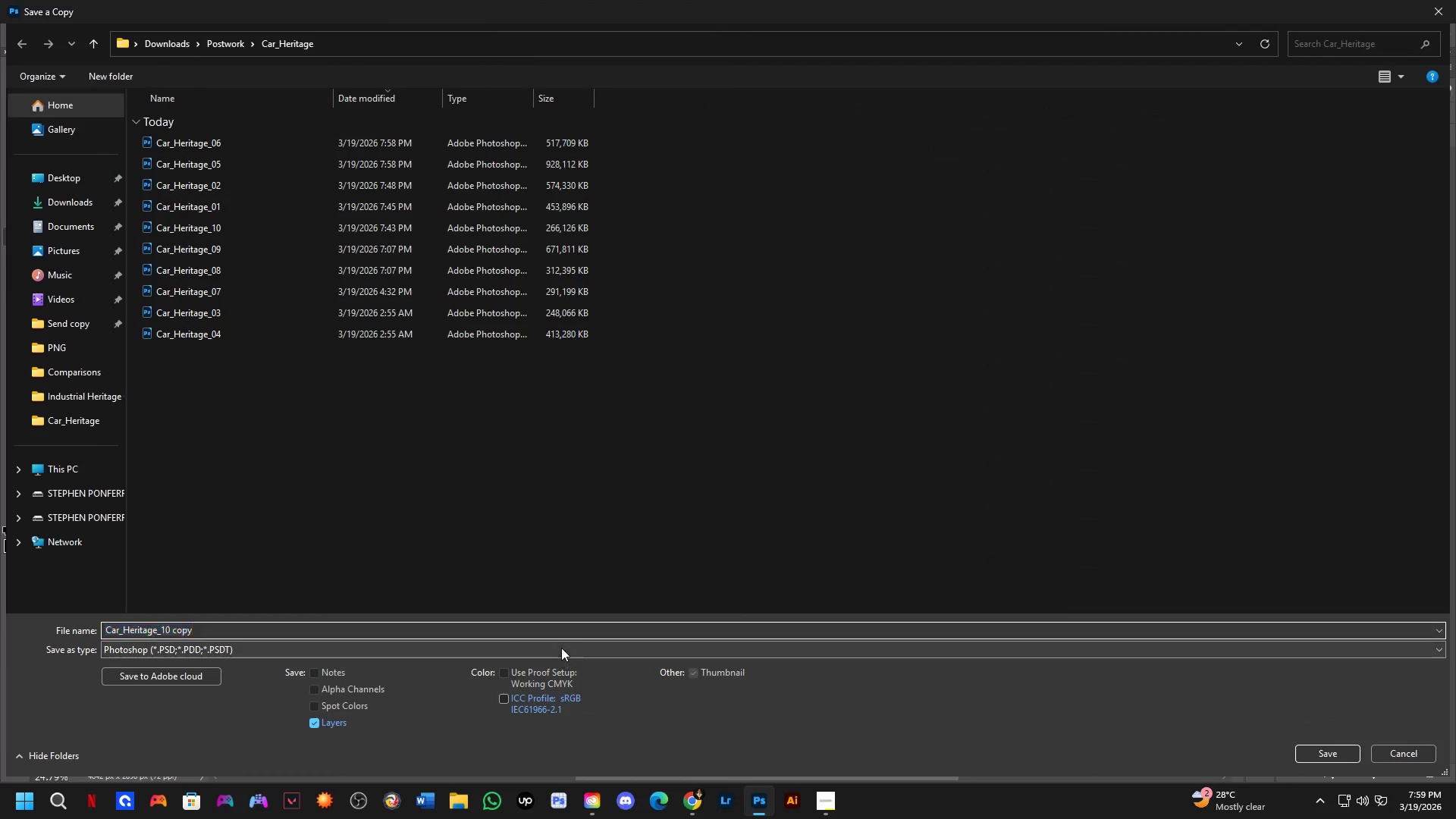 
left_click_drag(start_coordinate=[403, 518], to_coordinate=[444, 466])
 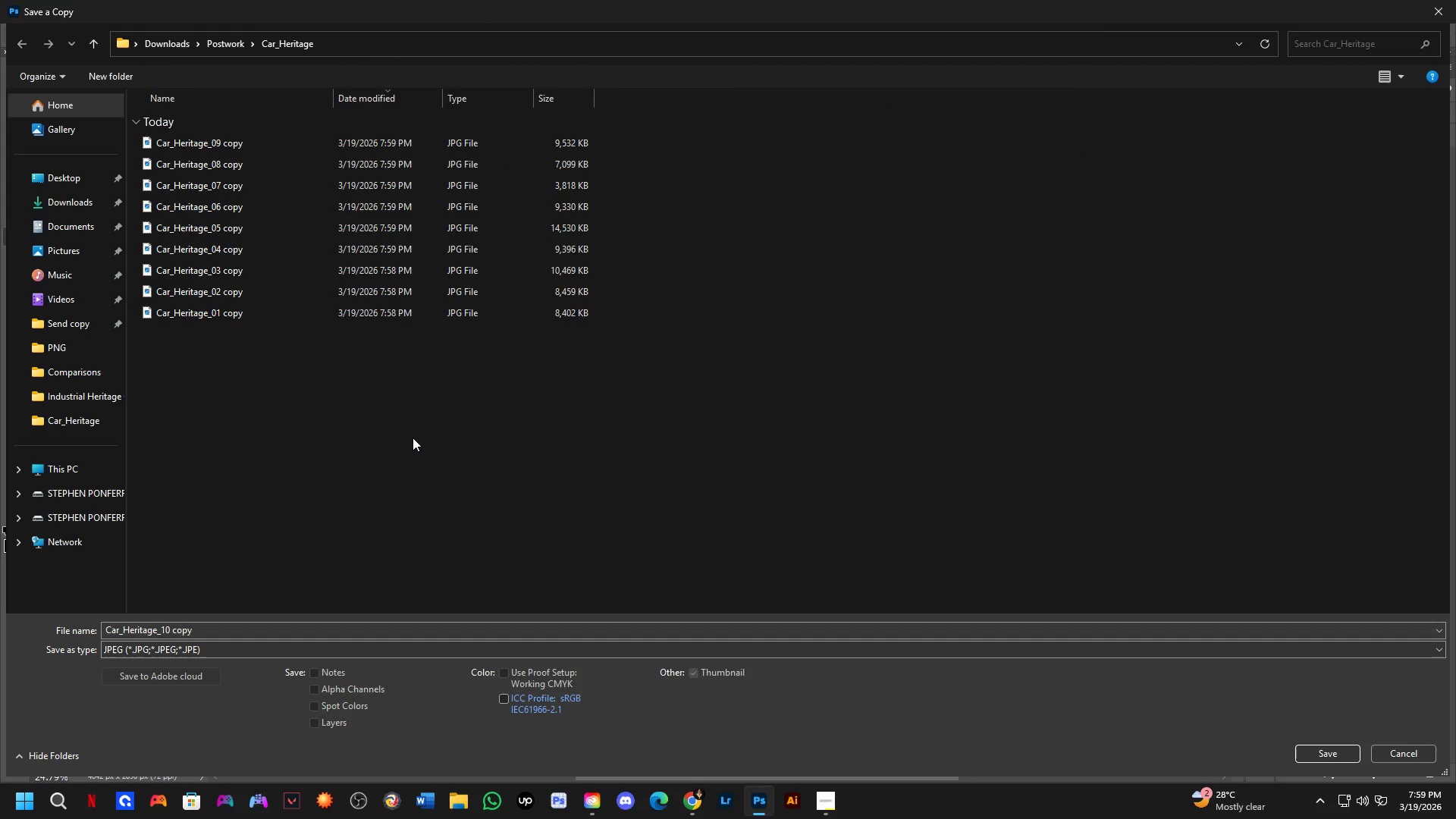 
key(NumpadEnter)
 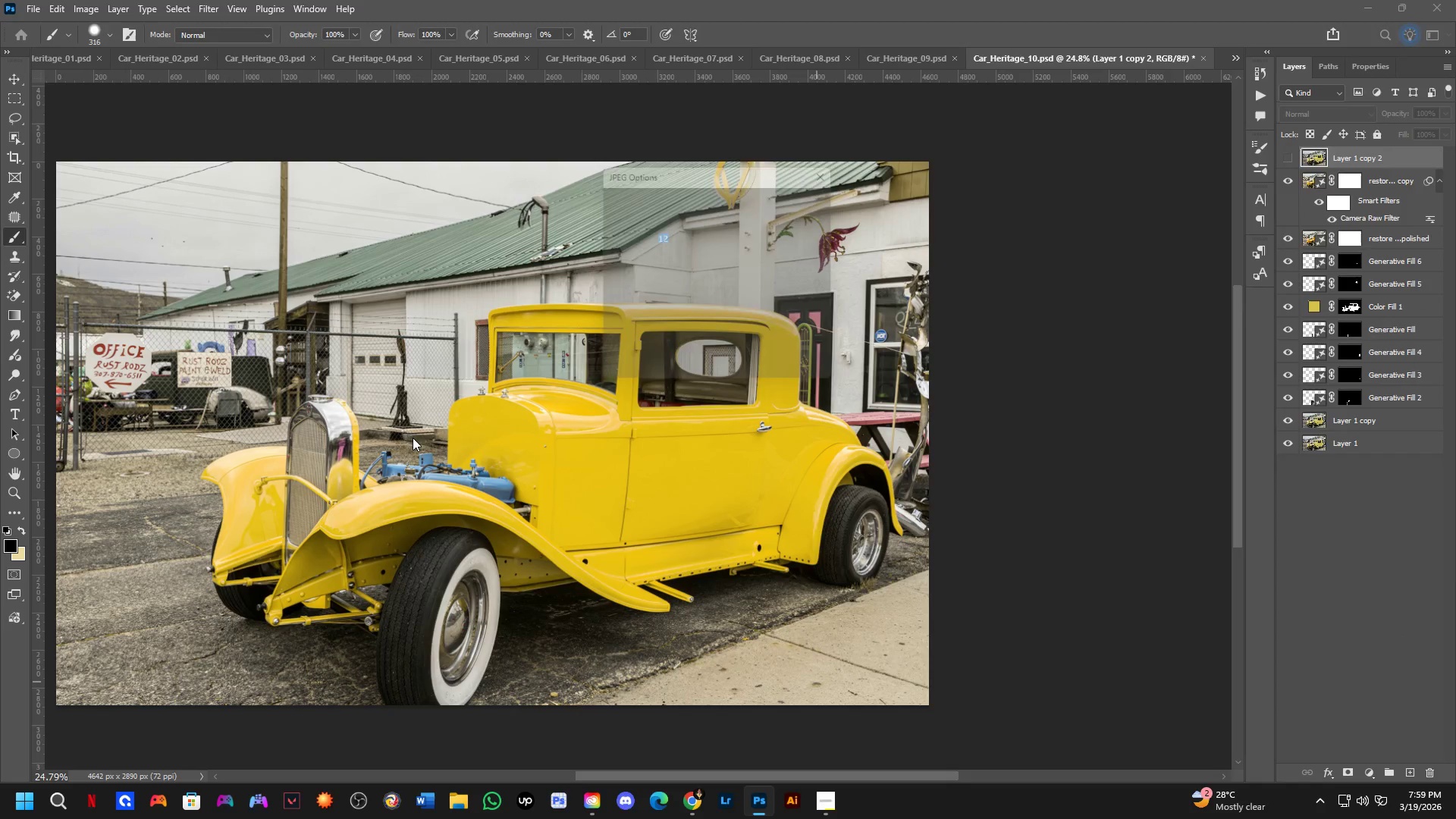 
key(NumpadEnter)
 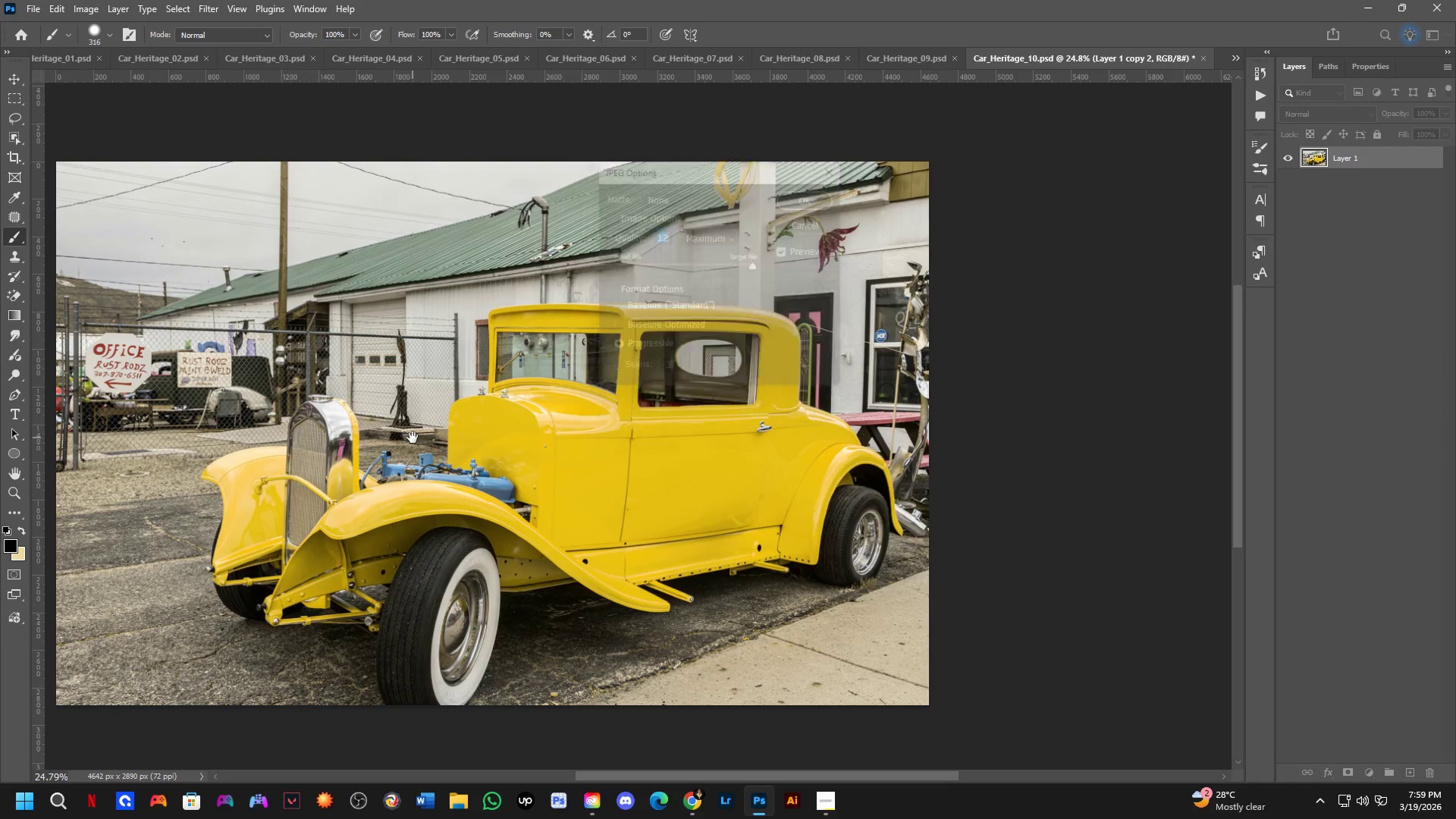 
key(Control+S)
 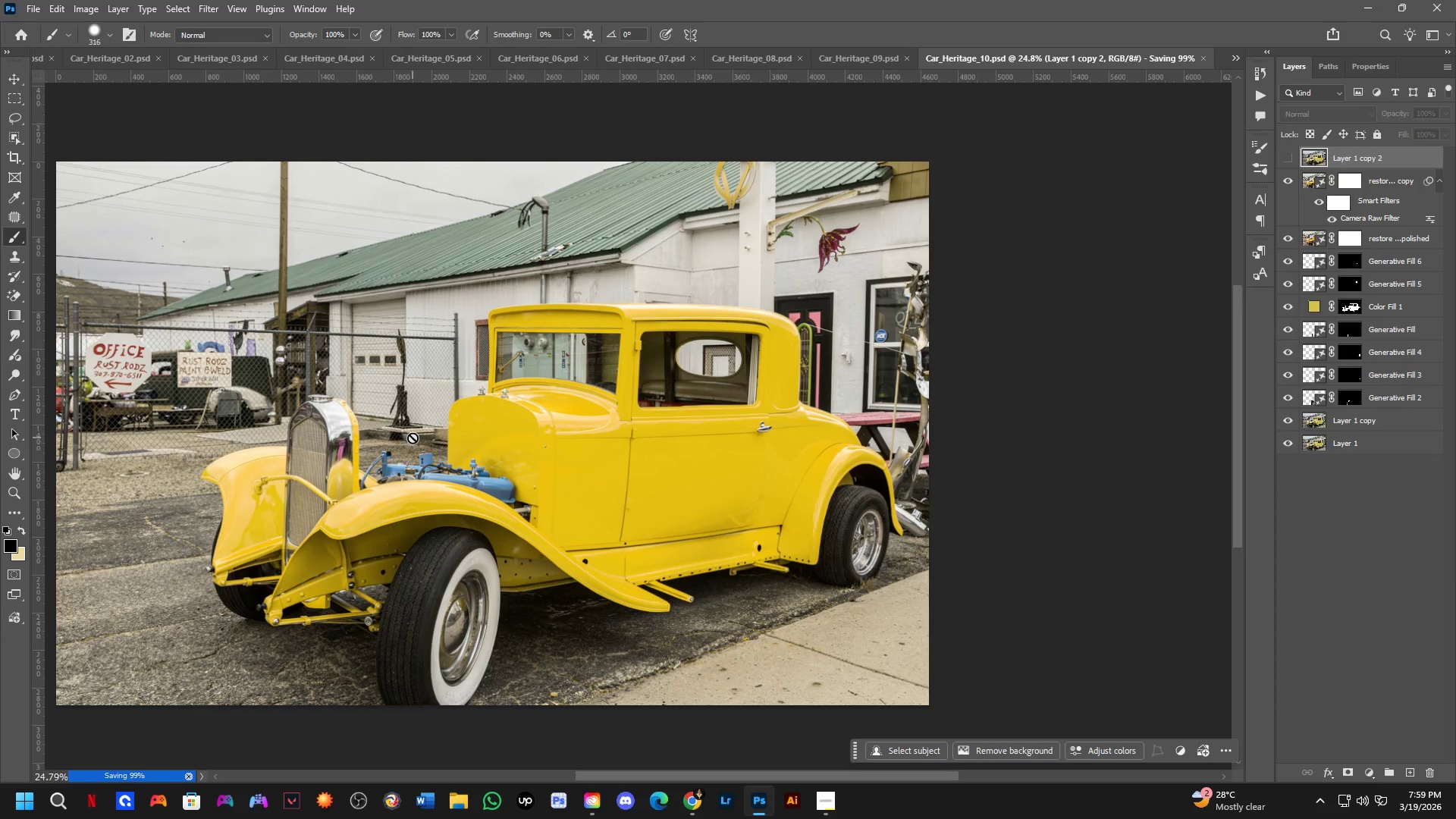 
key(Control+ControlLeft)
 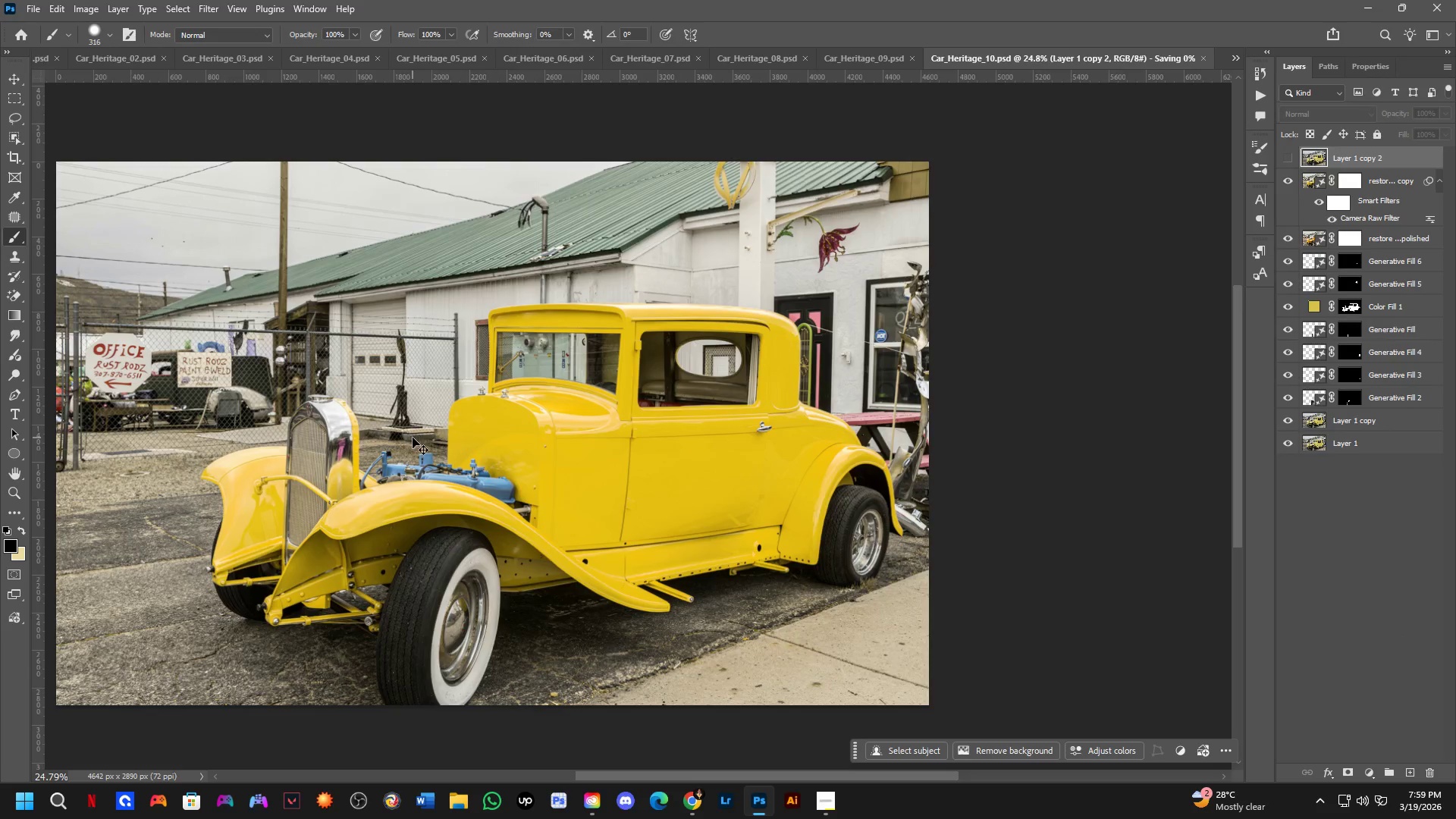 
key(Control+Tab)
 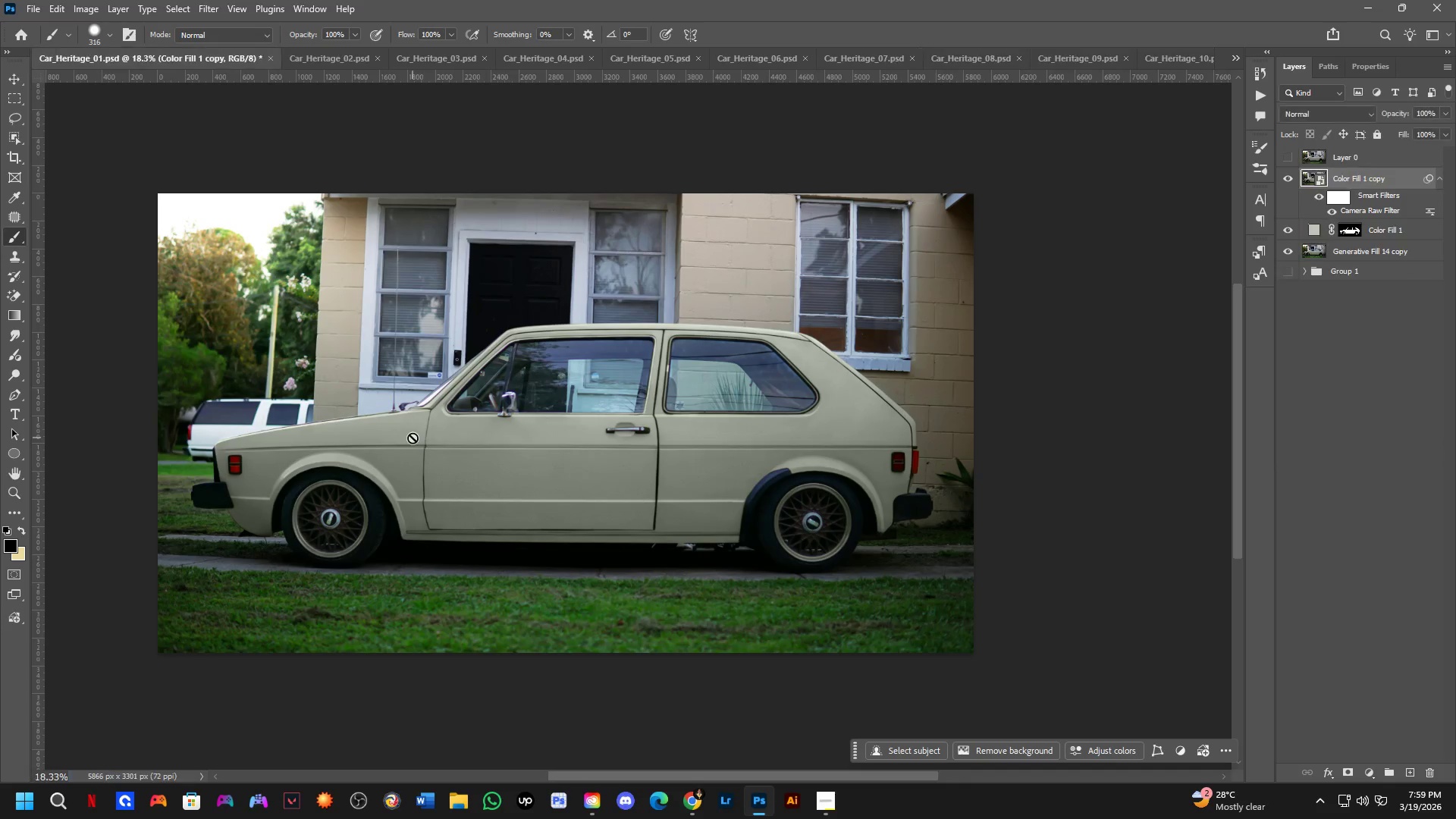 
key(Control+S)
 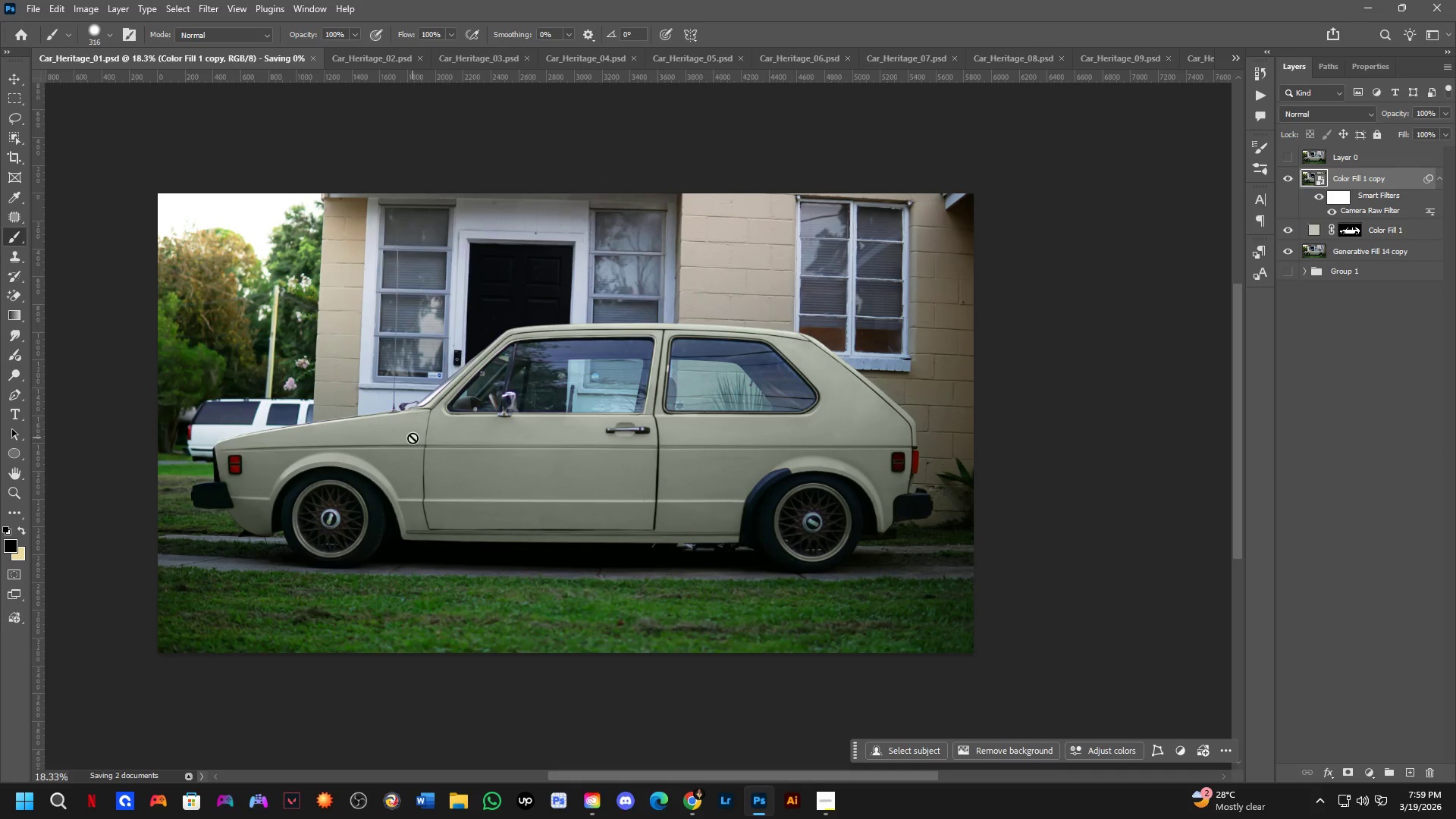 
key(Control+ControlLeft)
 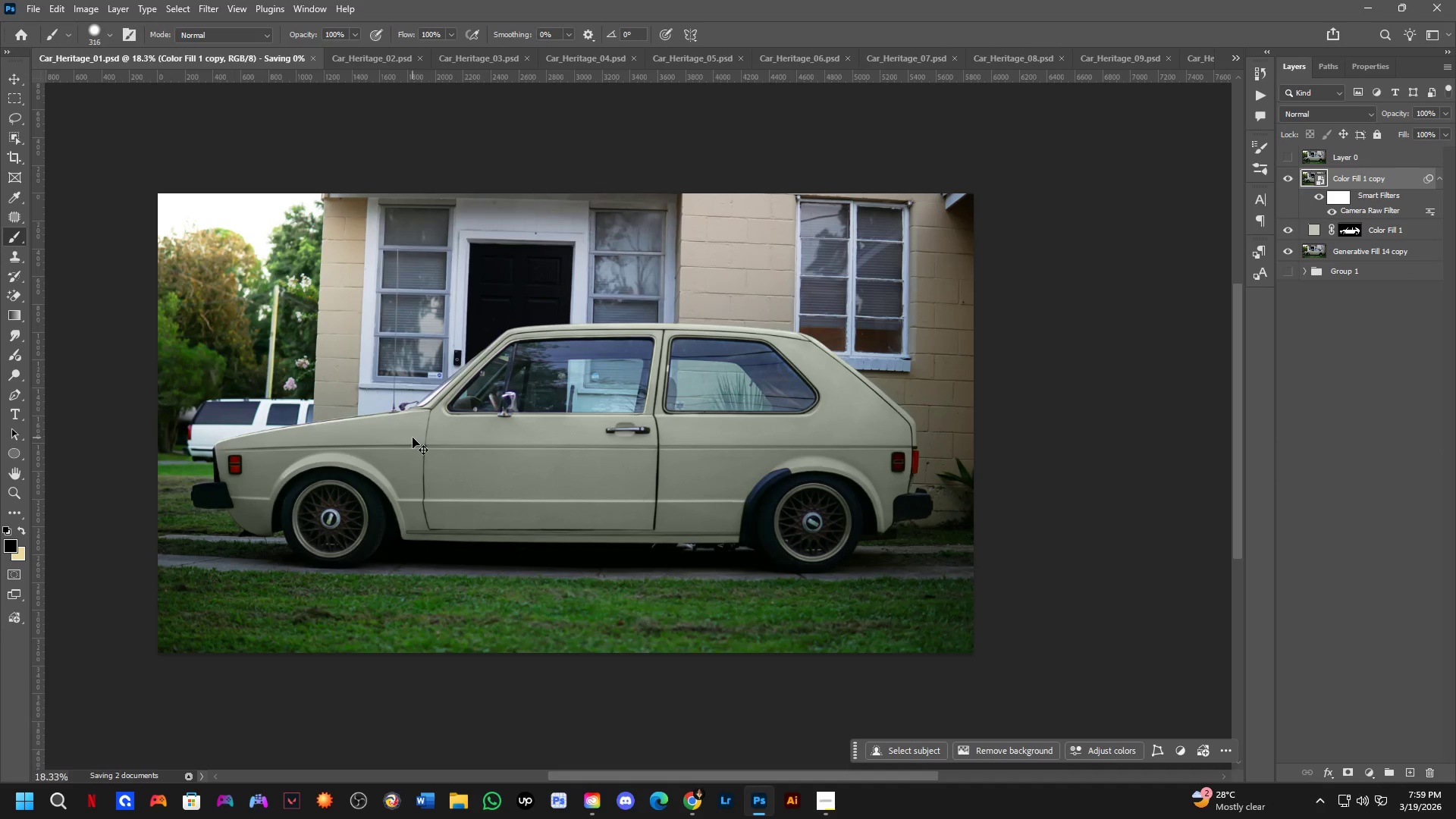 
key(Control+Tab)
 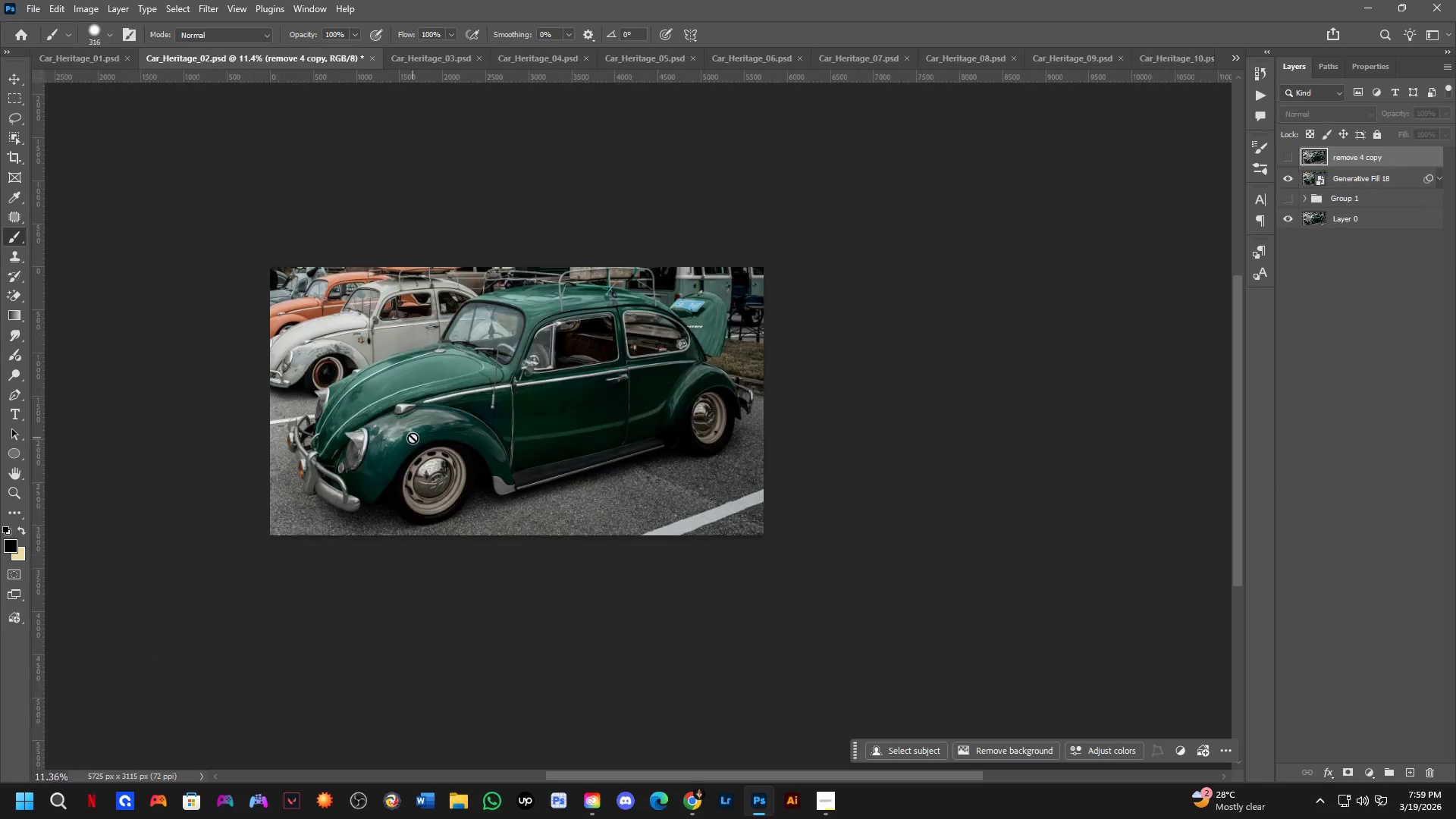 
key(Control+ControlLeft)
 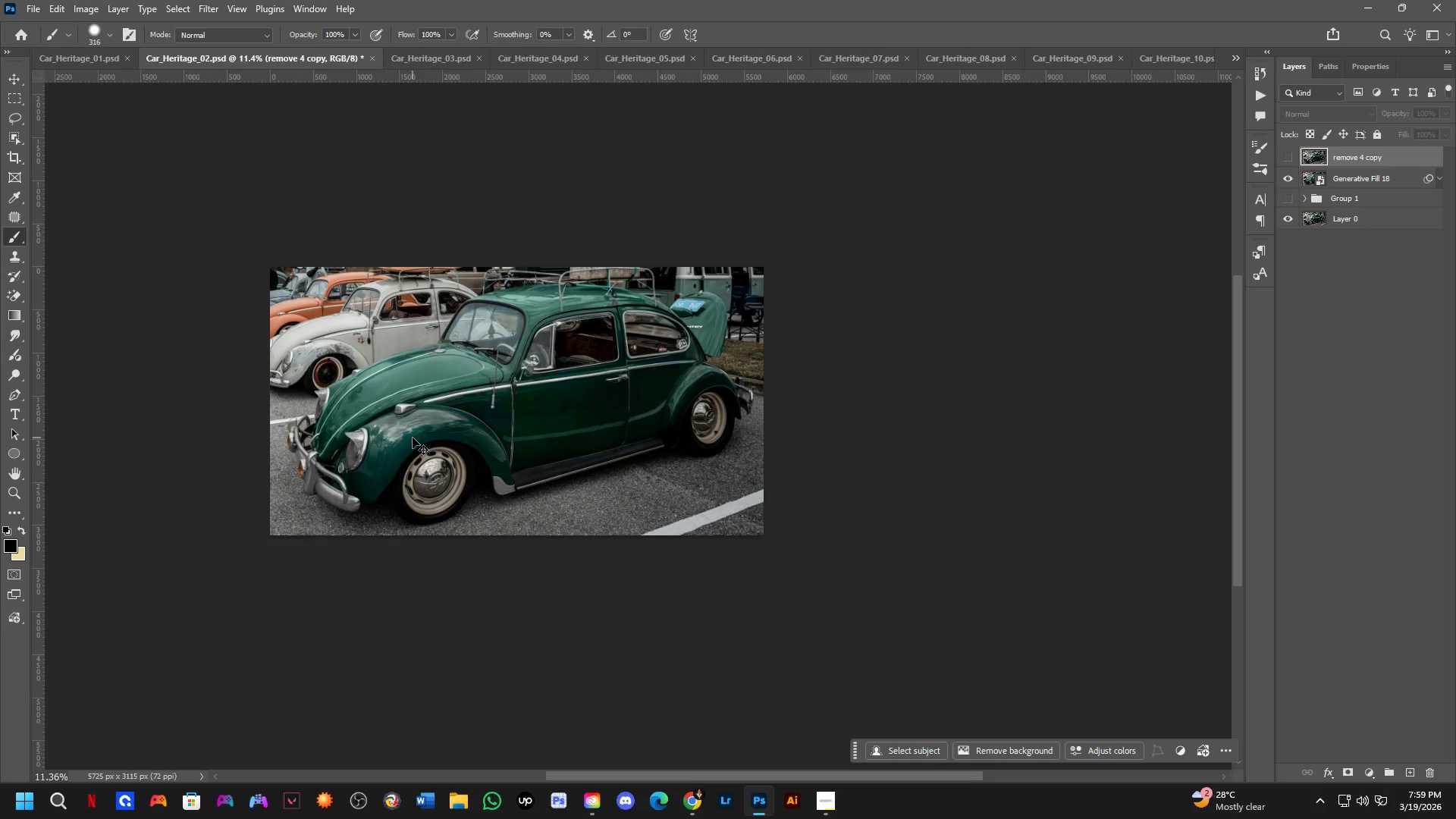 
key(Control+S)
 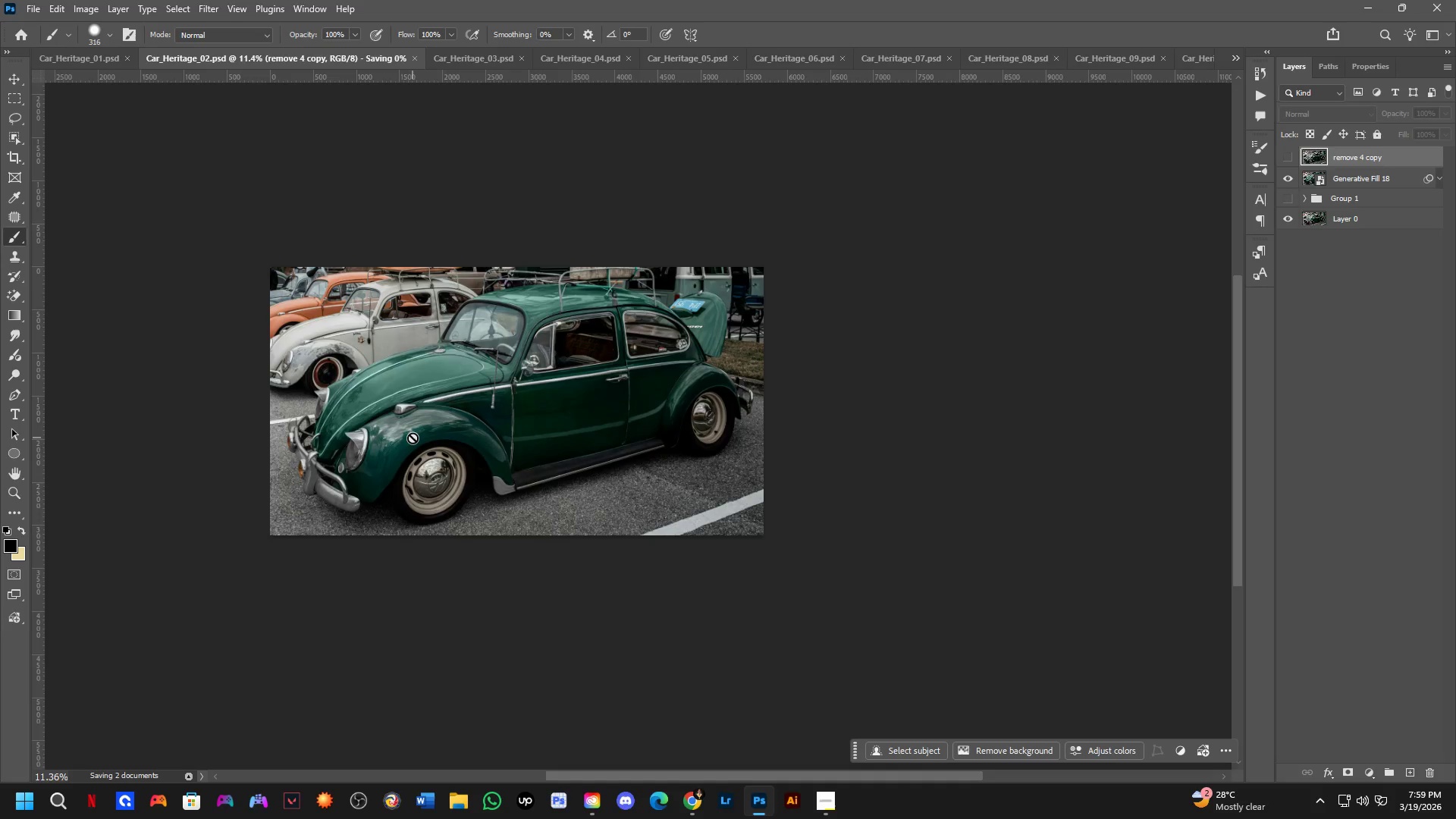 
key(Control+ControlLeft)
 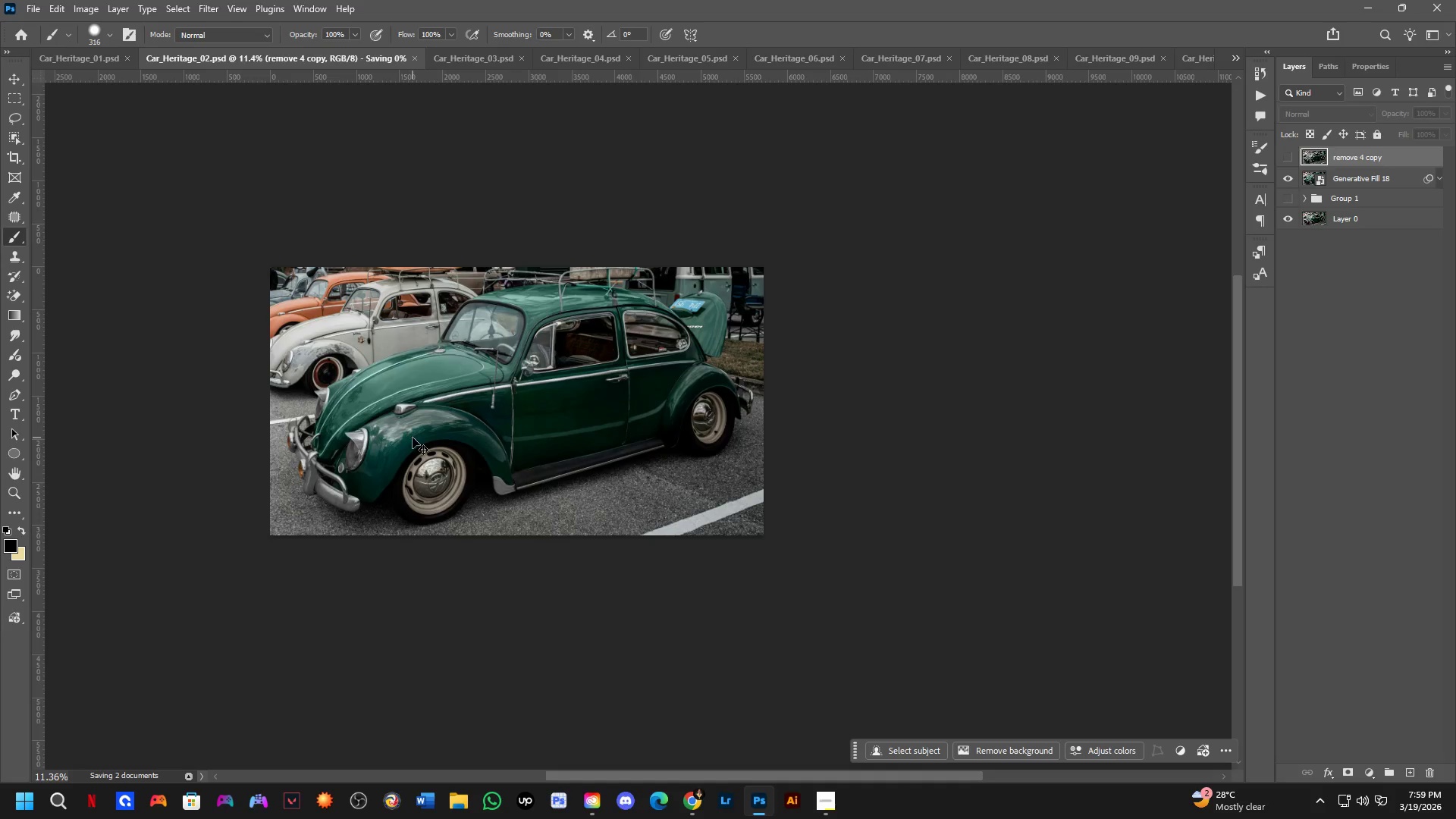 
key(Control+Tab)
 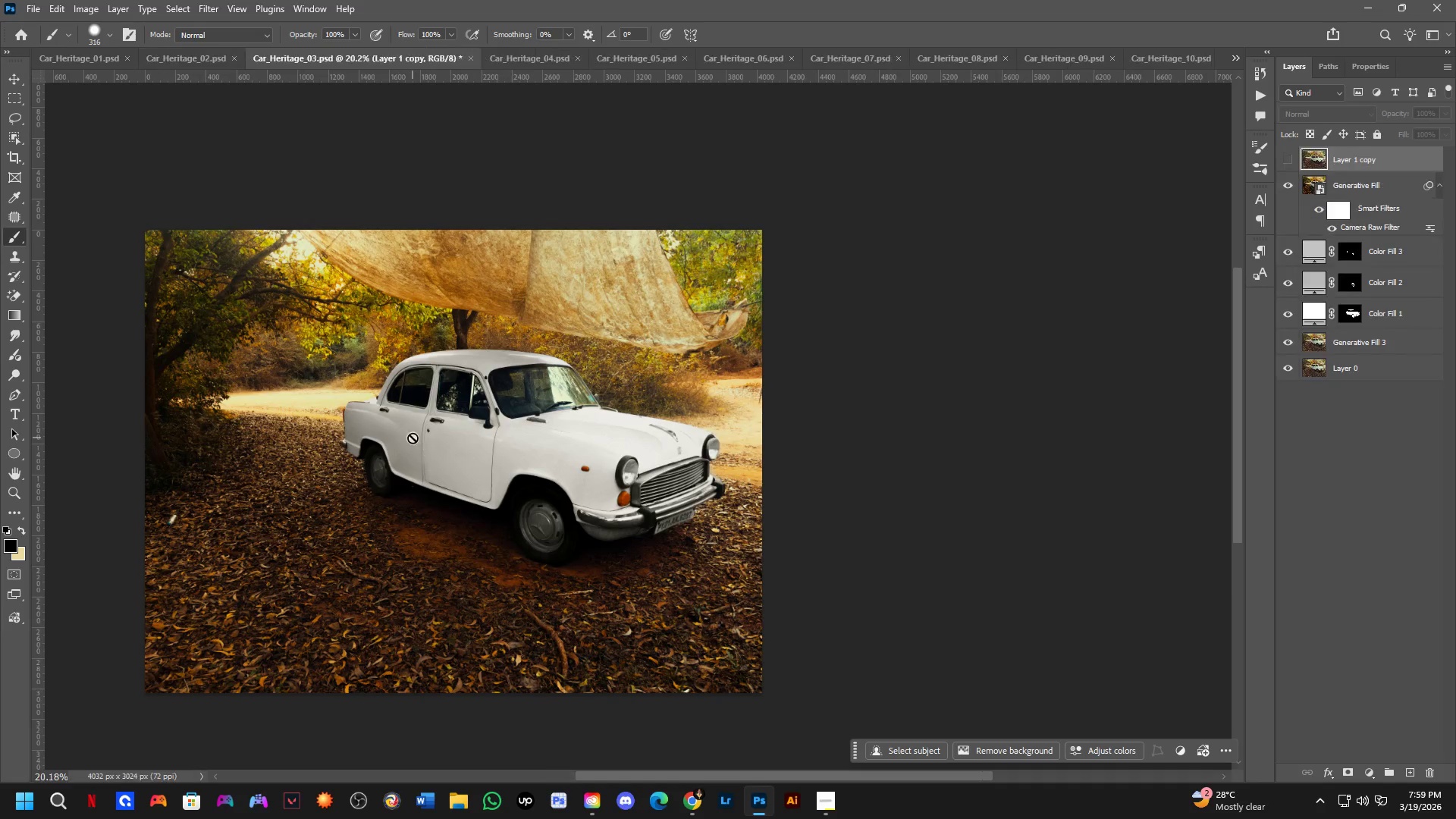 
key(Control+ControlLeft)
 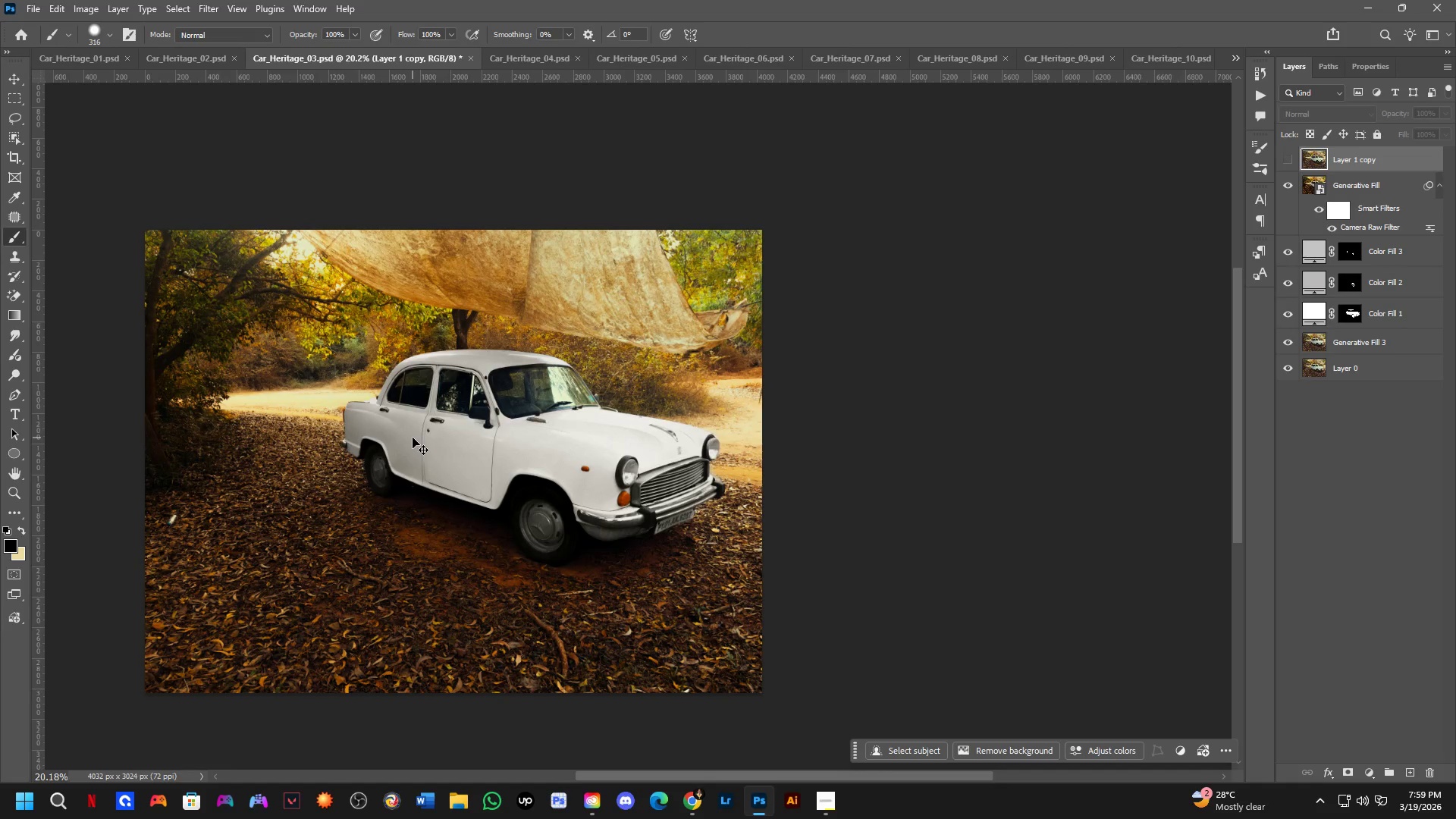 
key(Control+S)
 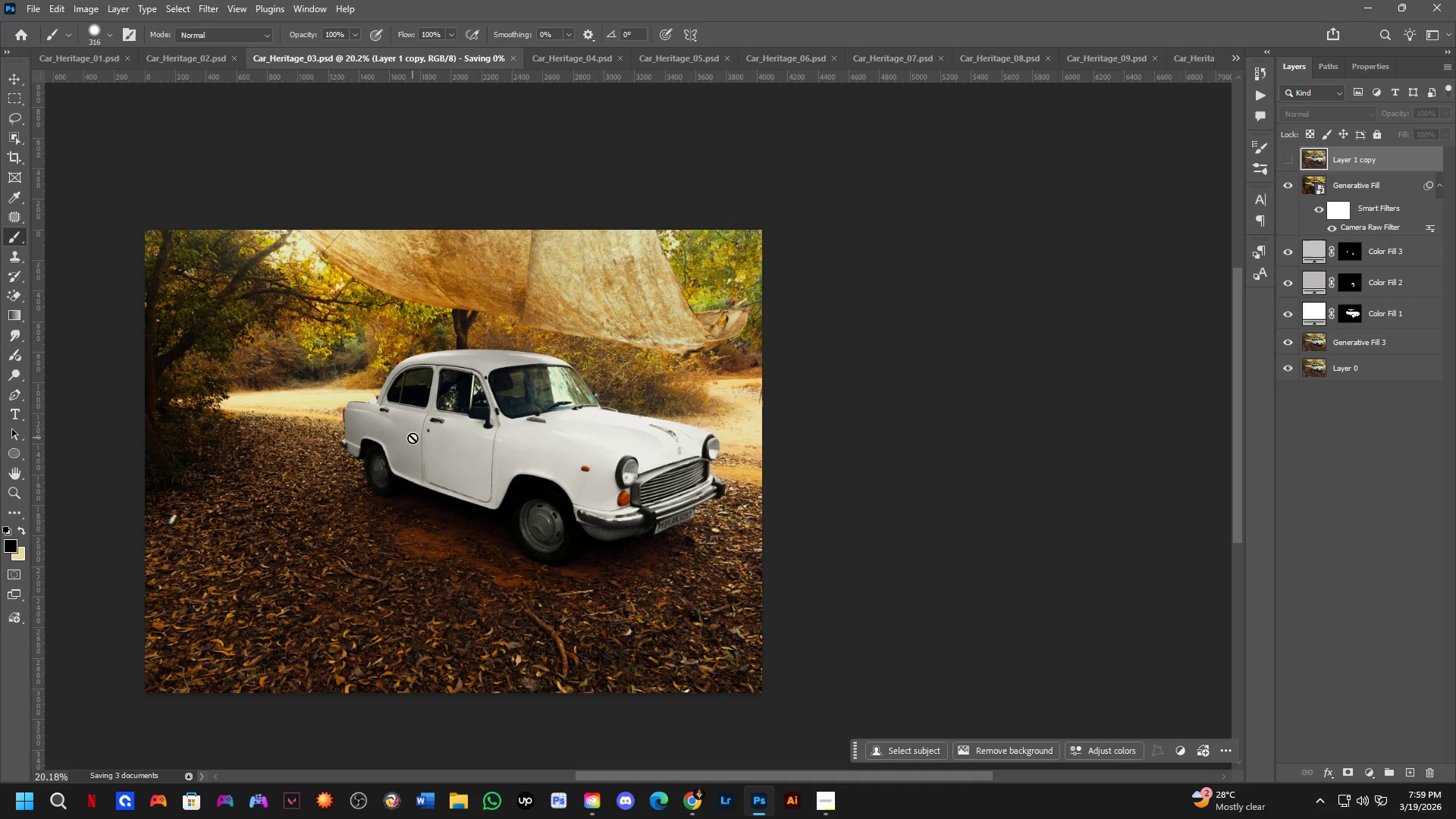 
key(Meta+MetaLeft)
 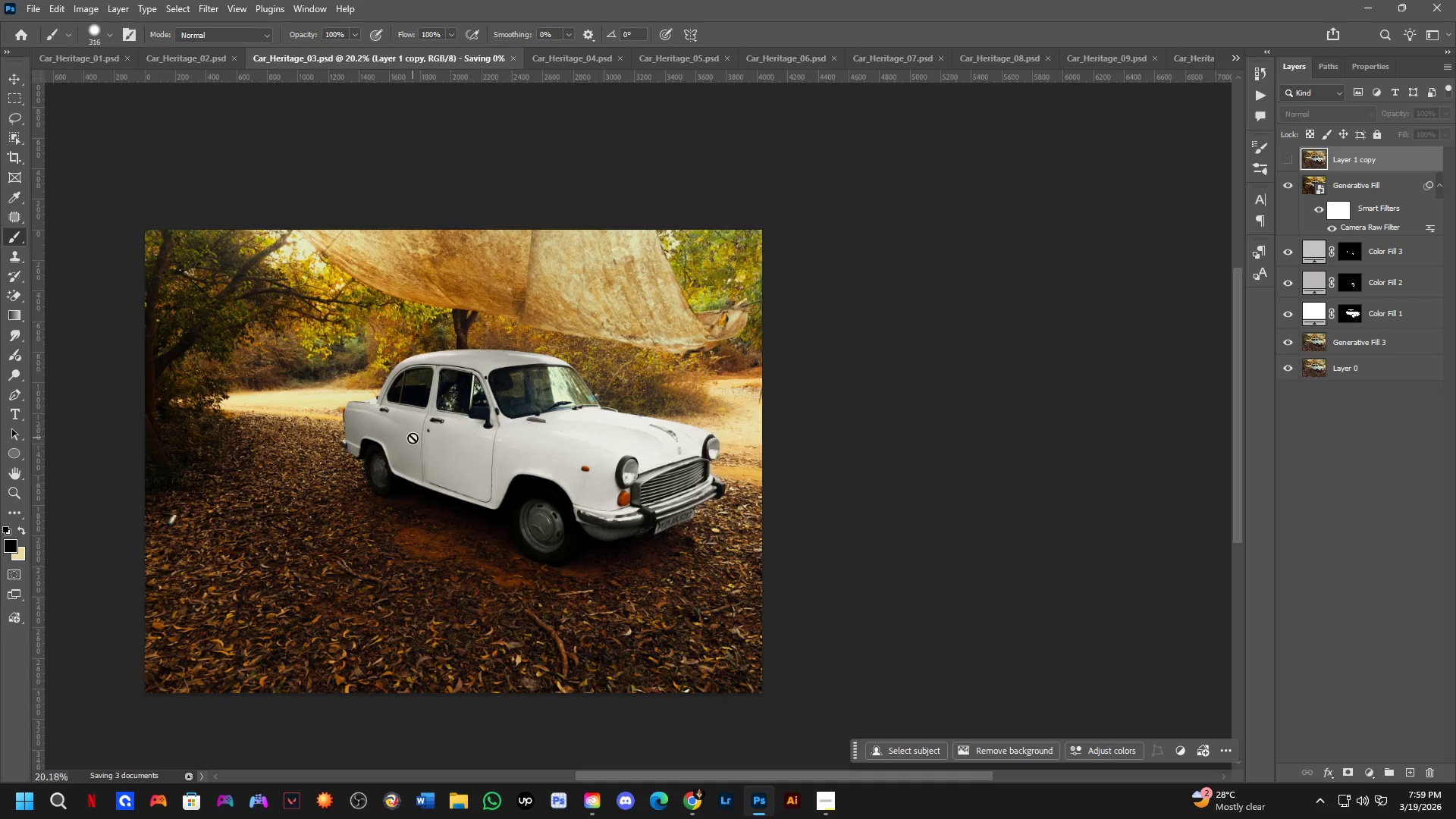 
key(Control+Meta+ControlLeft)
 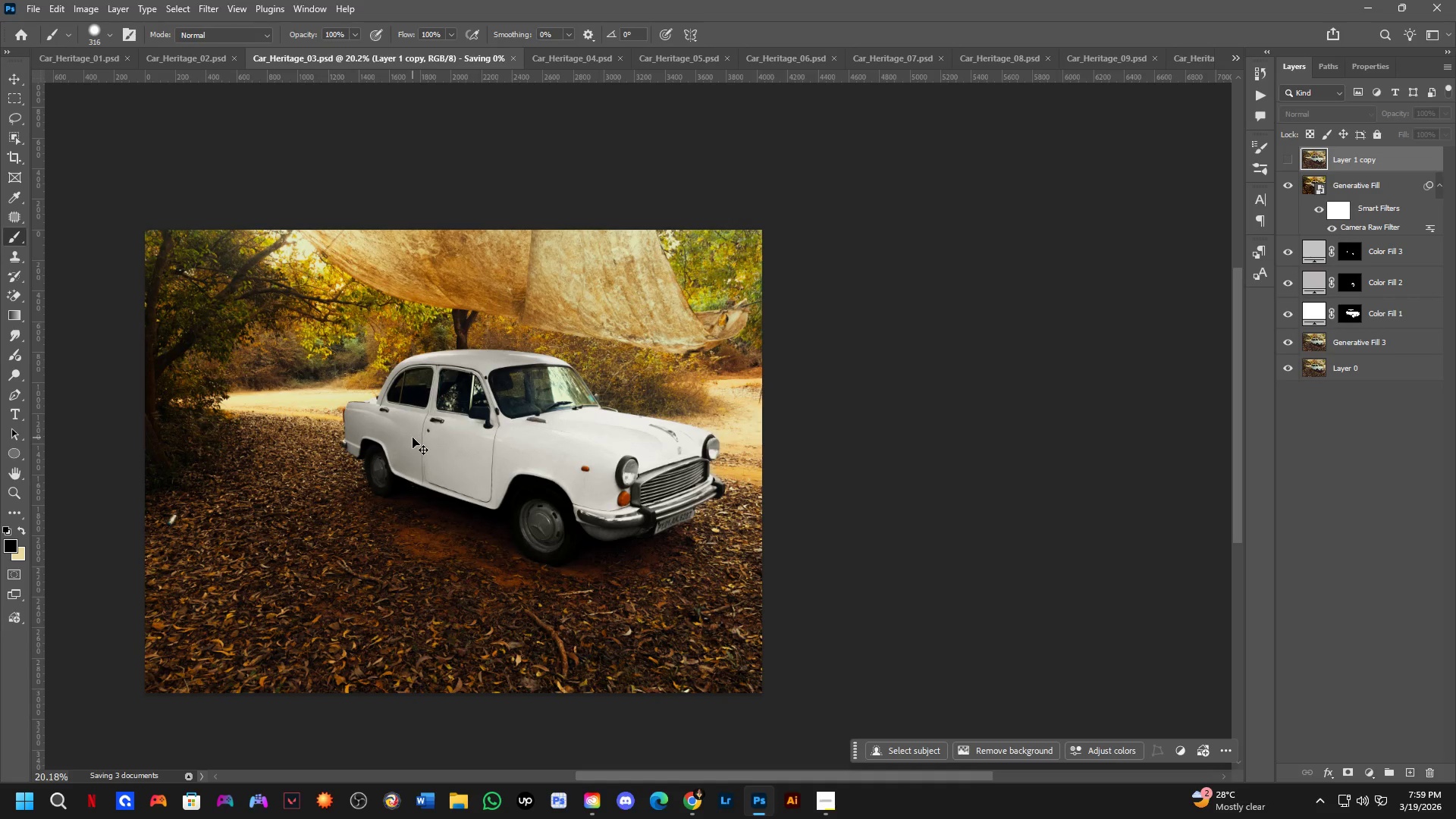 
key(Control+Meta+Tab)
 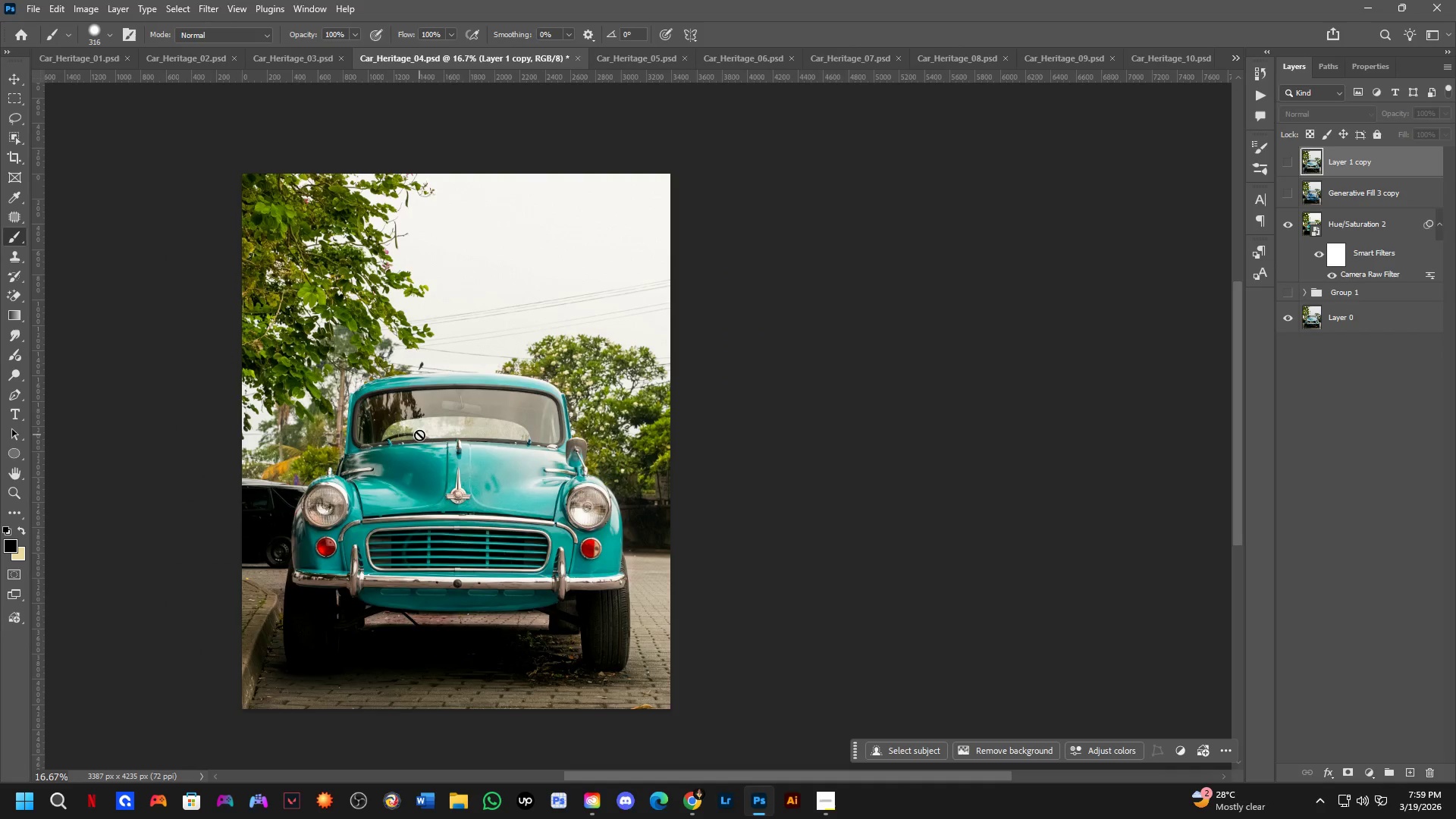 
key(Control+ControlLeft)
 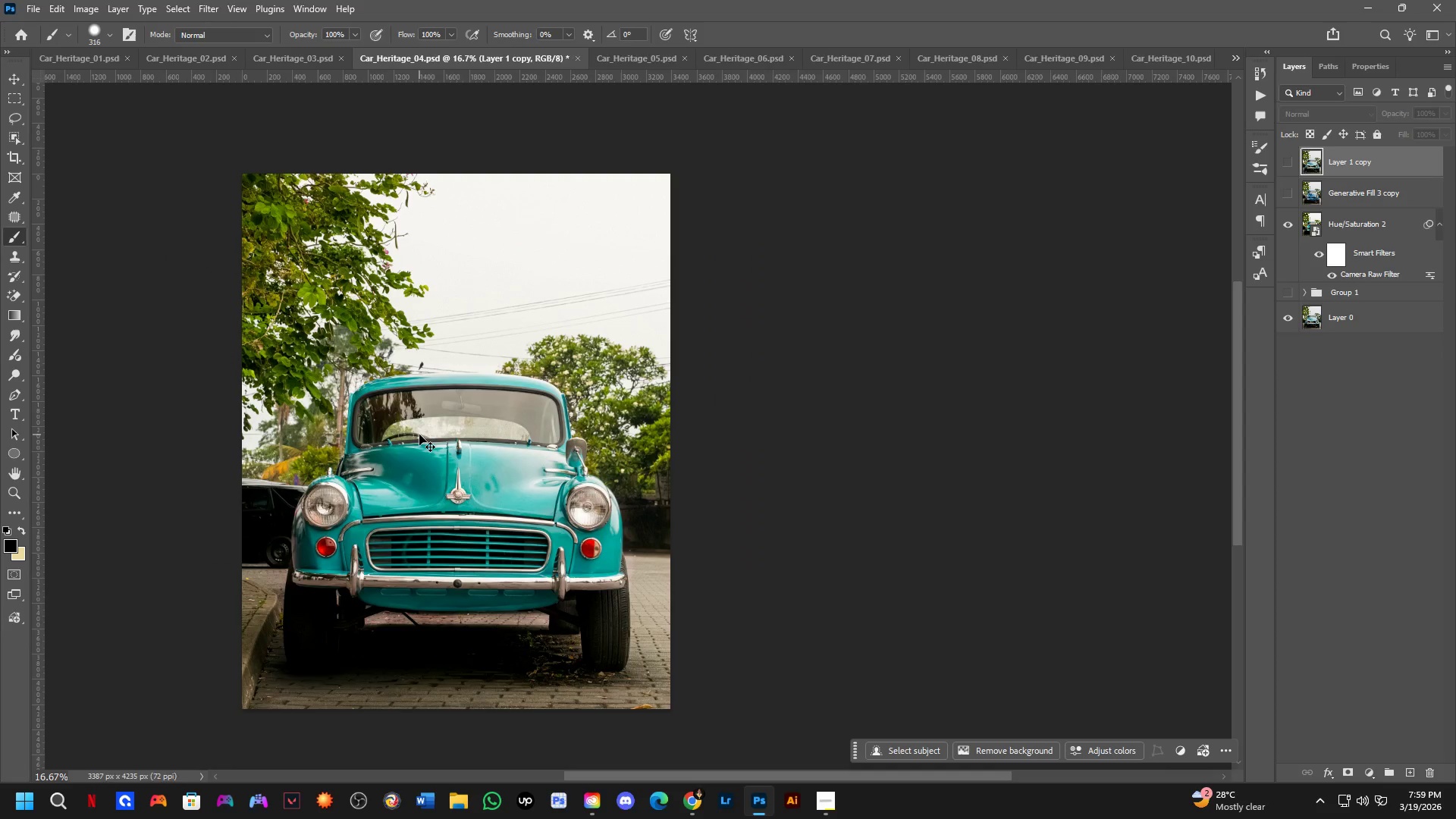 
key(Control+S)
 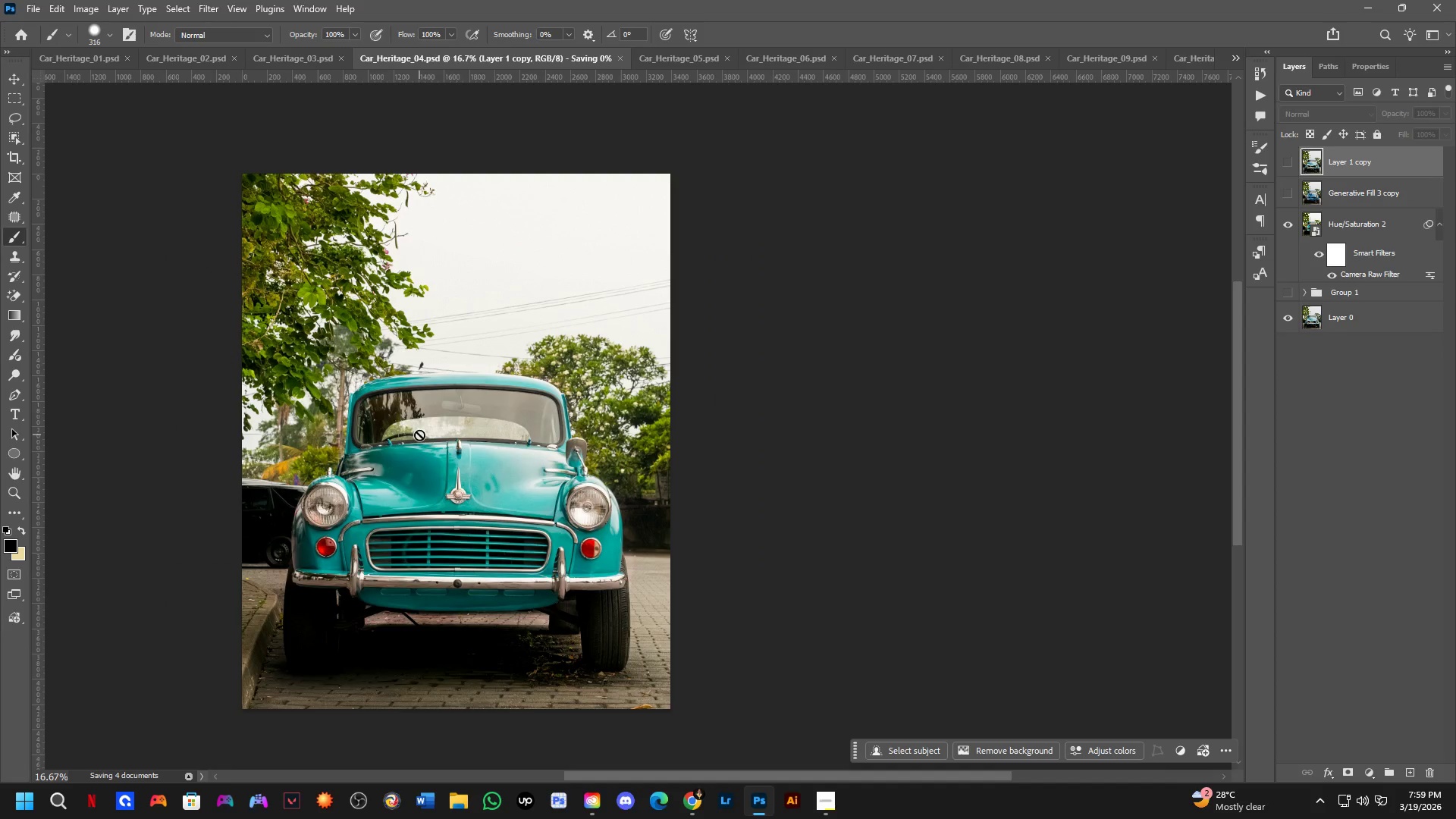 
key(Control+ControlLeft)
 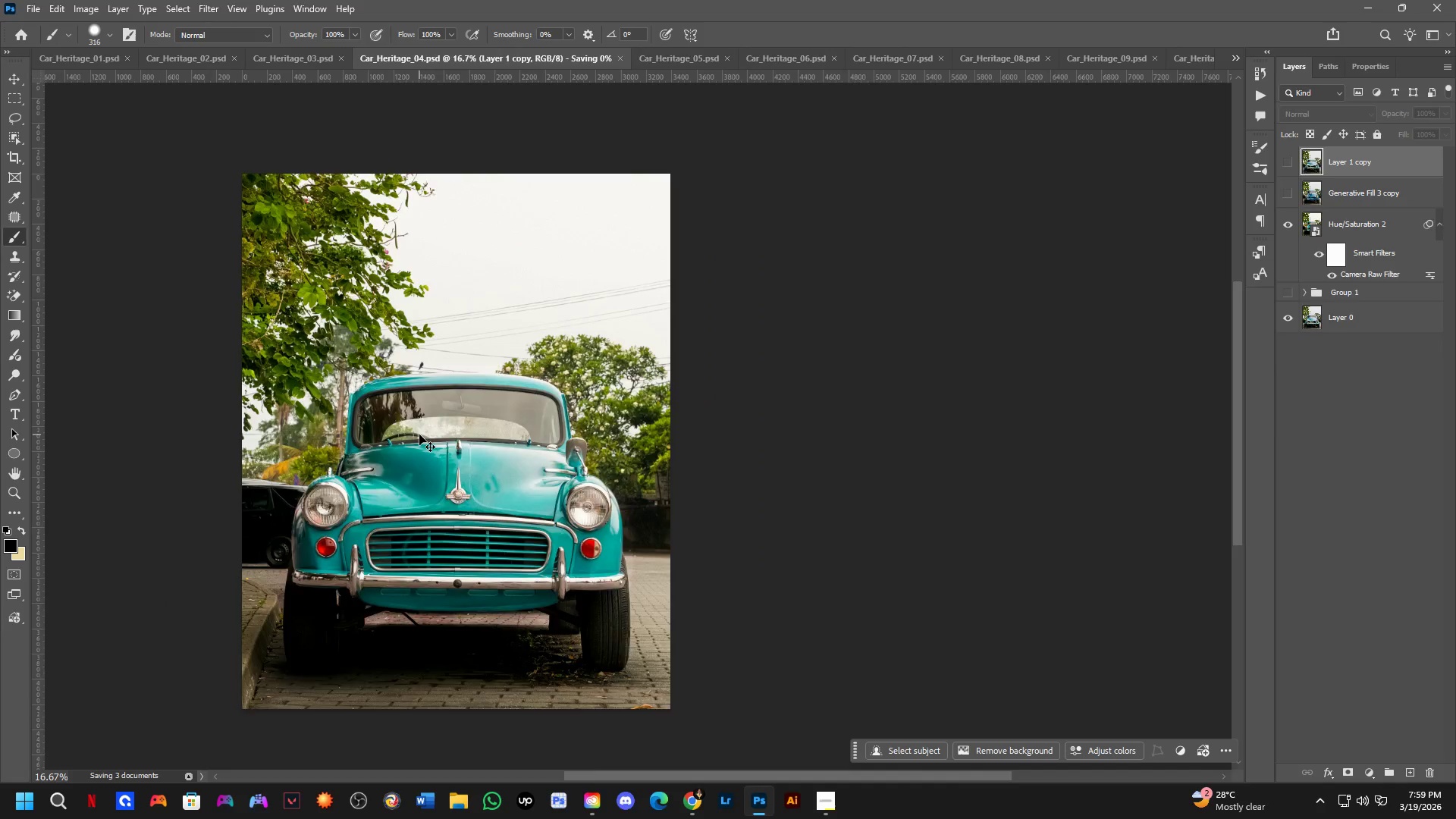 
key(Control+Tab)
 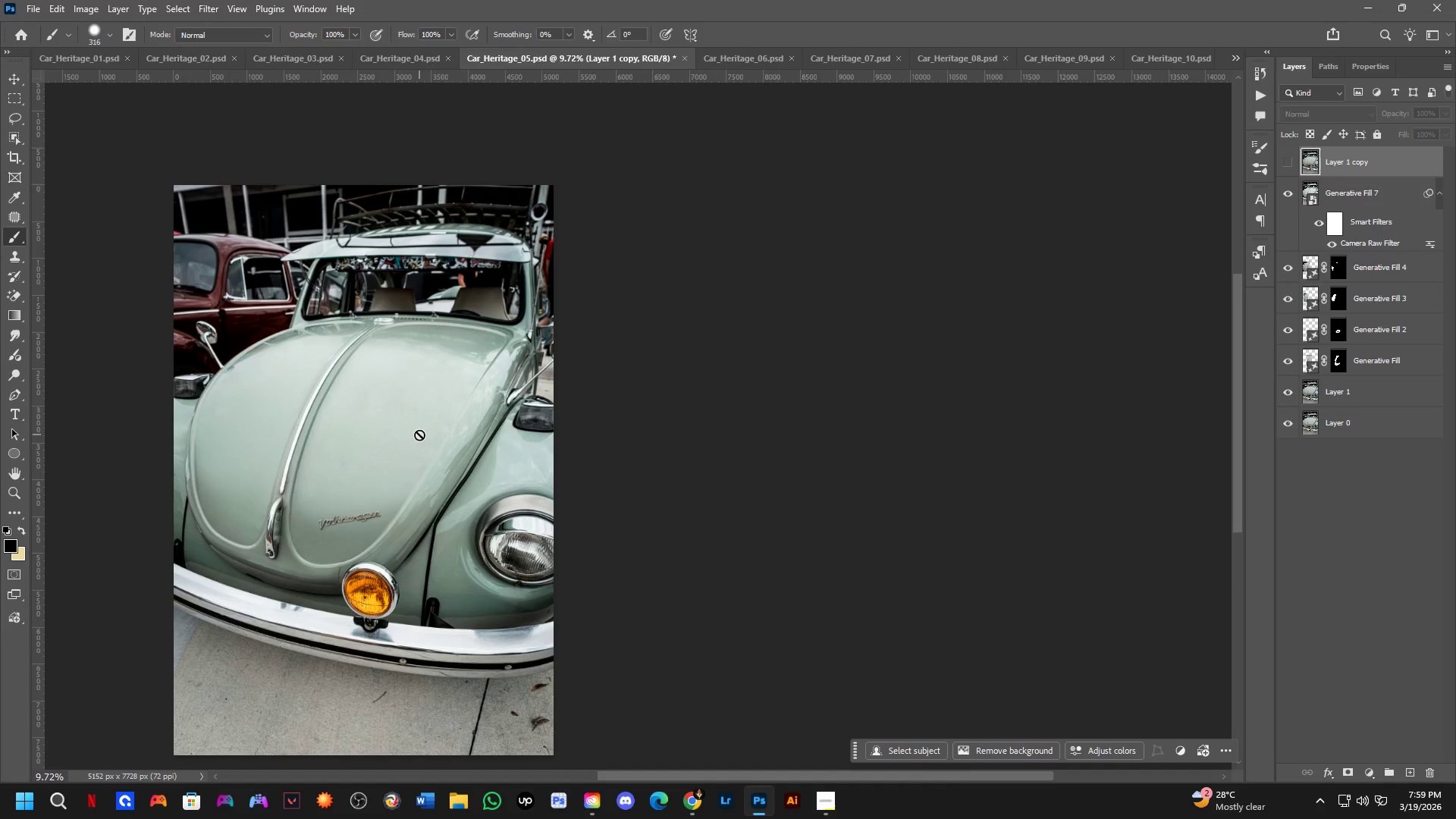 
key(Control+ControlLeft)
 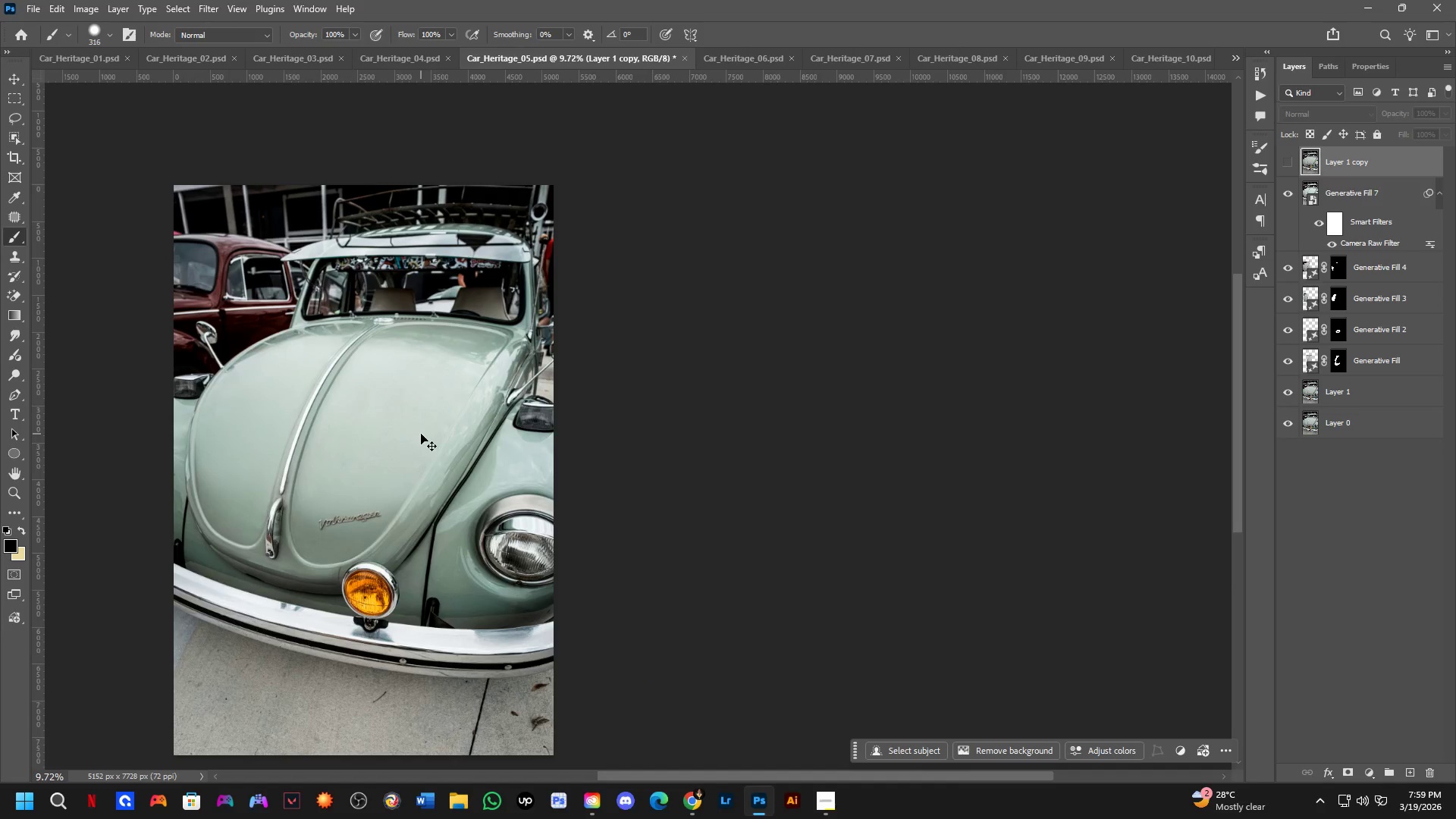 
key(Control+S)
 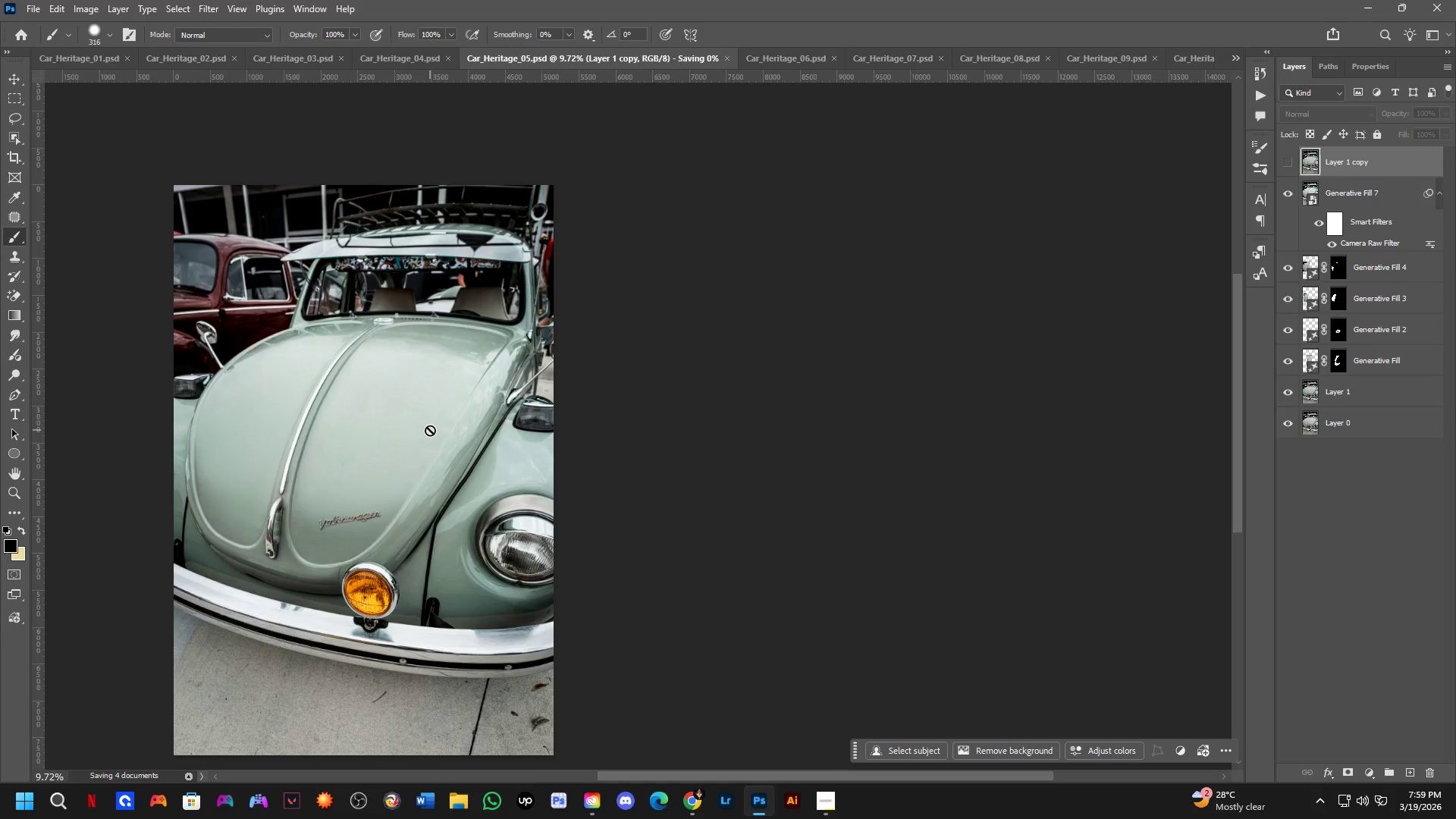 
key(Control+ControlLeft)
 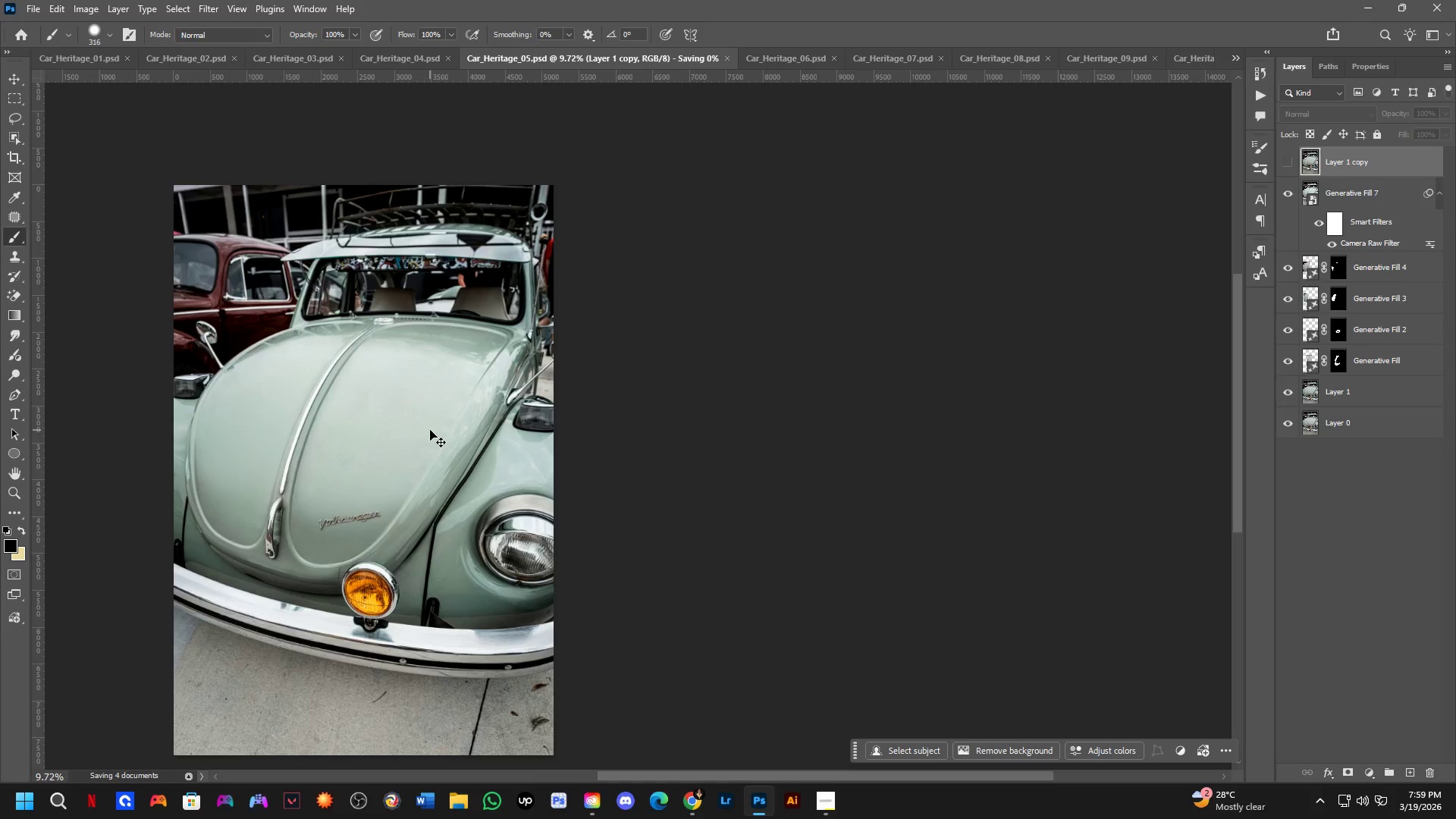 
key(Control+Tab)
 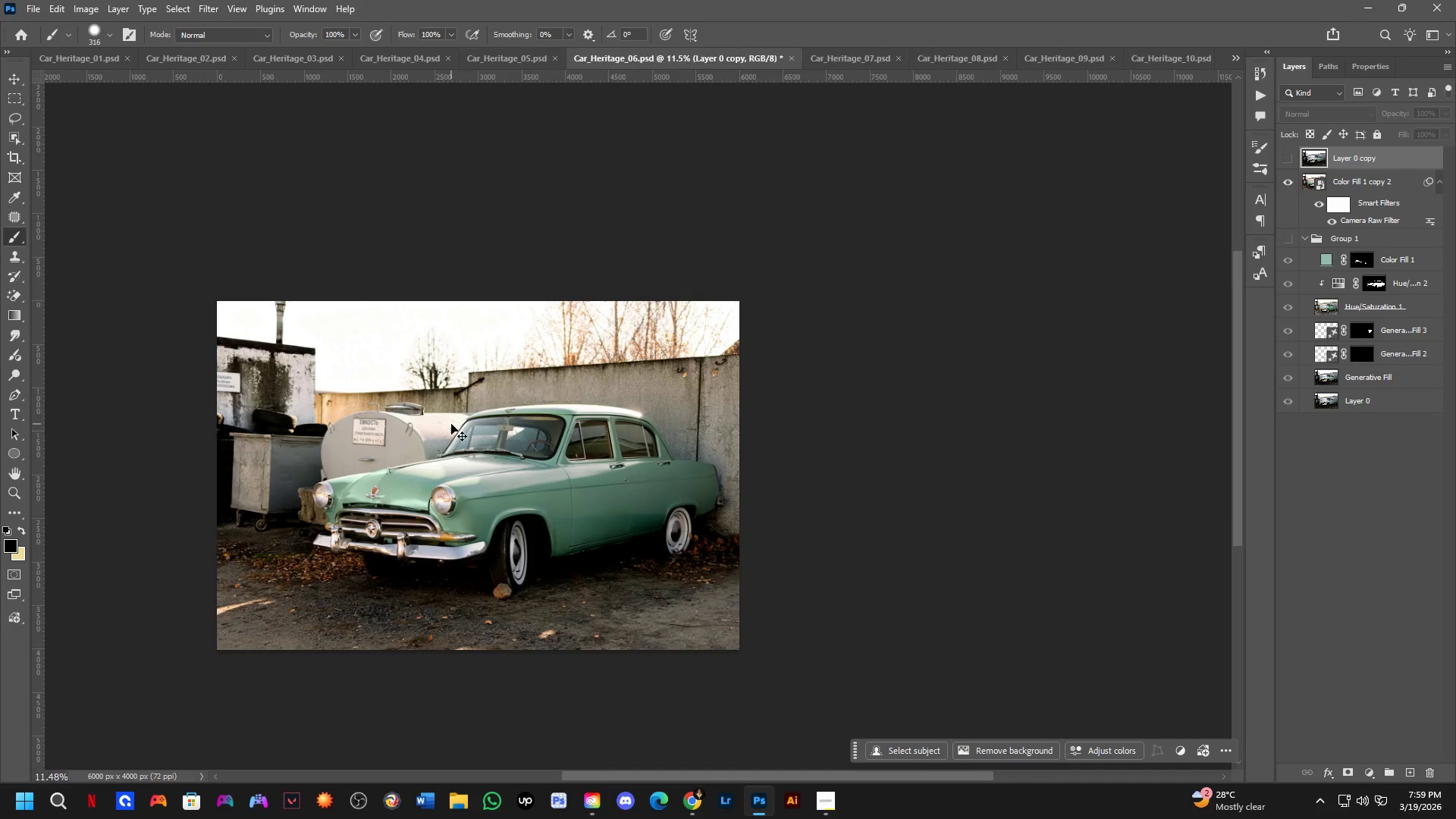 
key(Control+ControlLeft)
 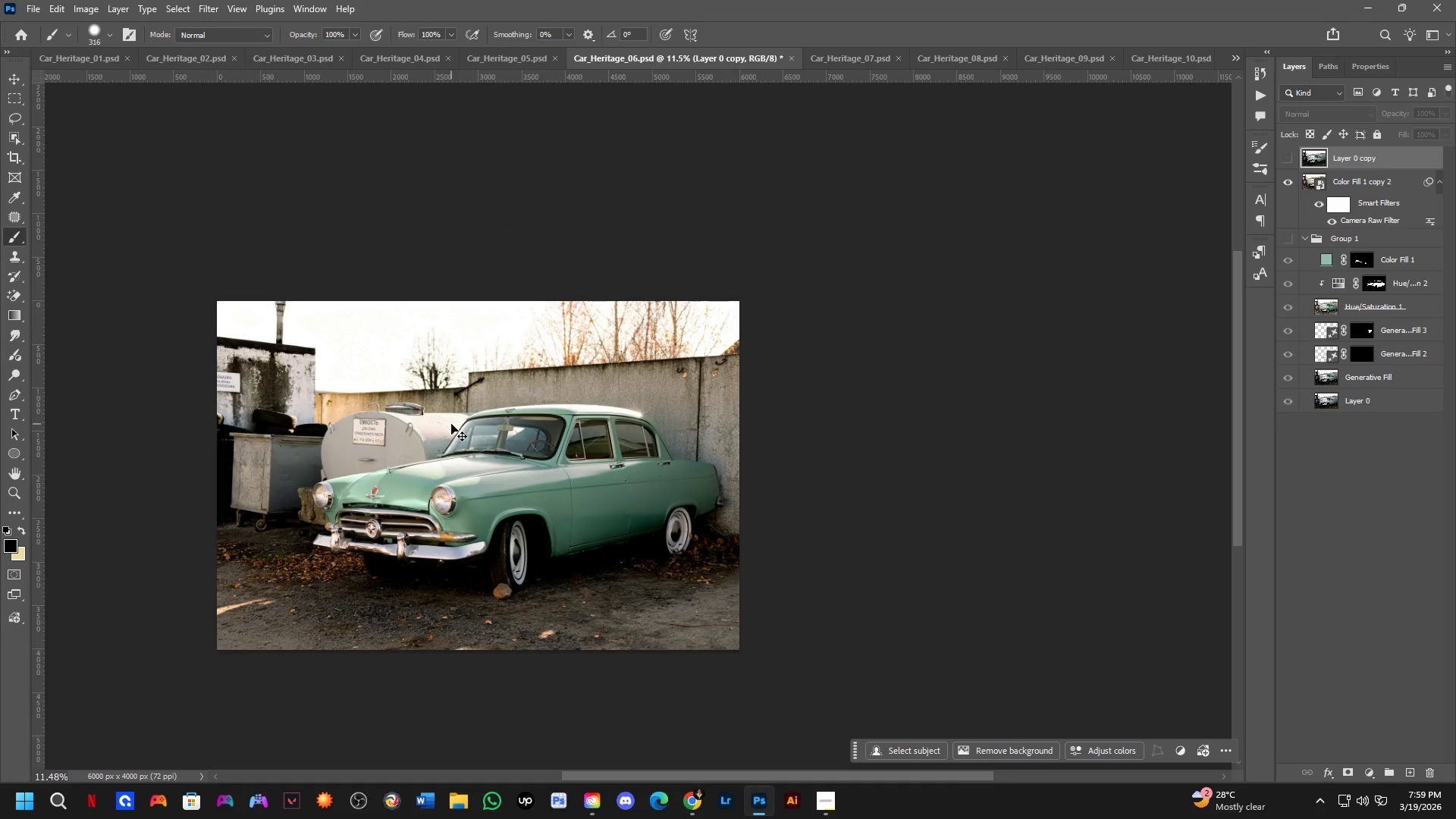 
key(Control+S)
 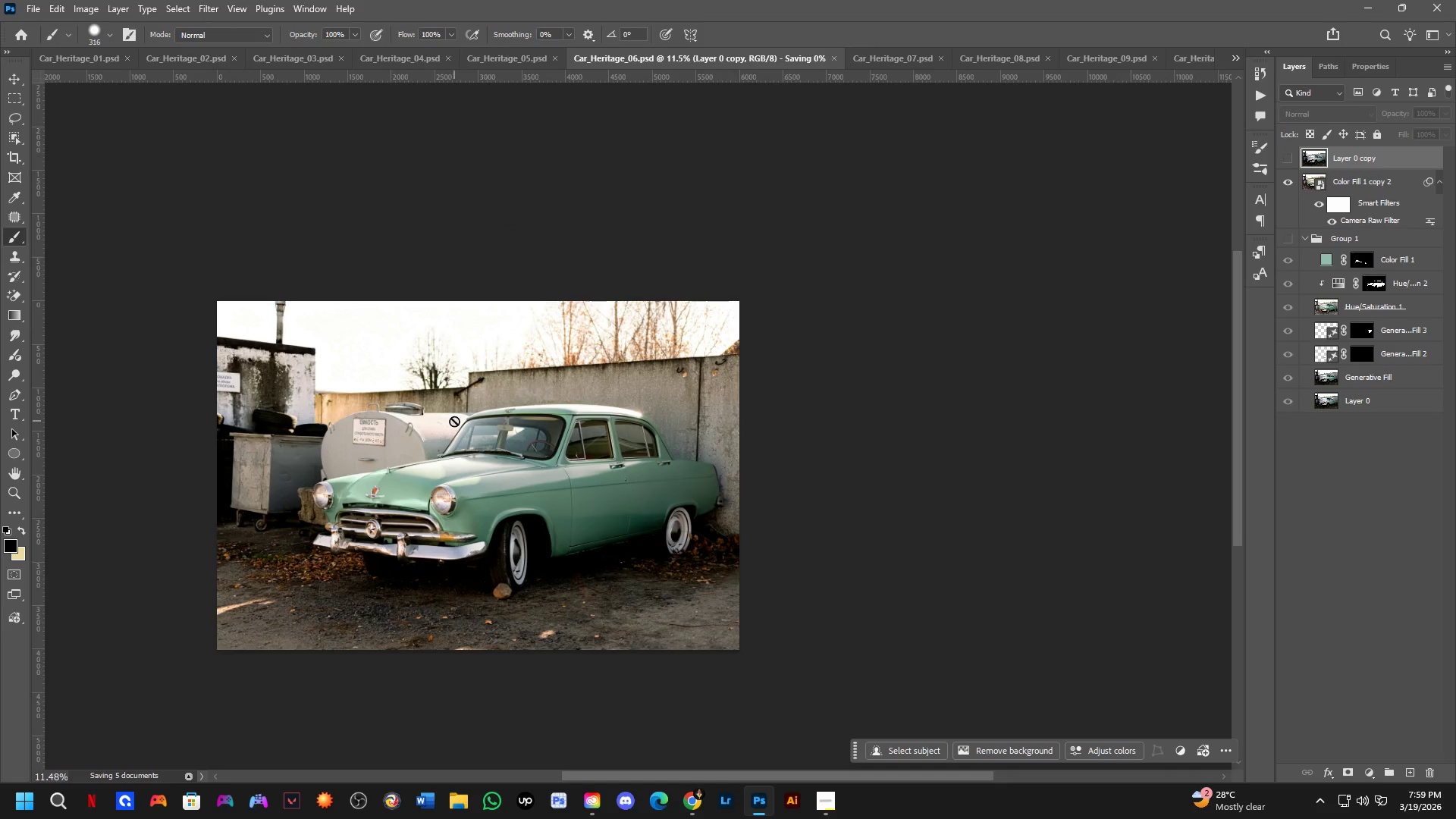 
key(Control+ControlLeft)
 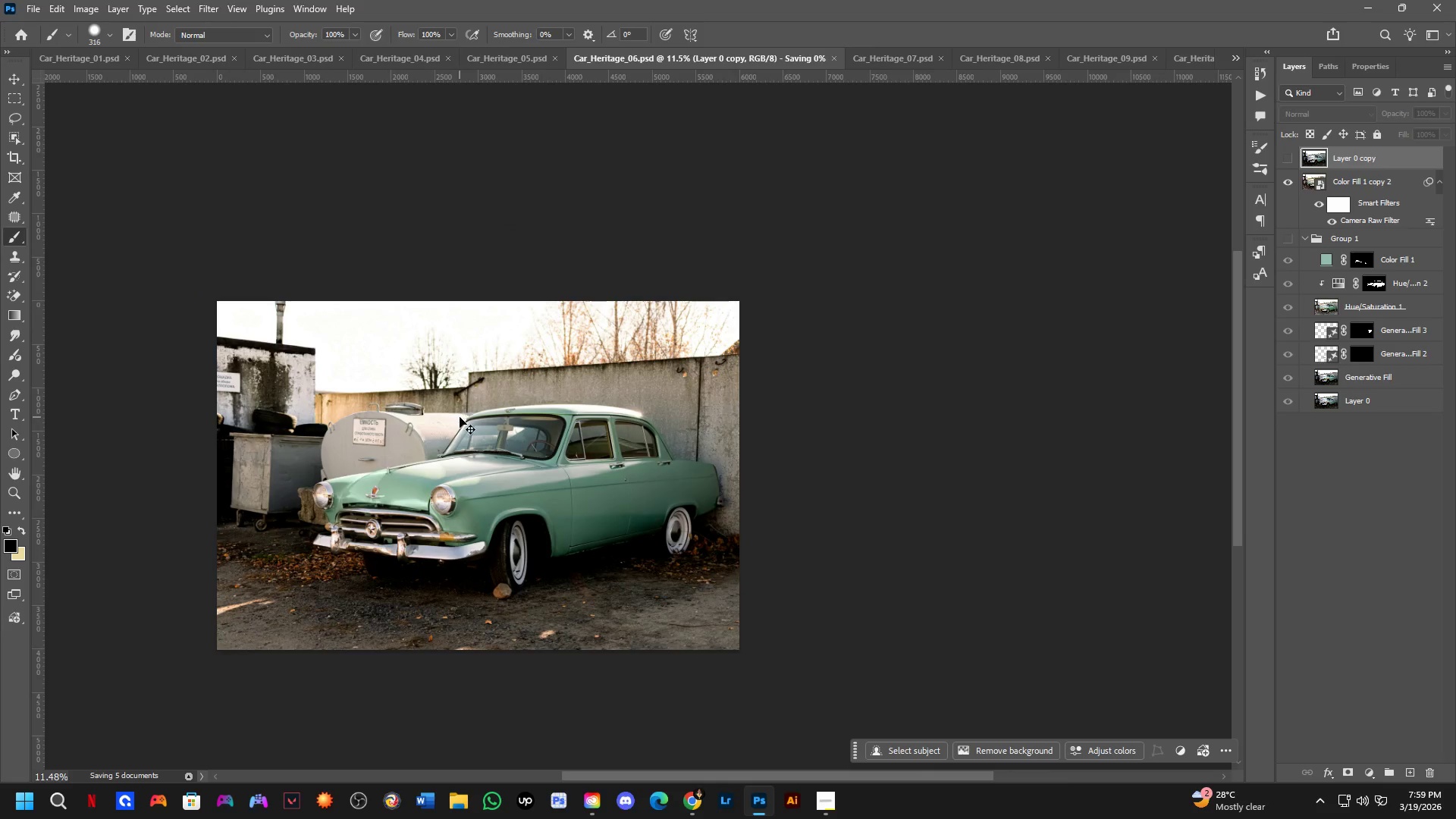 
key(Control+Tab)
 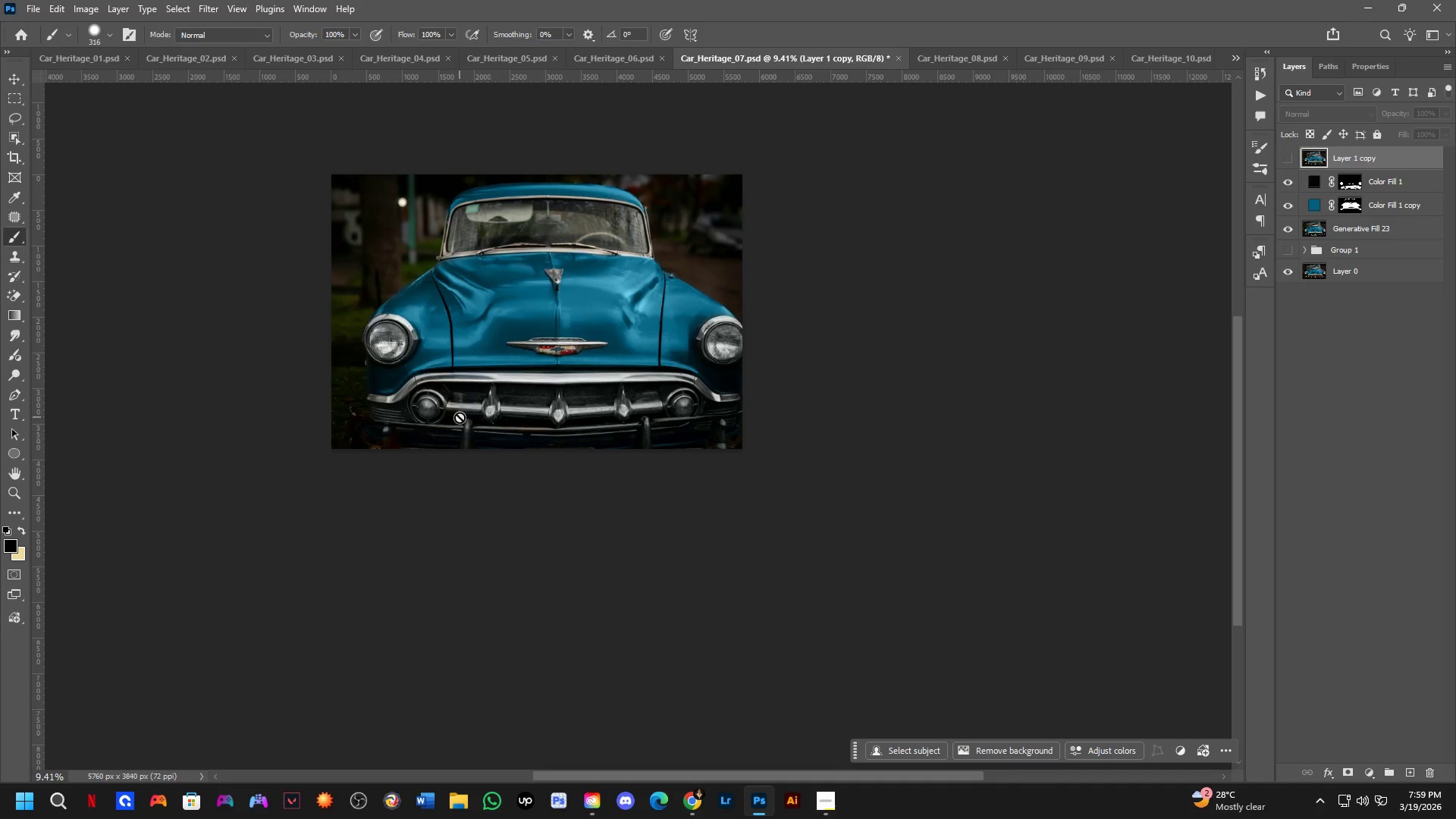 
key(Control+ControlLeft)
 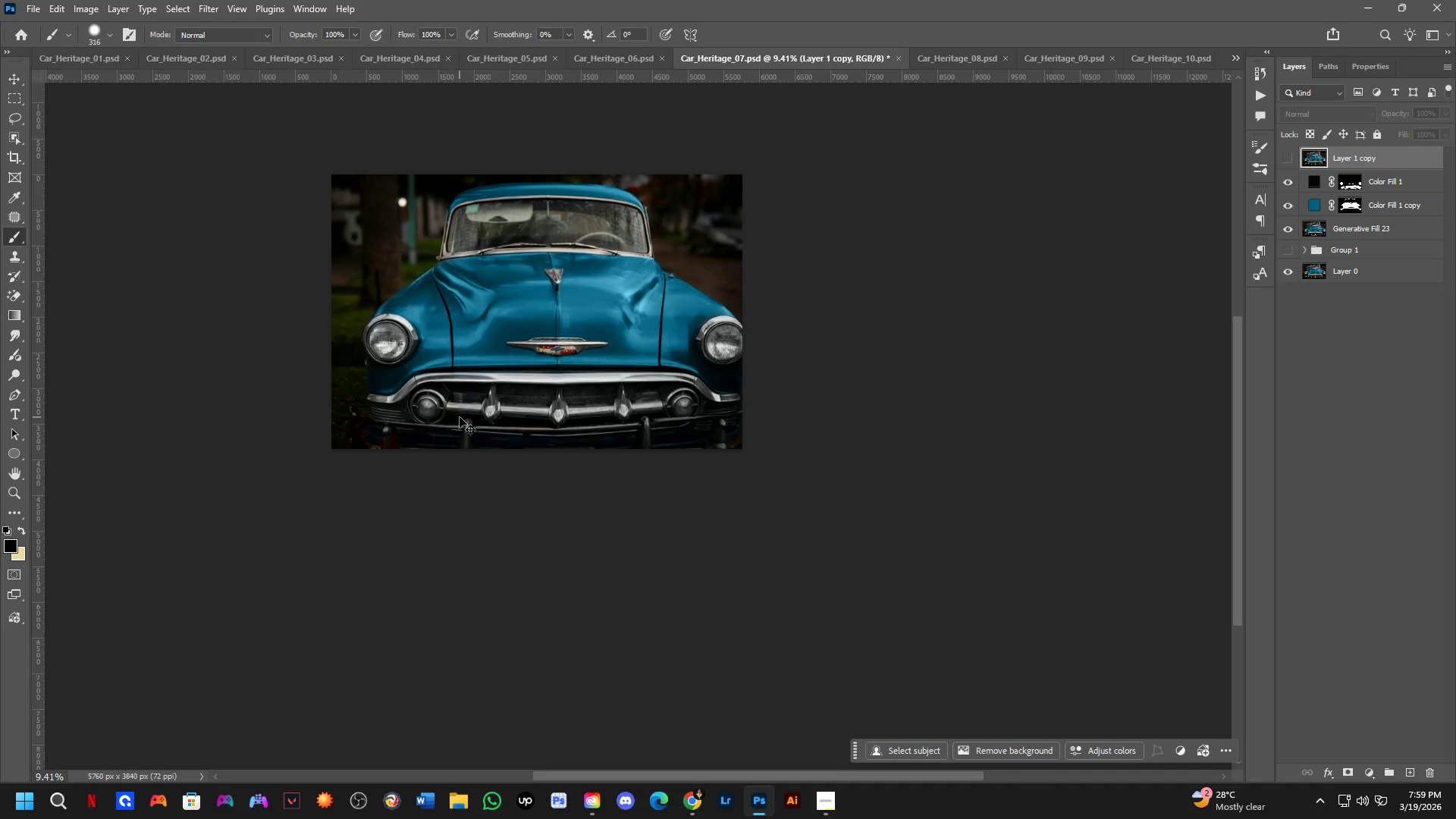 
key(Control+S)
 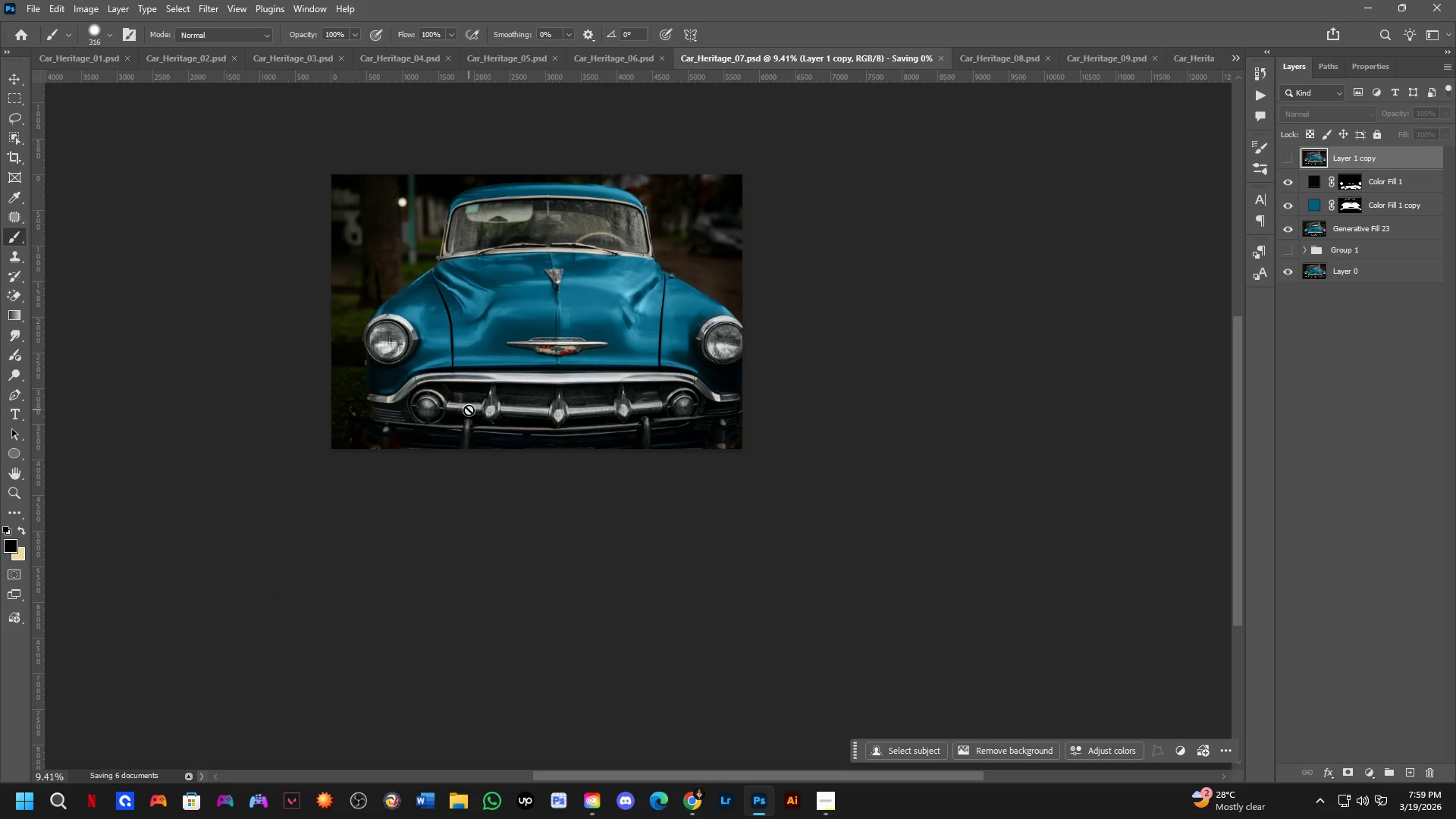 
key(Control+ControlLeft)
 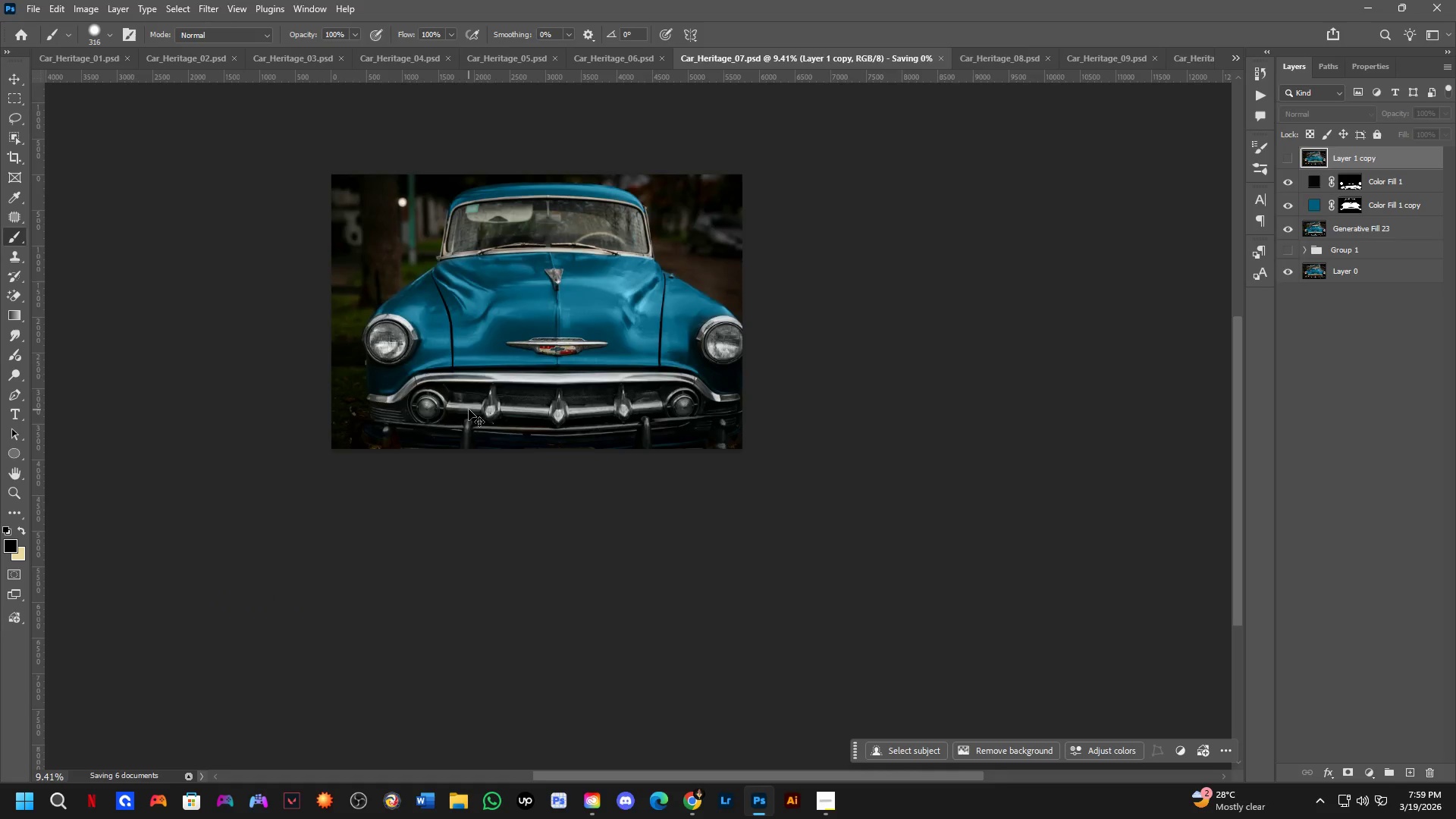 
key(Control+Tab)
 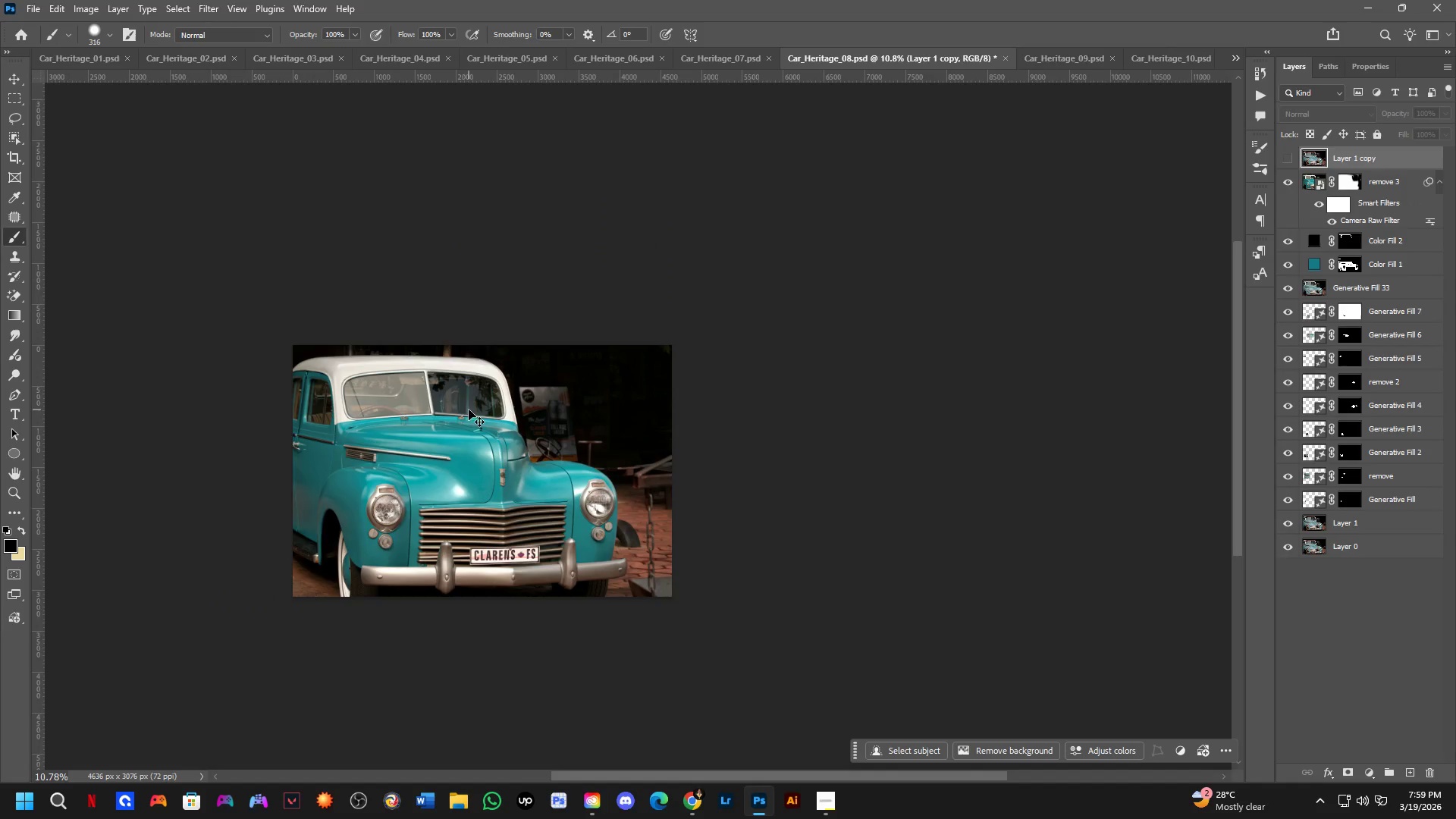 
key(Control+ControlLeft)
 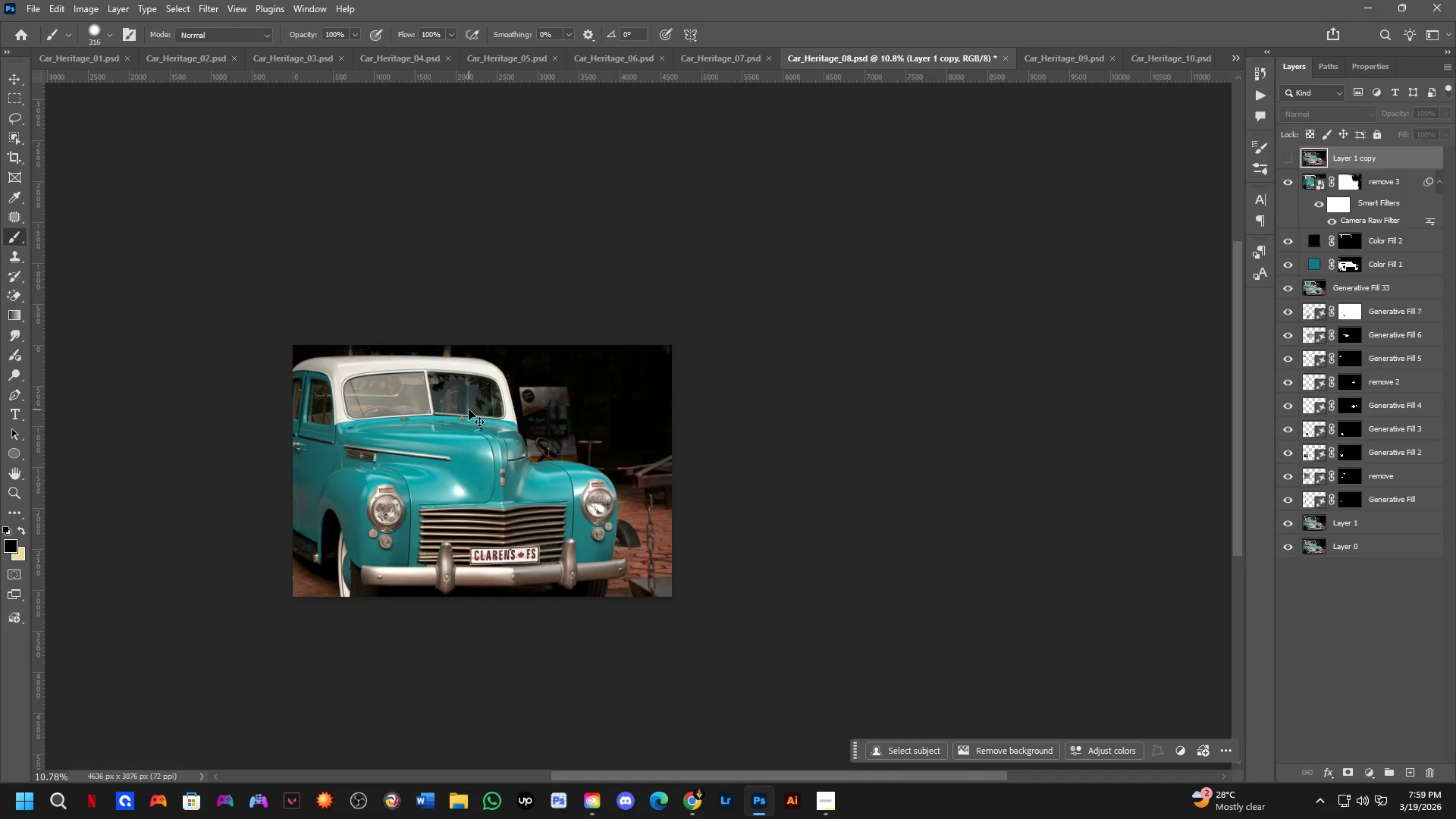 
key(Control+S)
 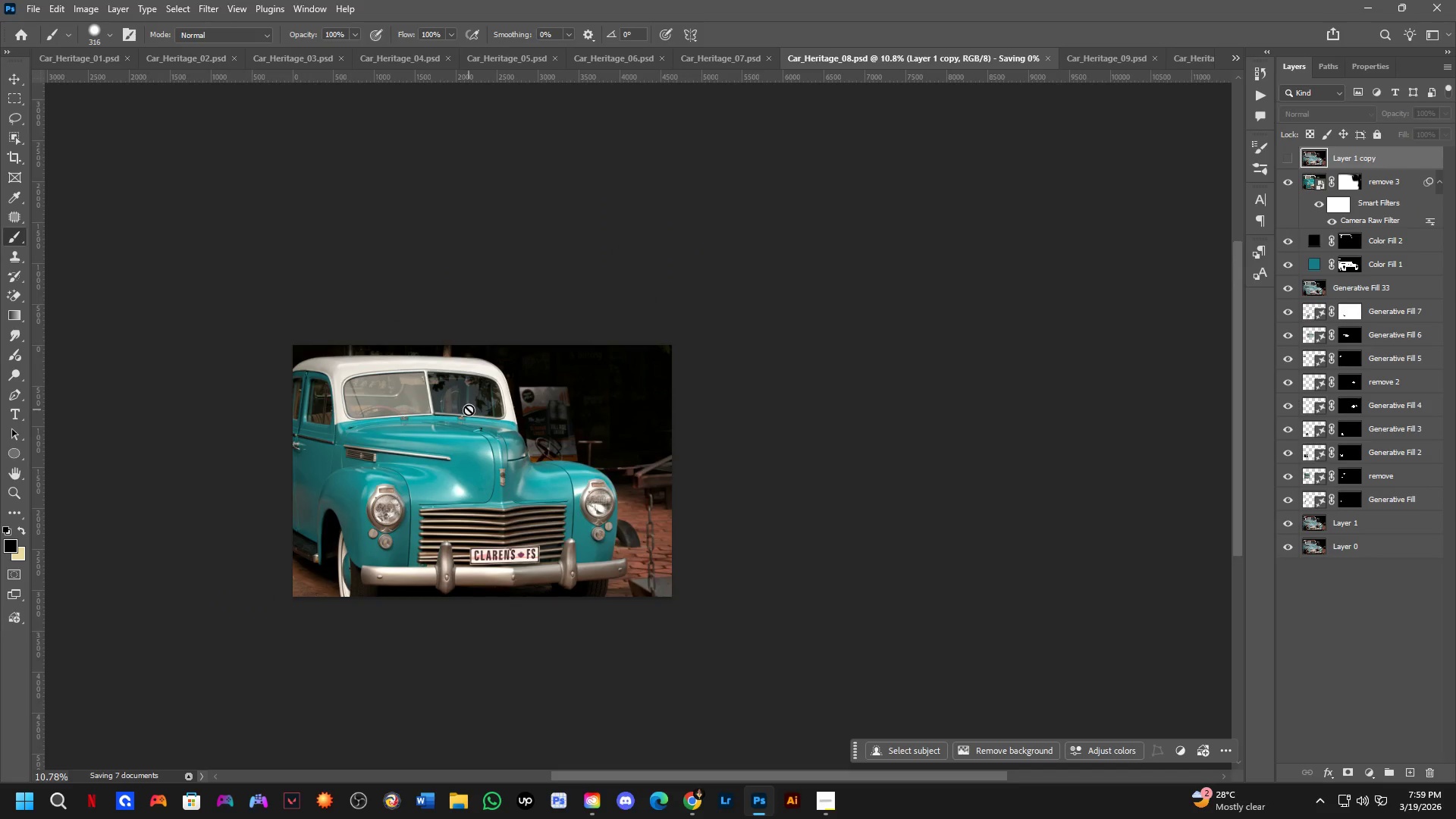 
key(Control+ControlLeft)
 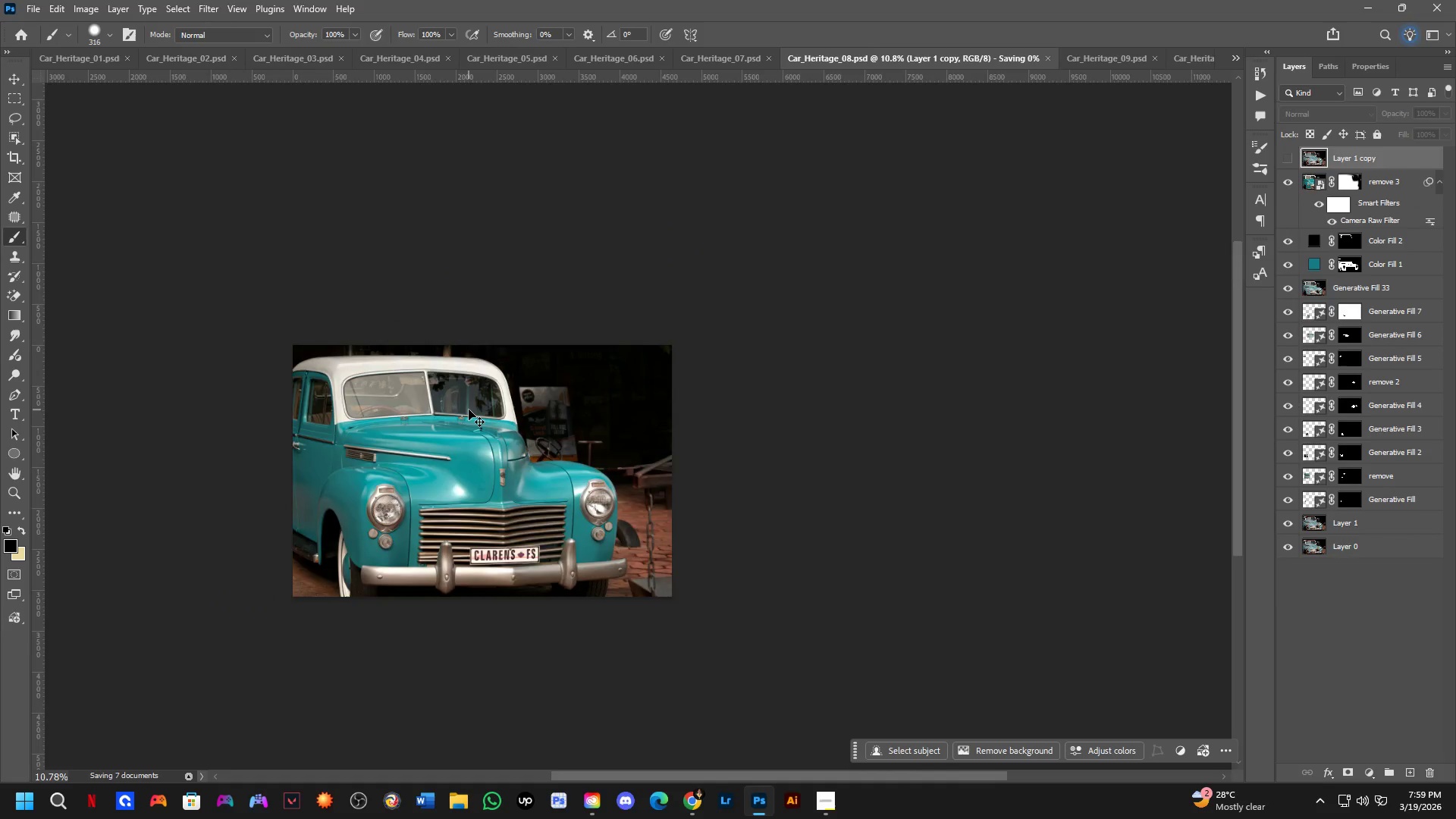 
key(Control+Tab)
 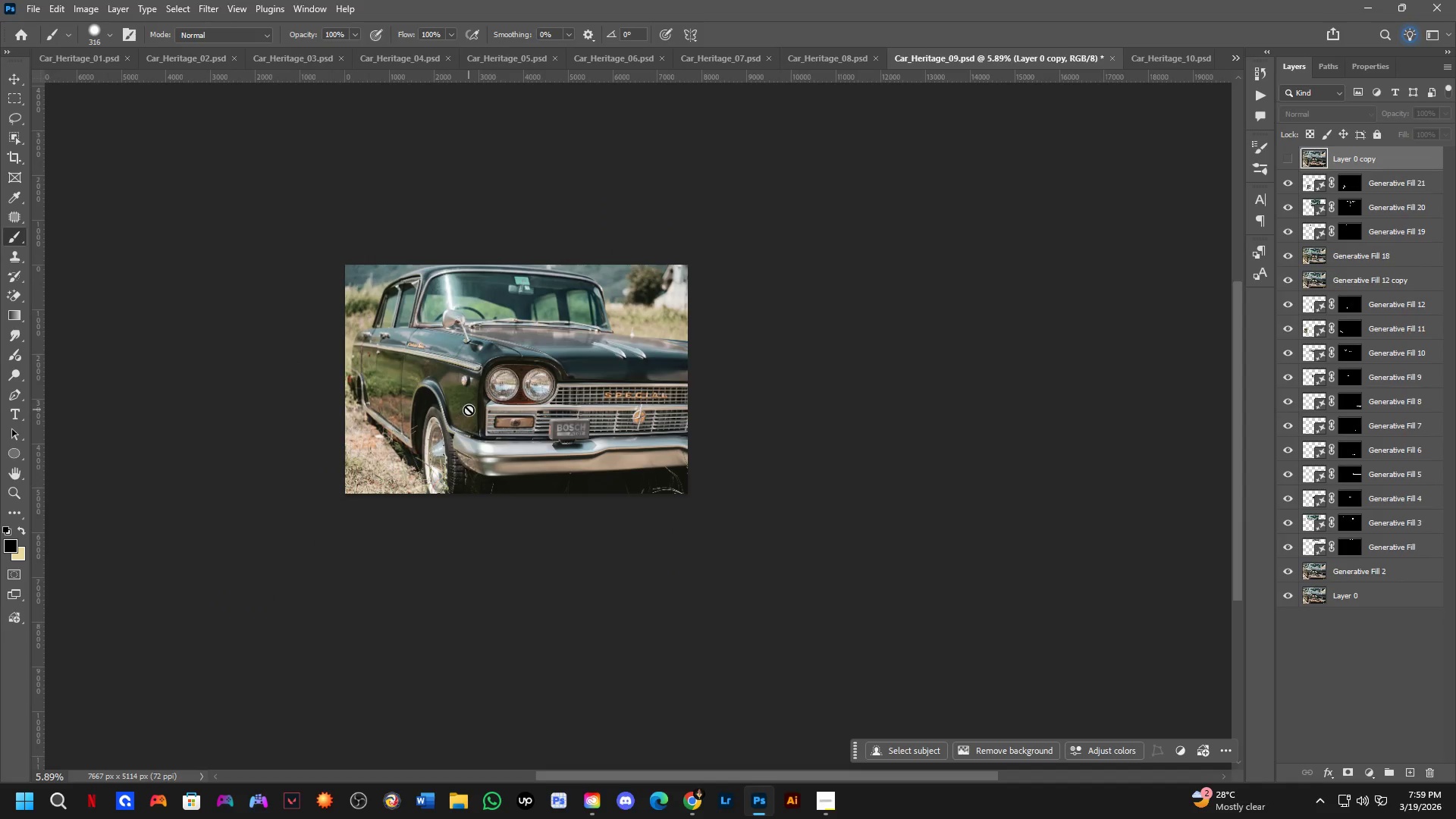 
key(Control+S)
 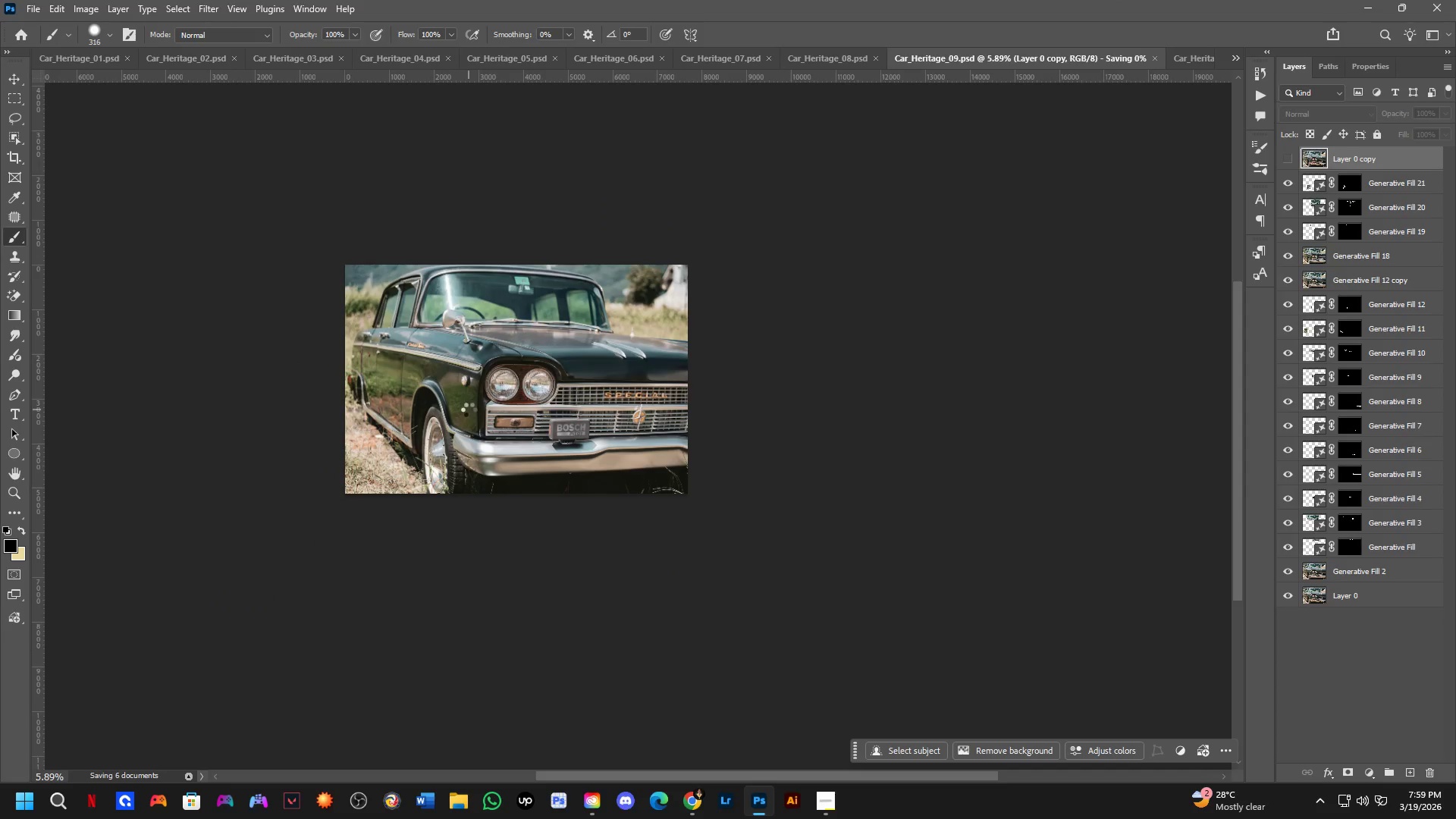 
key(Control+ControlLeft)
 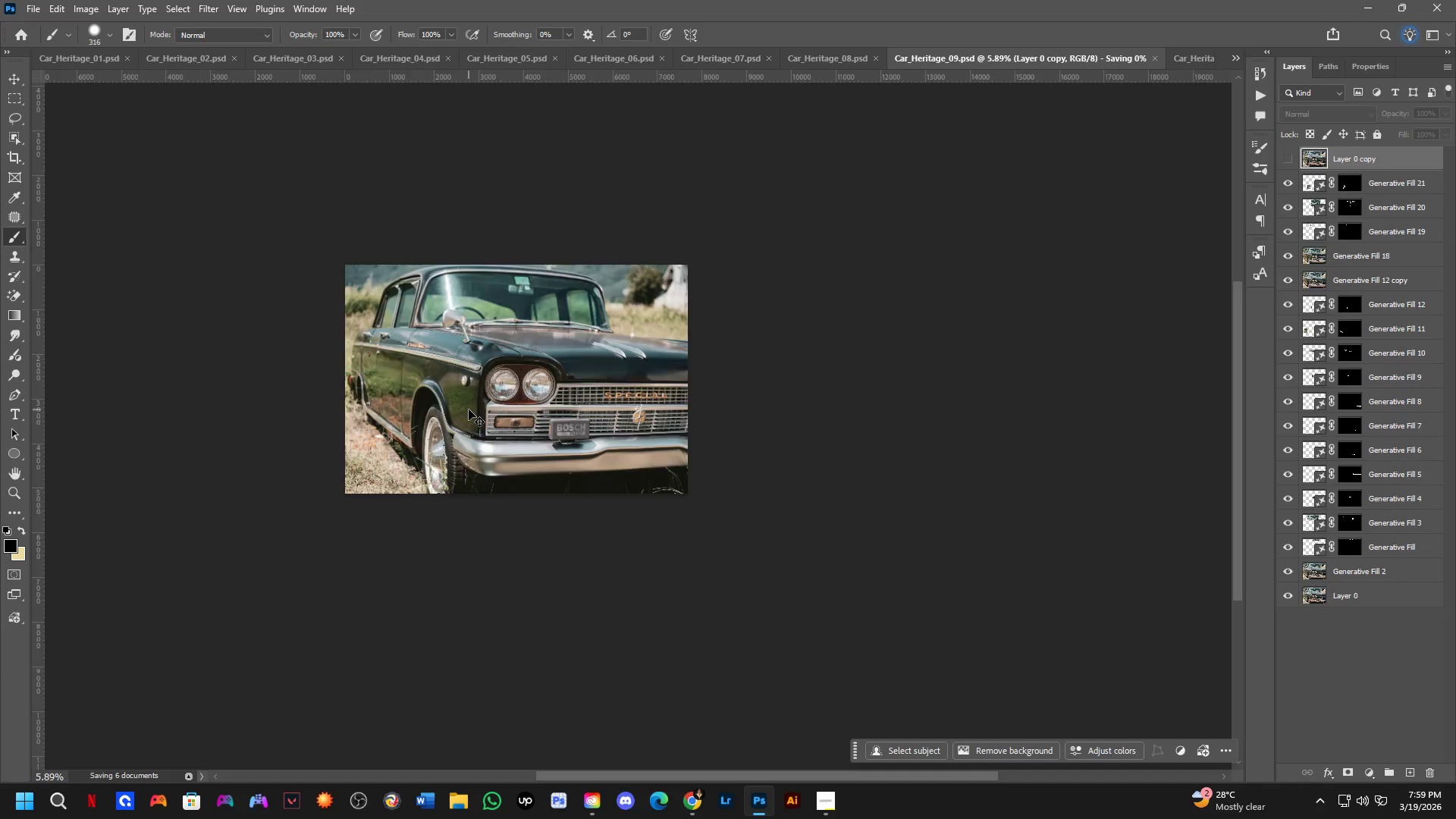 
key(Control+Tab)
 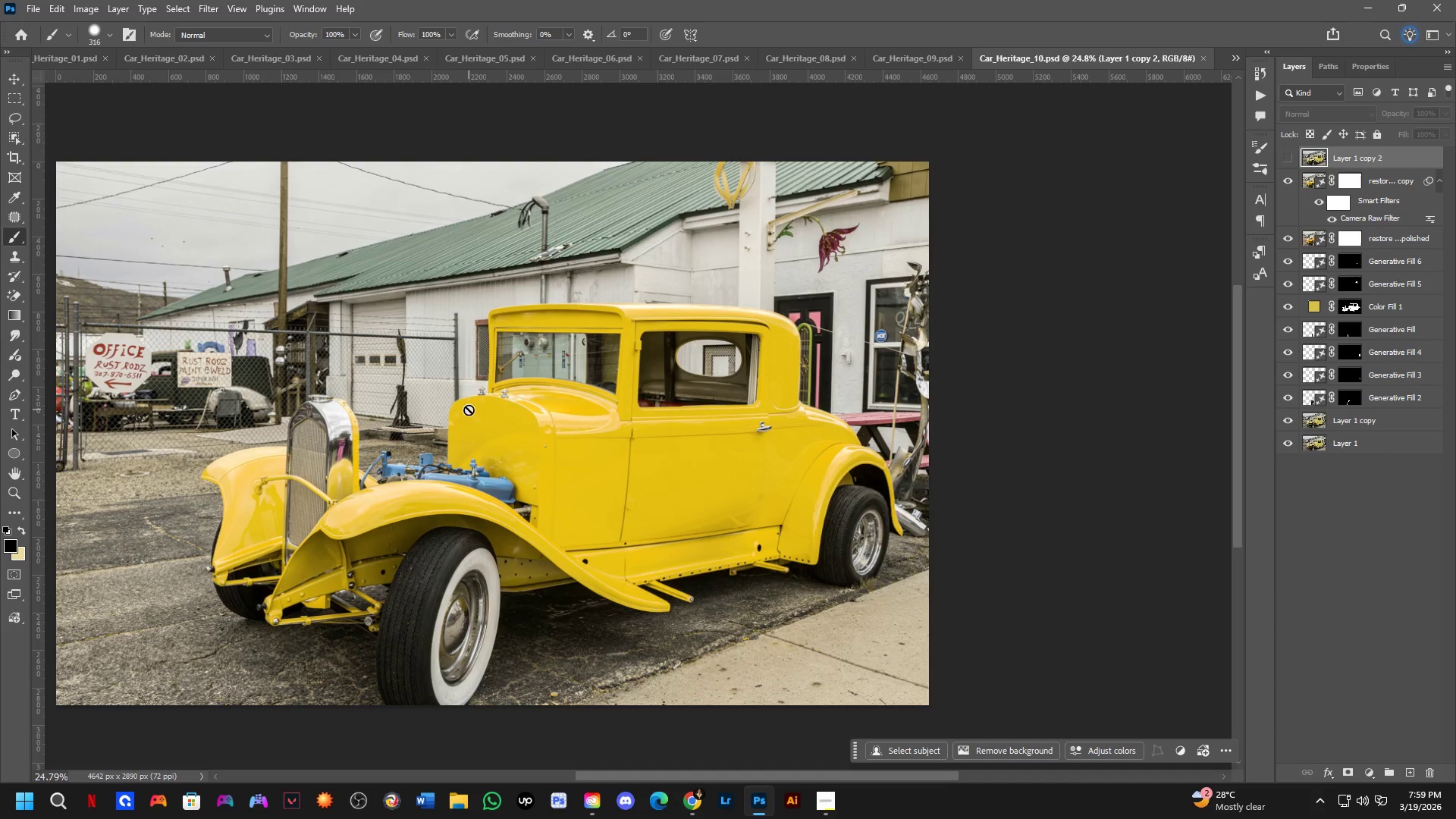 
key(Control+ControlLeft)
 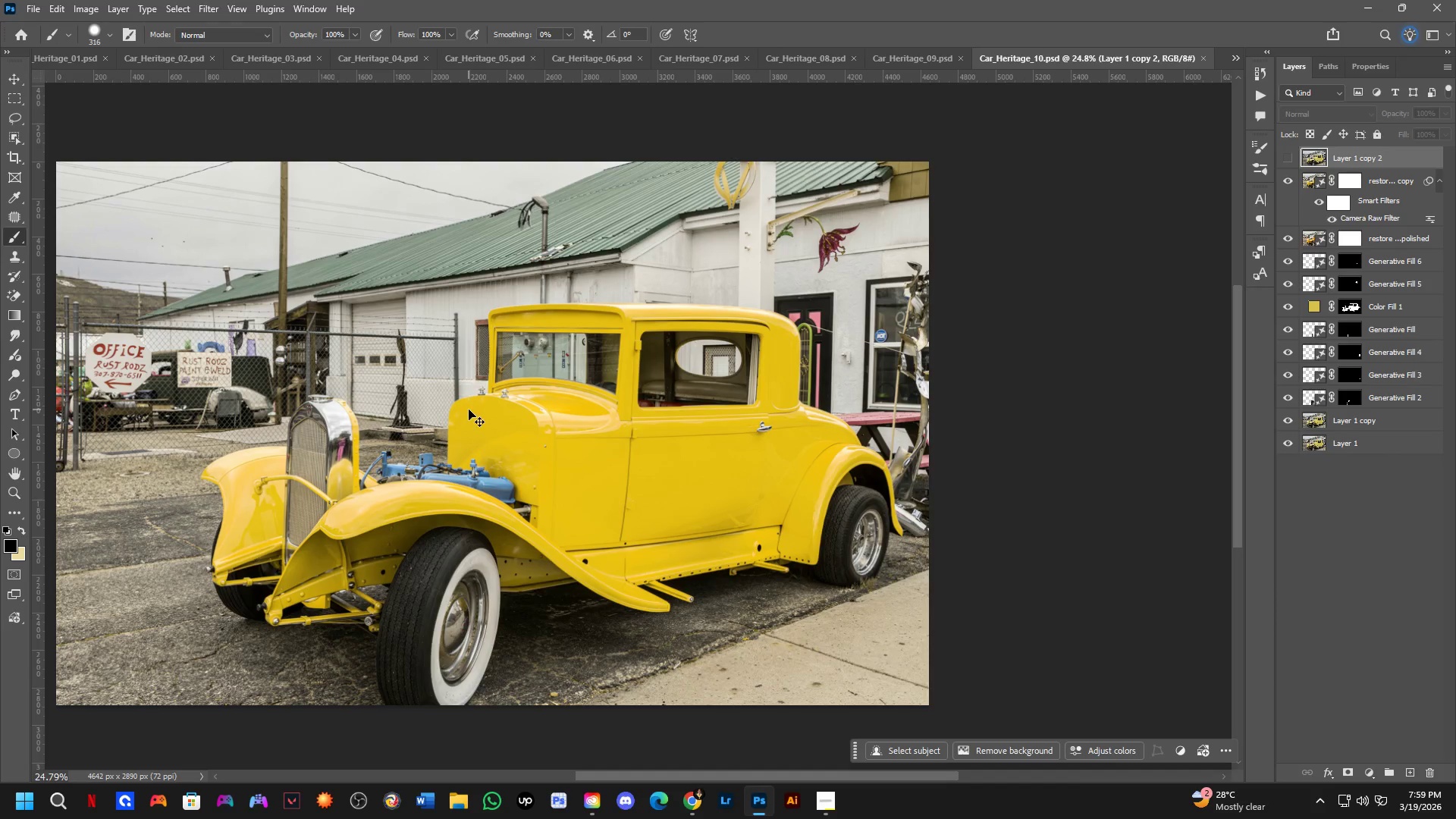 
key(Control+S)
 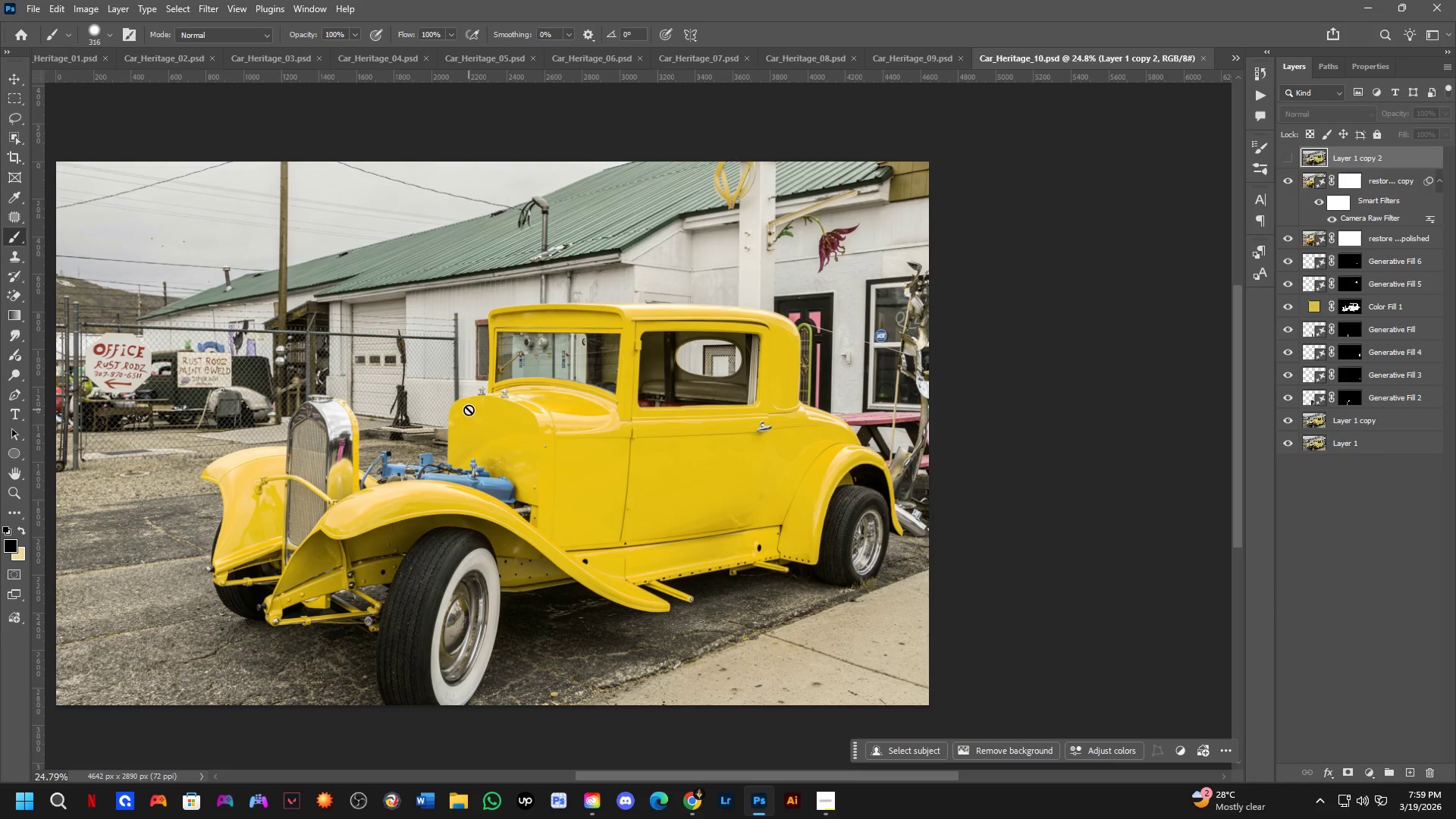 
key(Control+ControlLeft)
 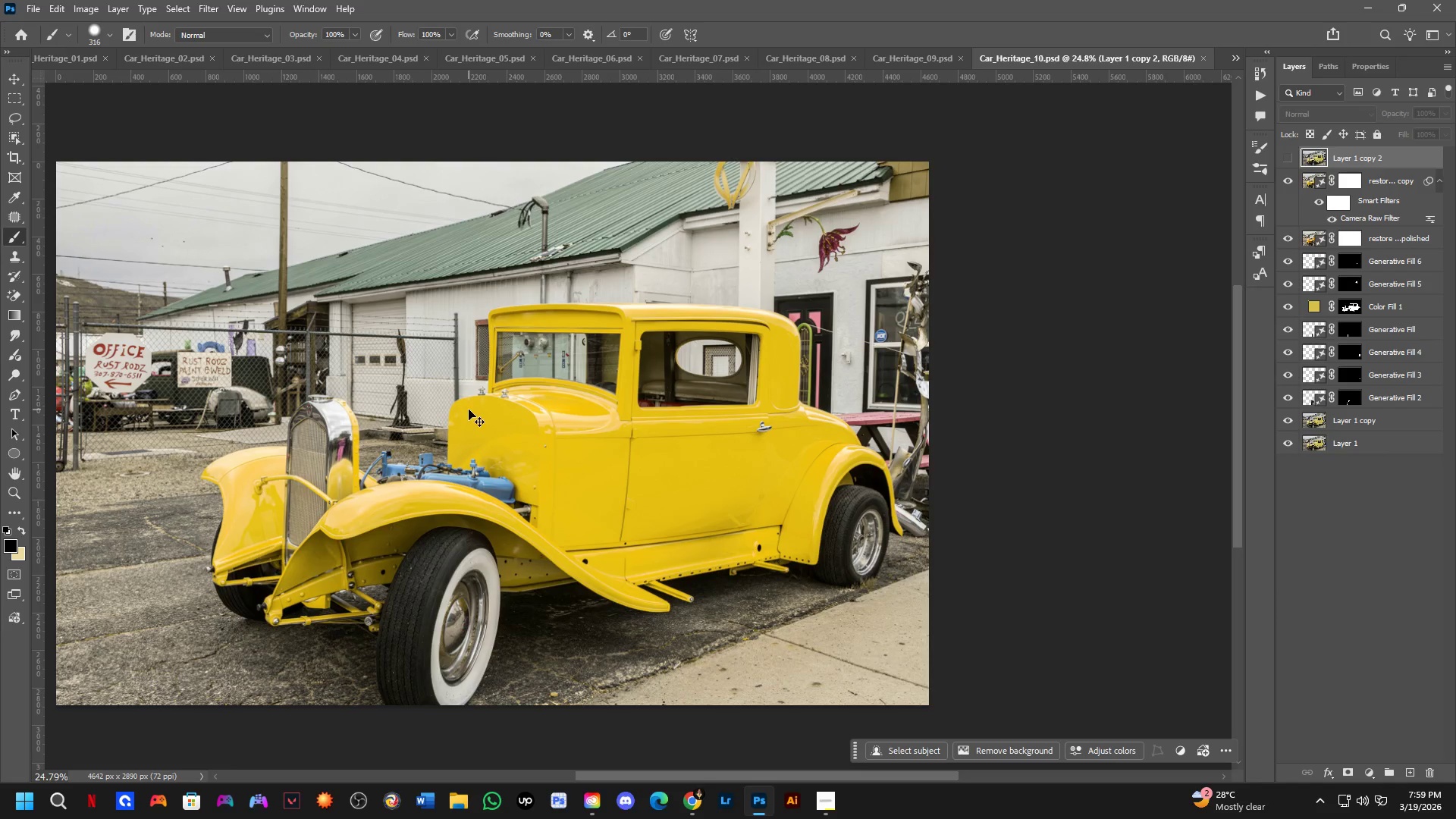 
key(Control+Tab)
 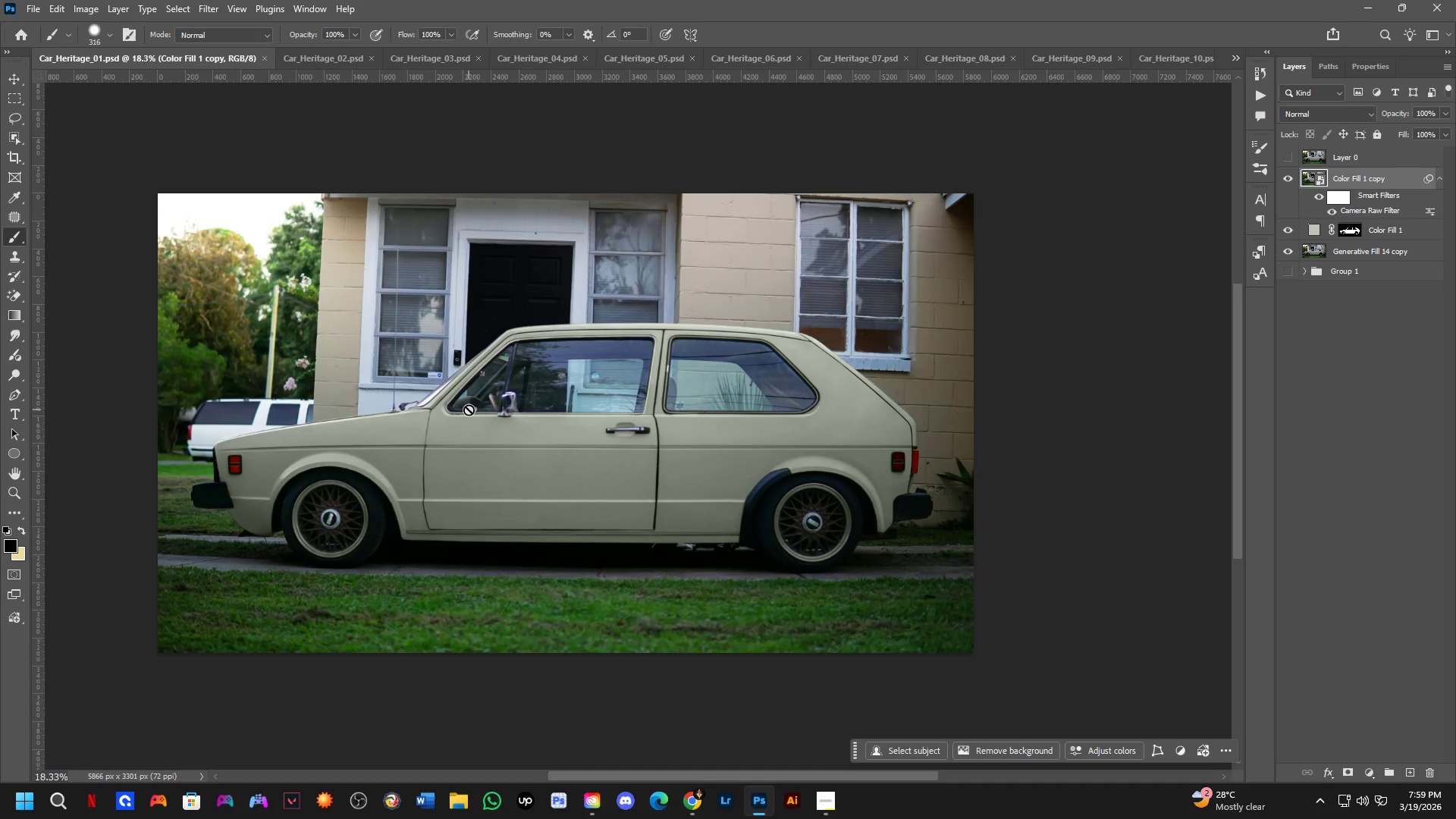 
key(Control+ControlLeft)
 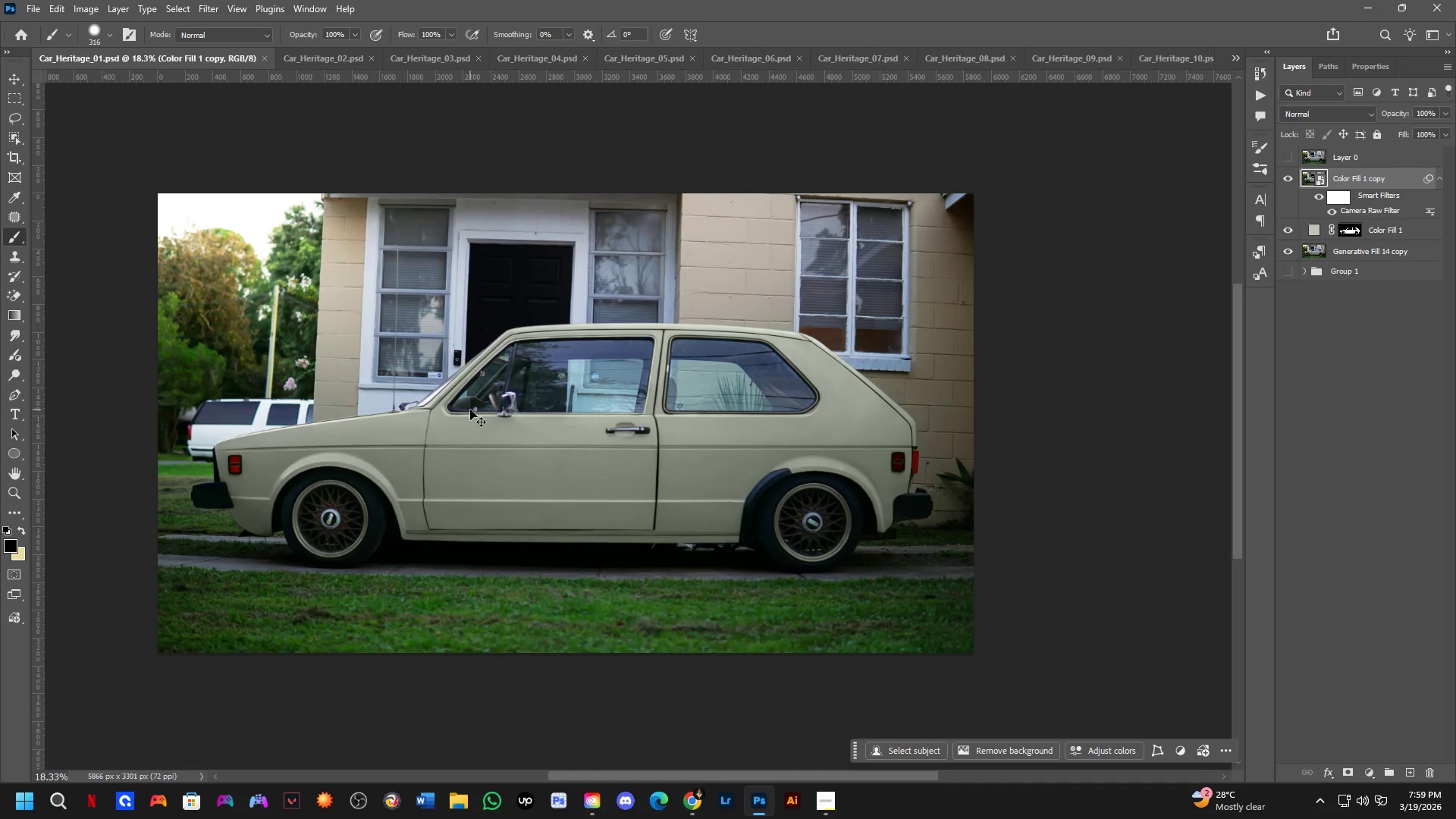 
key(Control+S)
 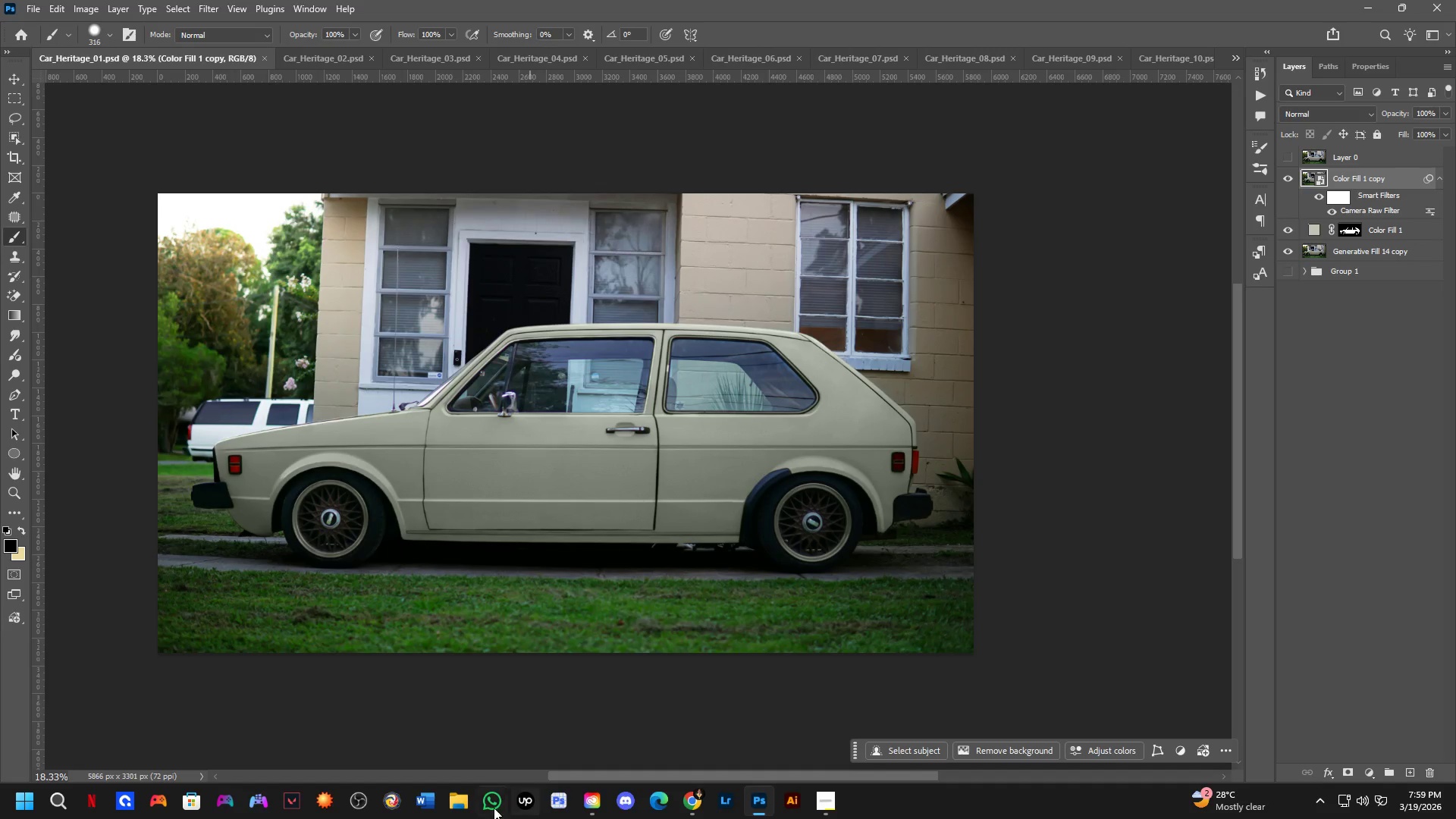 
left_click([472, 812])
 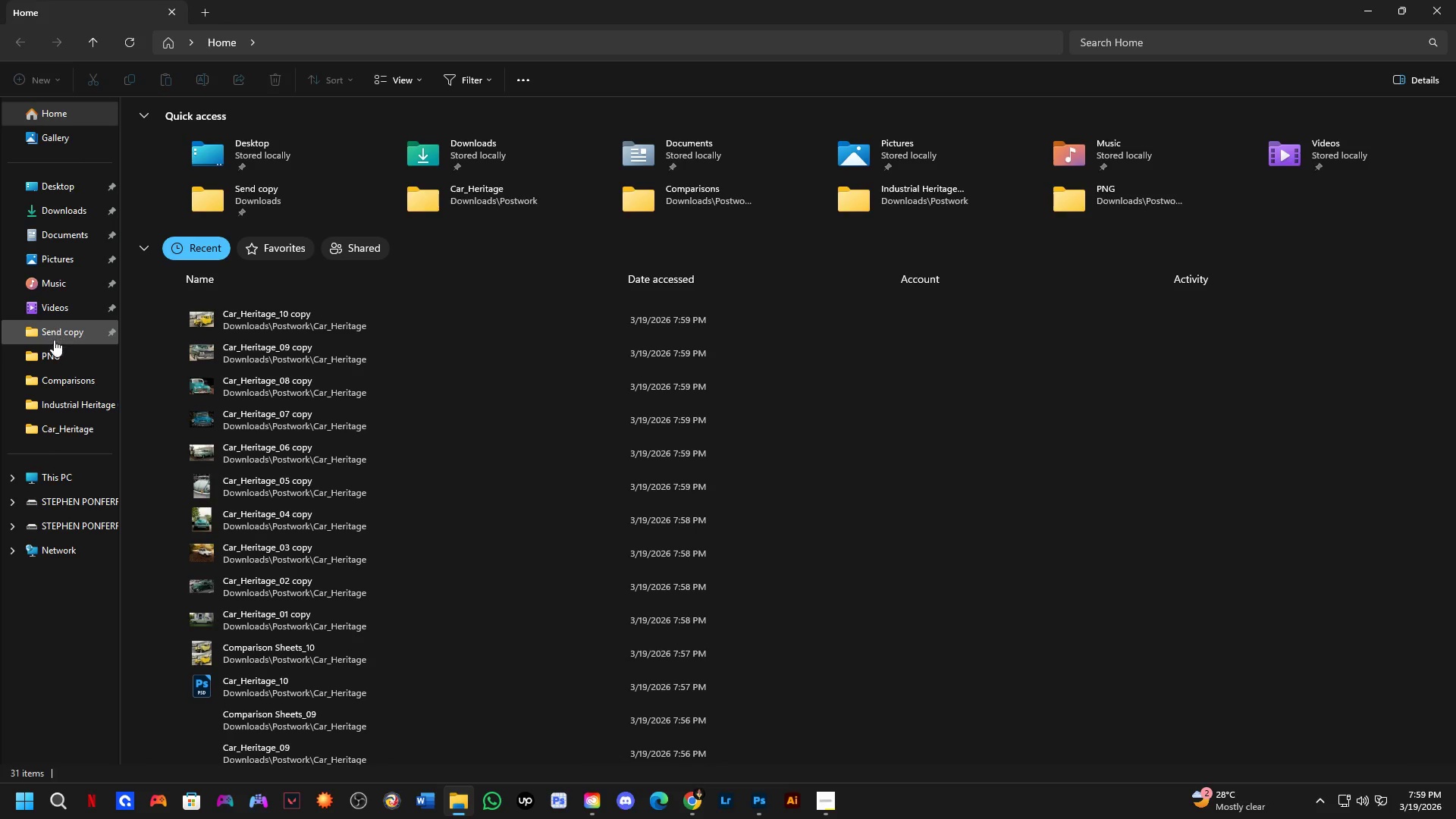 
wait(5.06)
 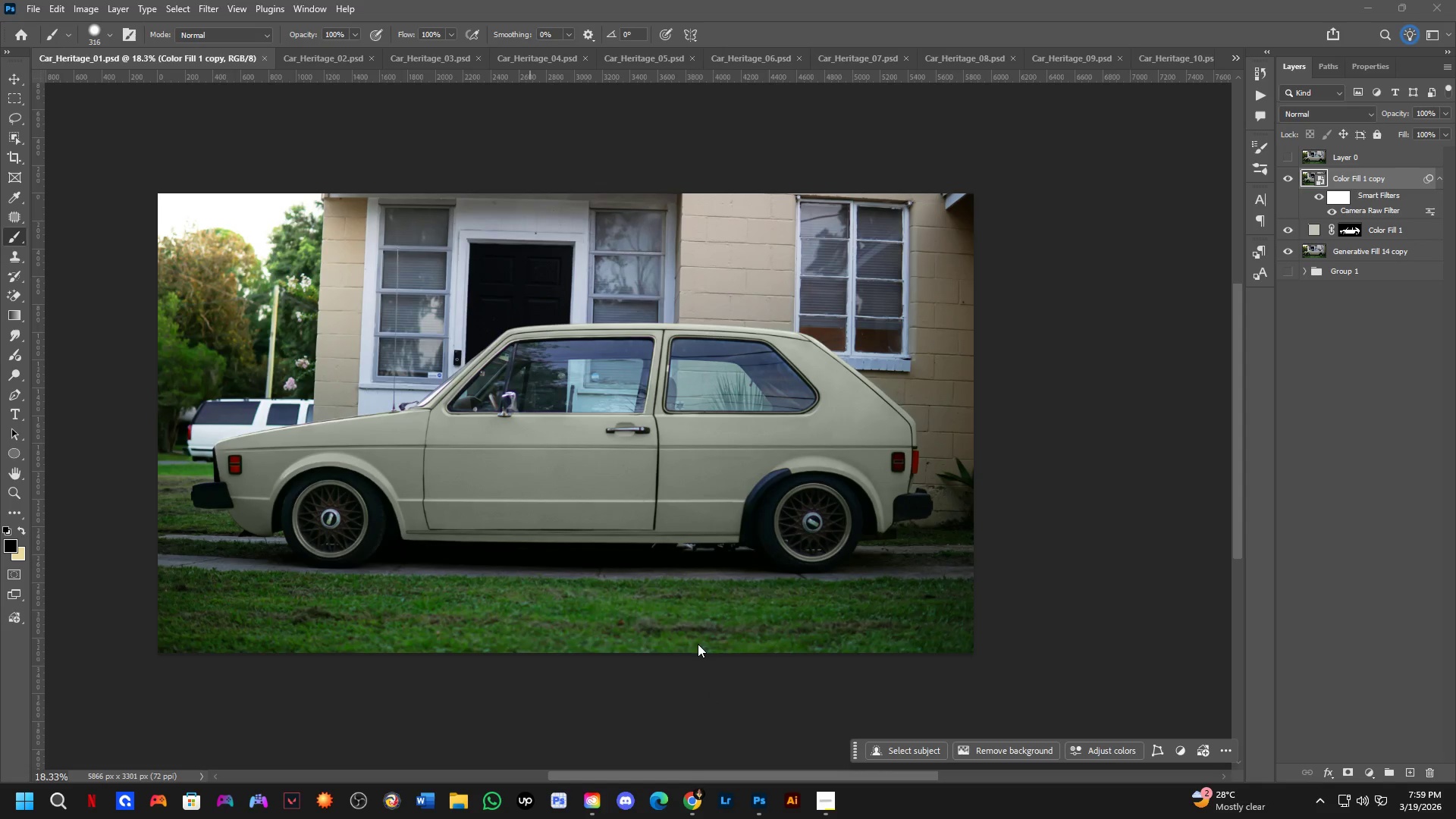 
left_click([61, 221])
 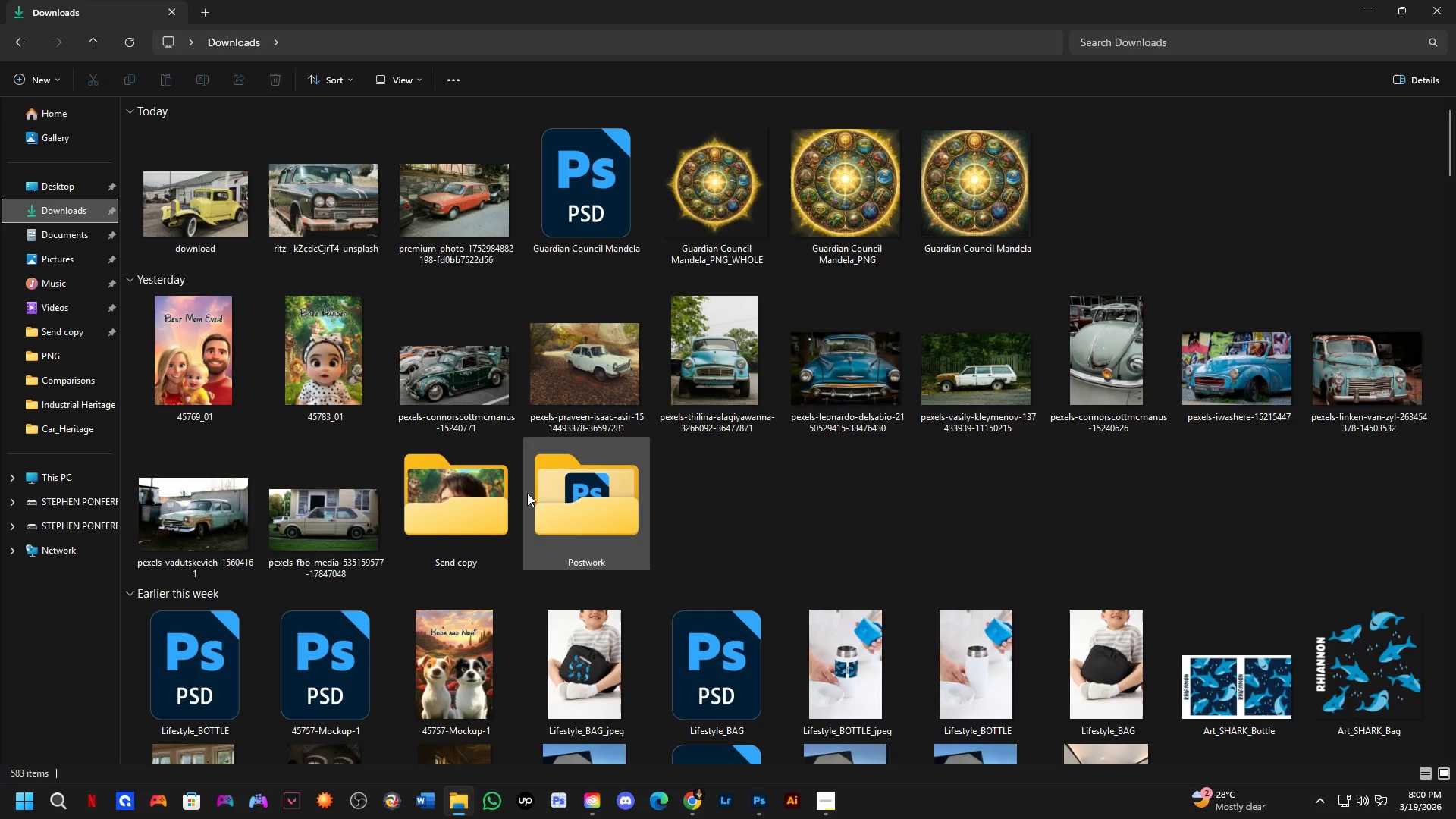 
double_click([554, 494])
 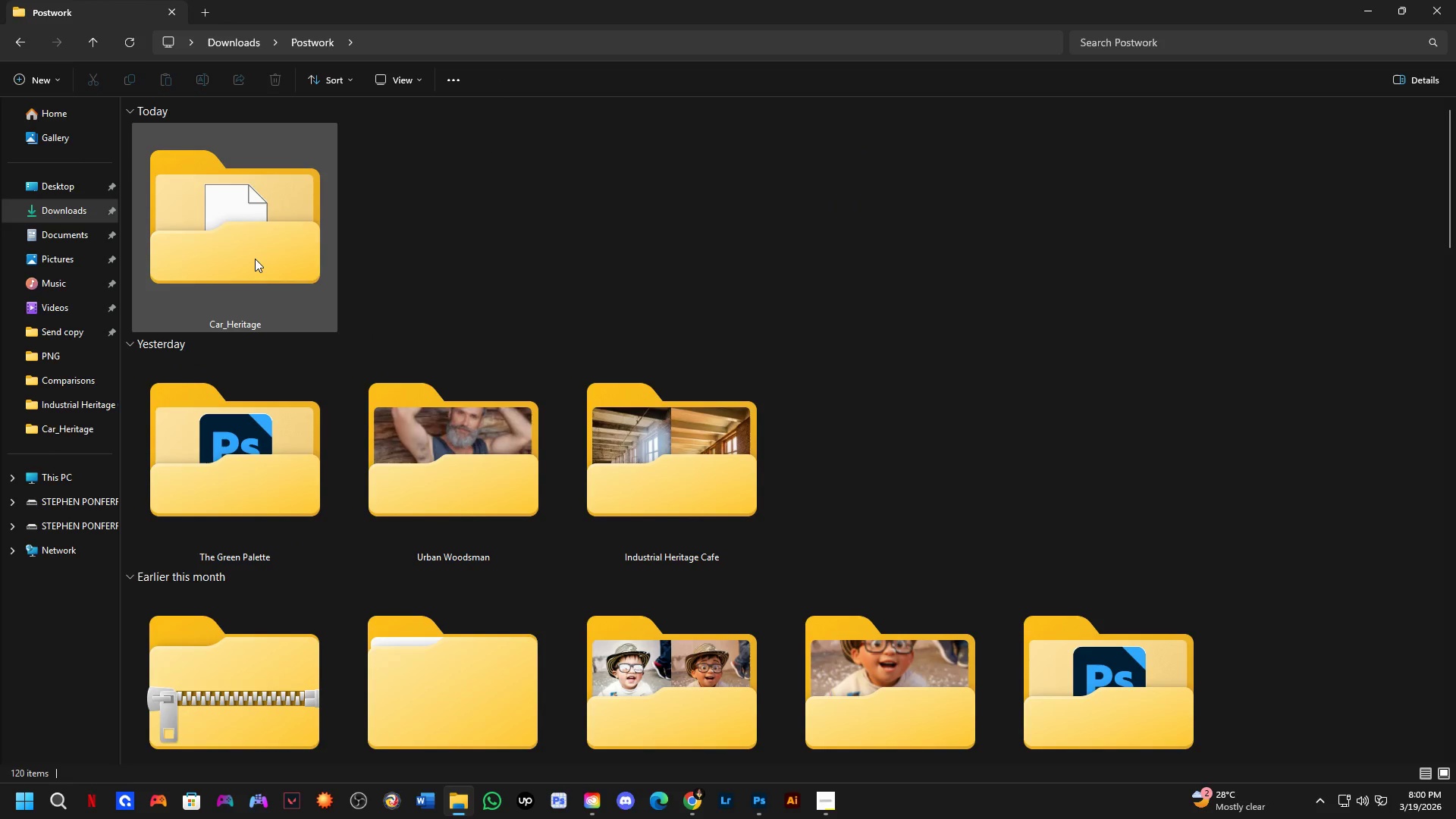 
double_click([255, 259])
 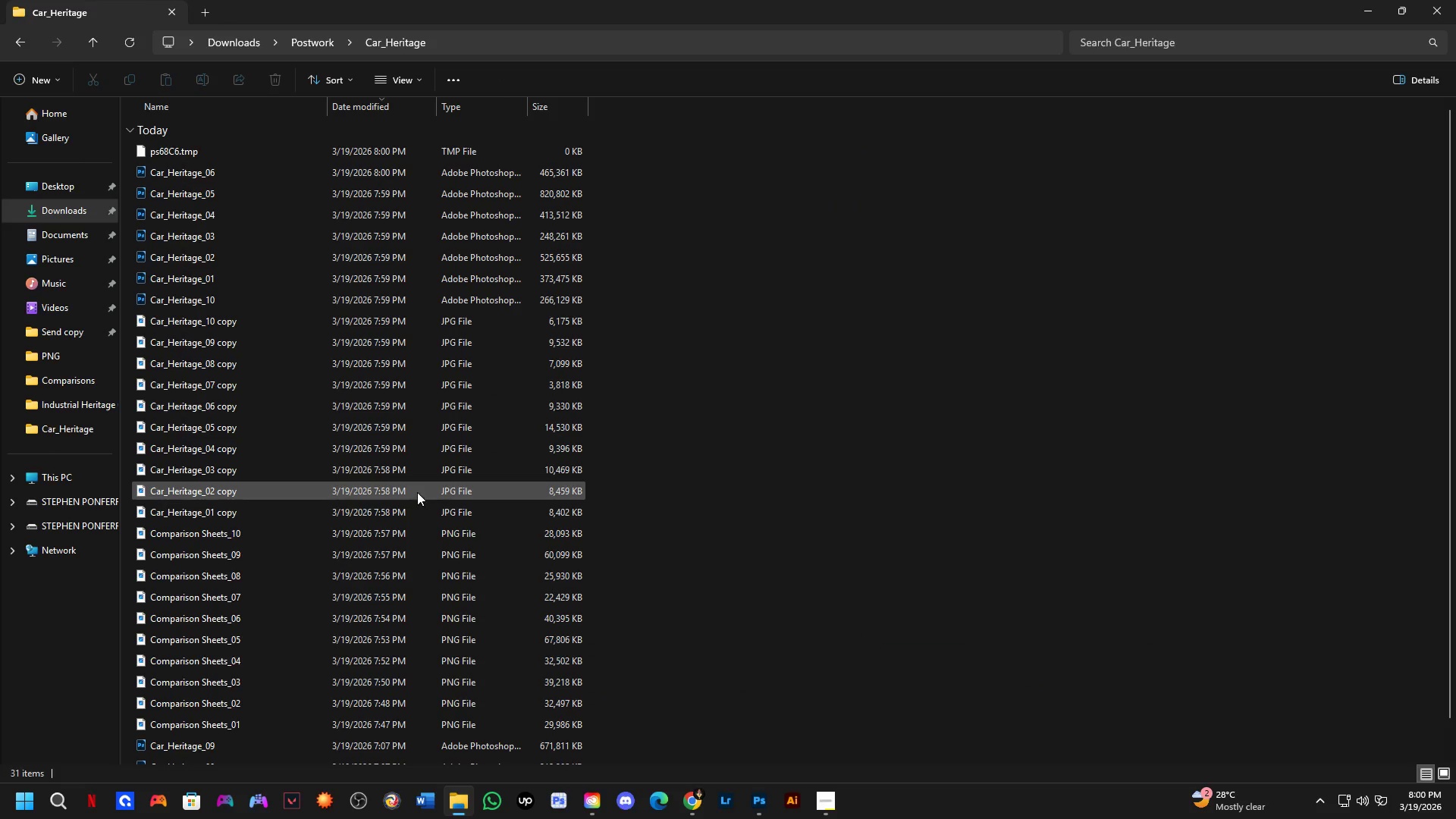 
scroll: coordinate [419, 472], scroll_direction: down, amount: 7.0
 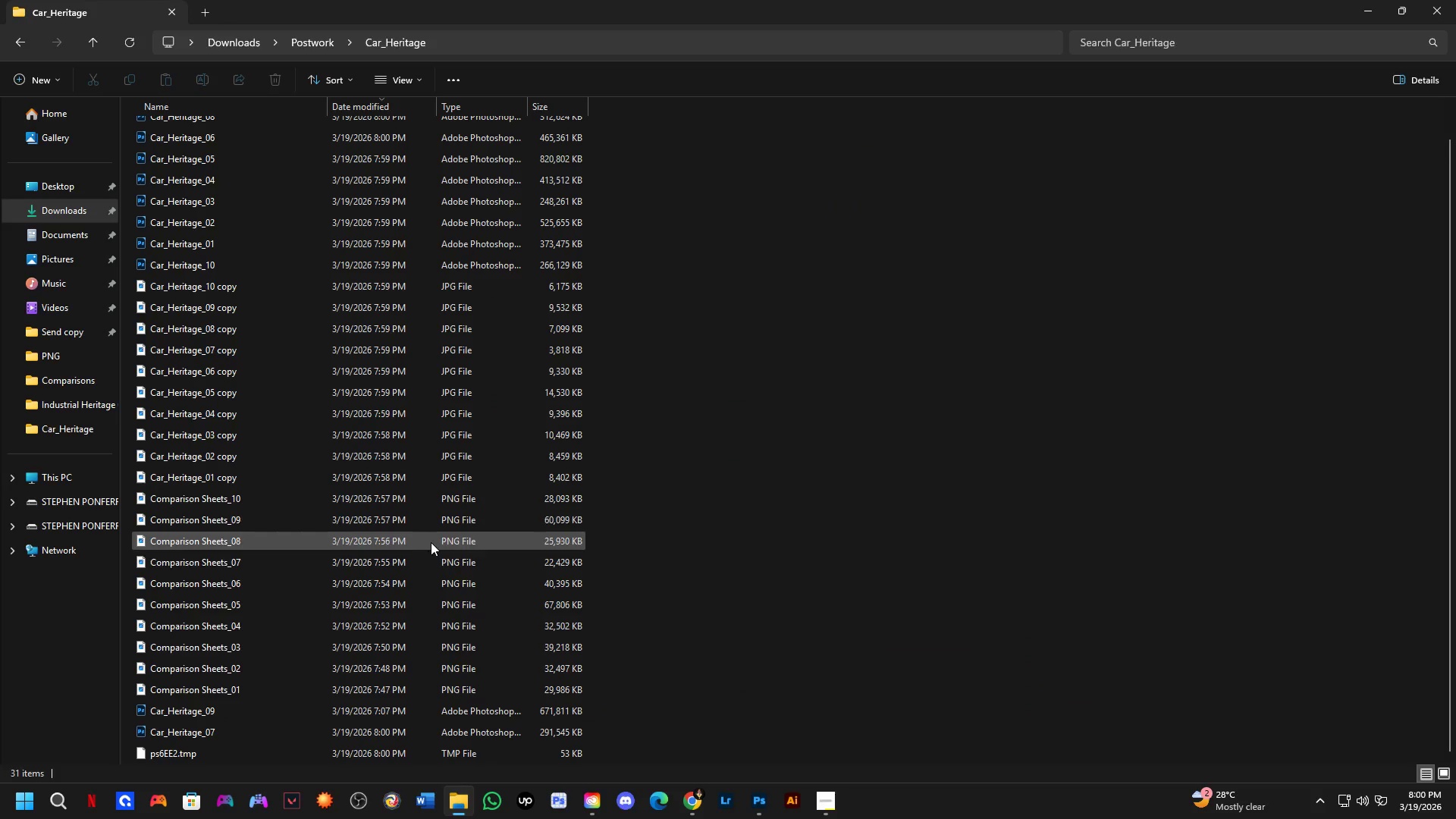 
scroll: coordinate [433, 545], scroll_direction: up, amount: 4.0
 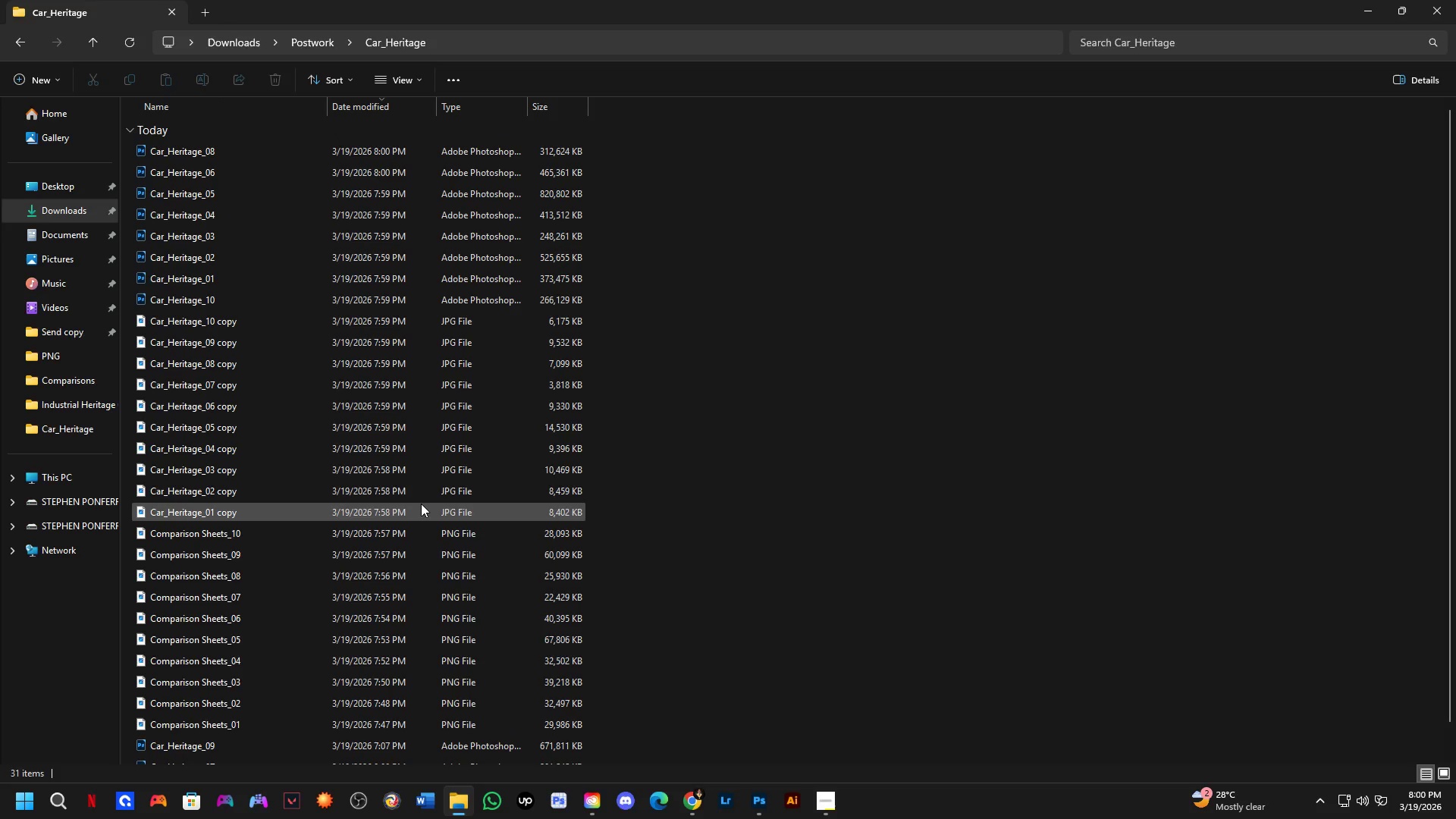 
hold_key(key=ControlLeft, duration=1.5)
 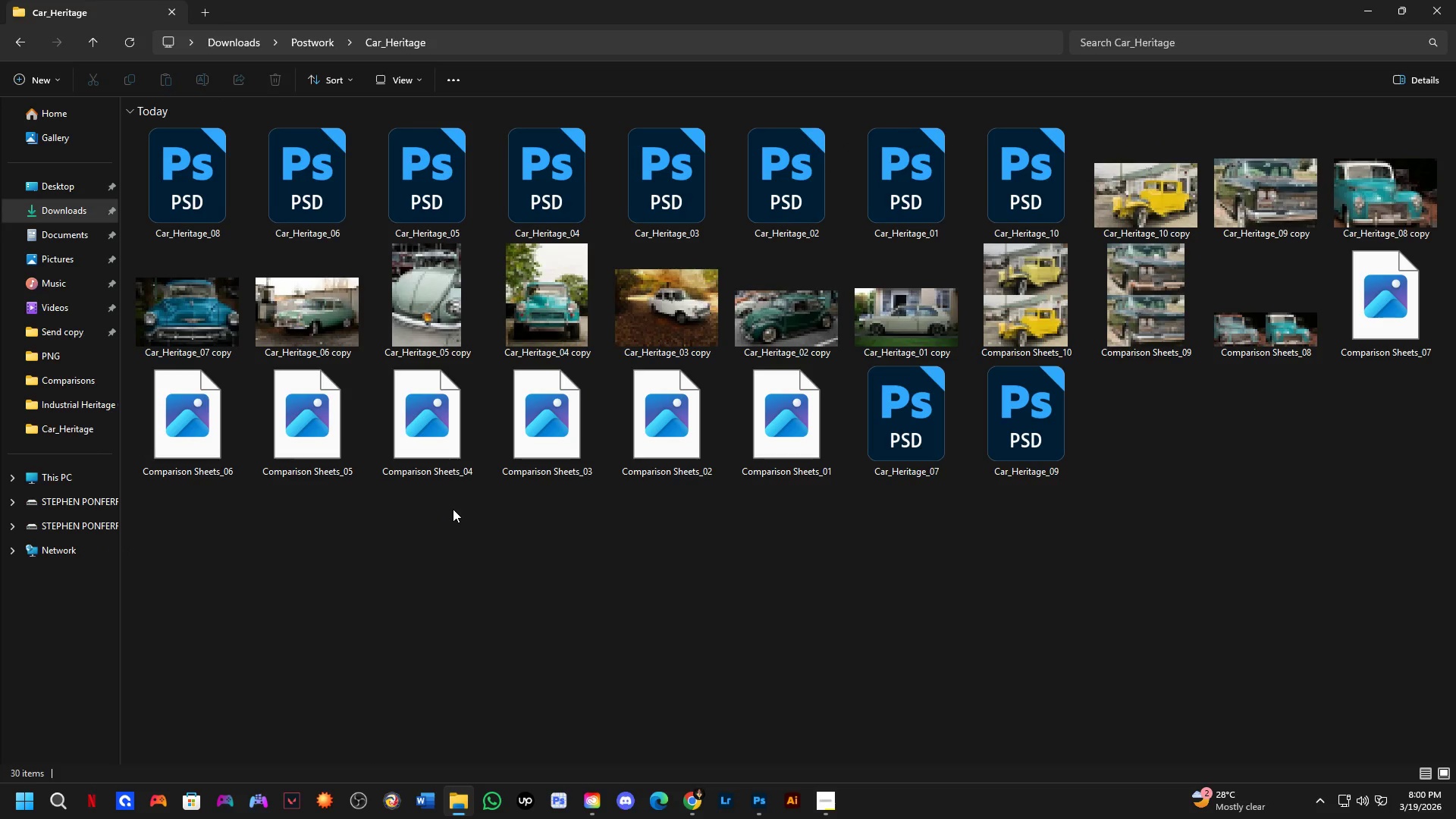 
hold_key(key=ControlLeft, duration=1.08)
 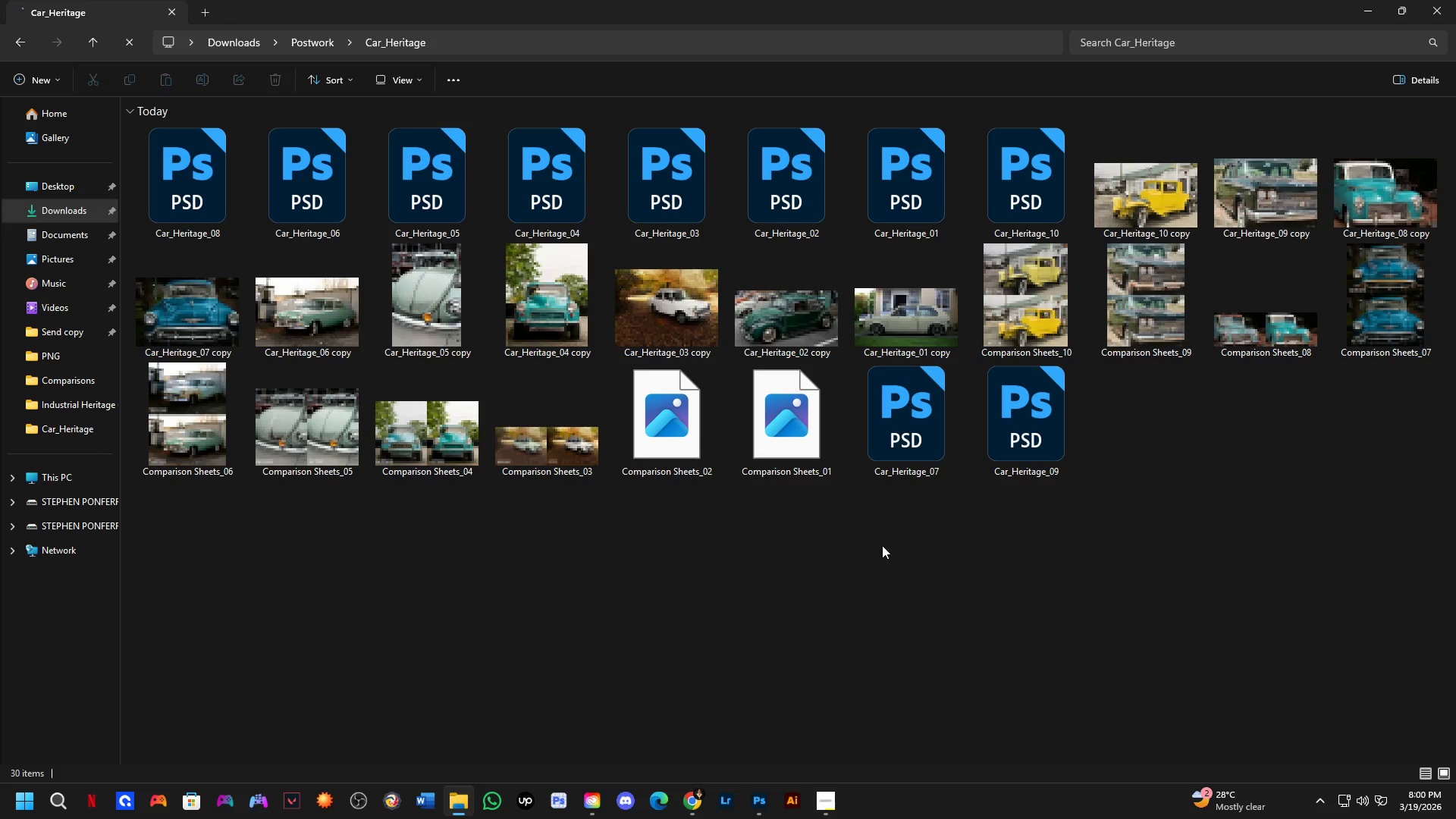 
scroll: coordinate [453, 509], scroll_direction: up, amount: 34.0
 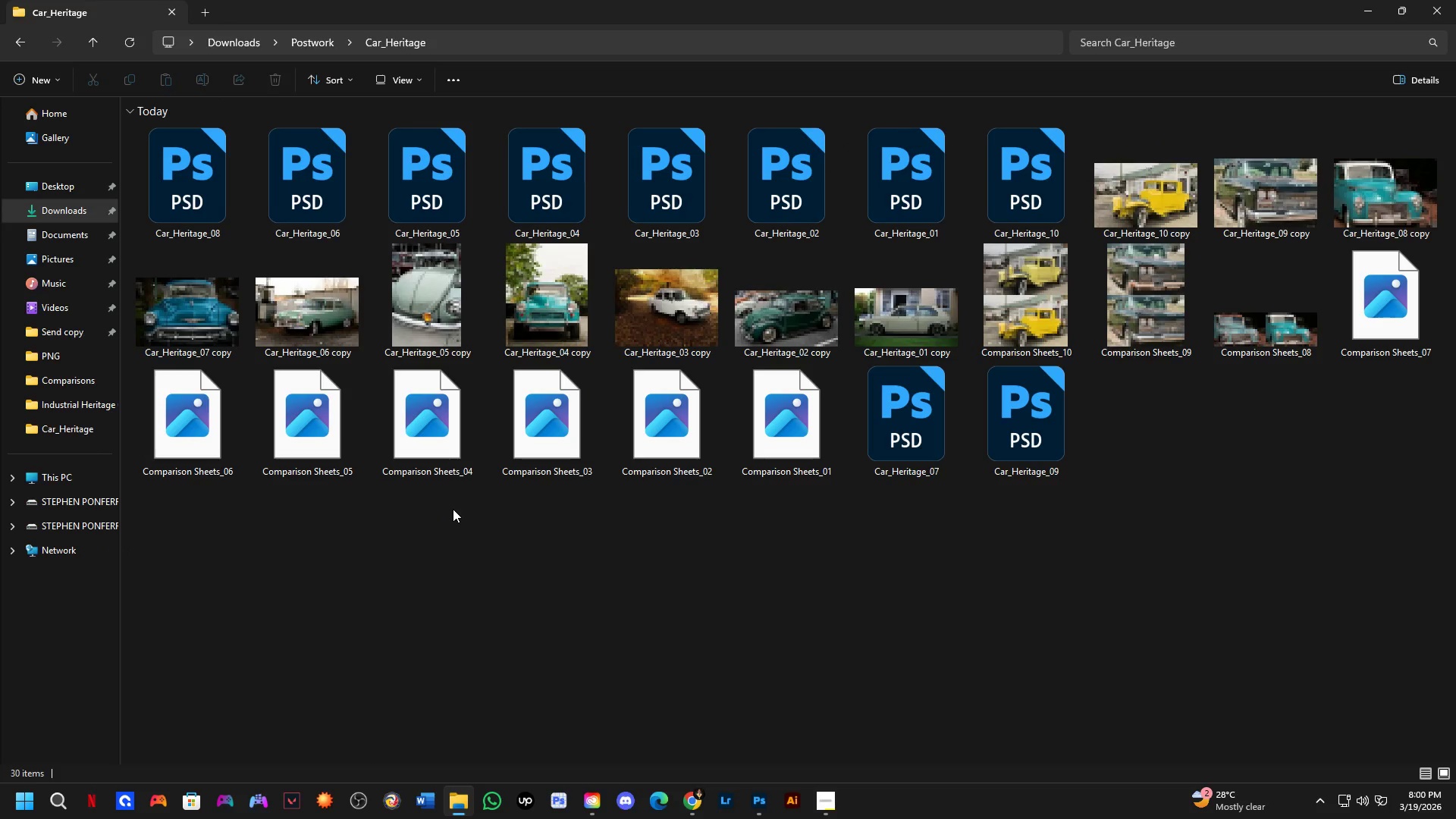 
left_click([1029, 440])
 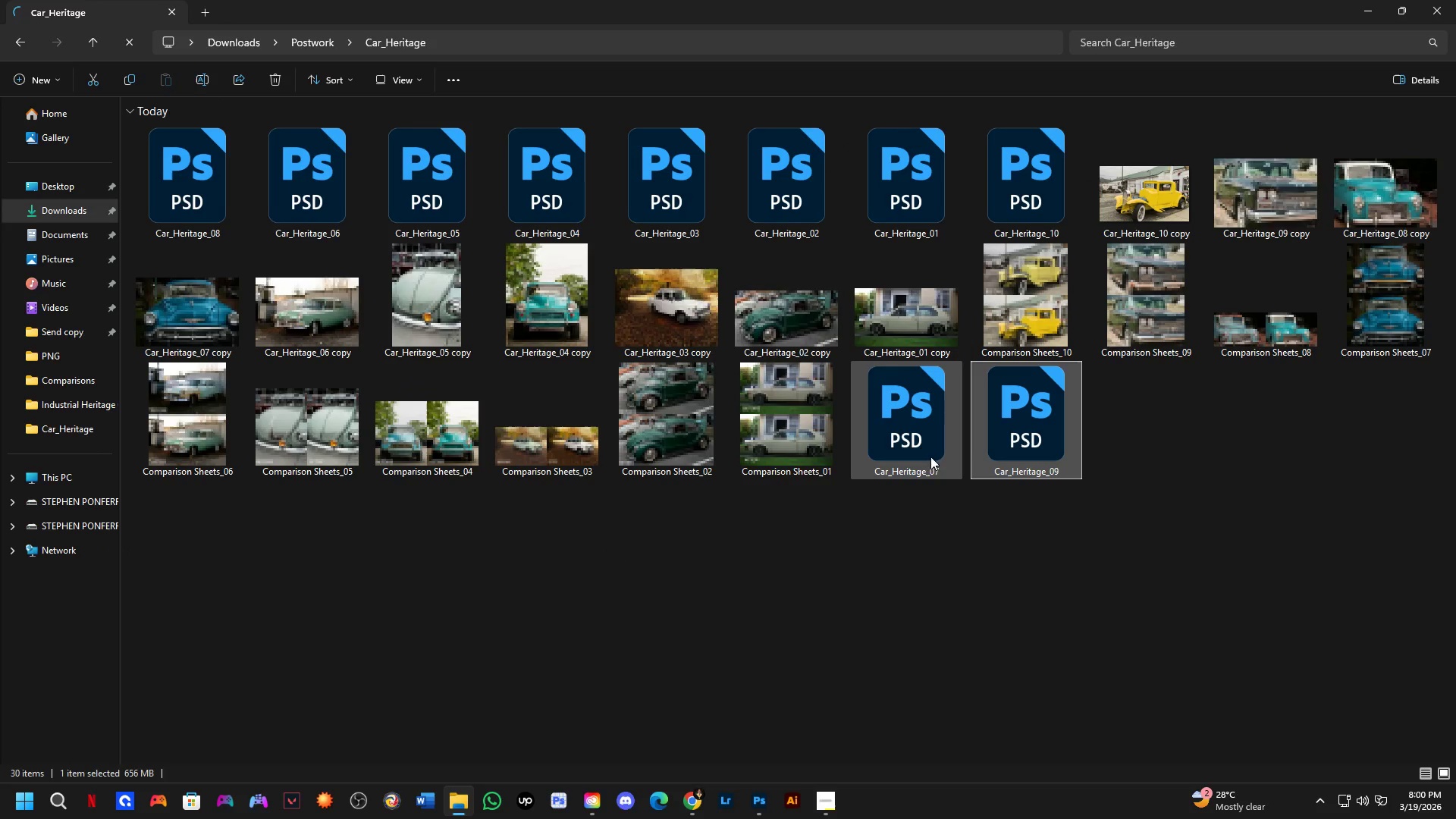 
hold_key(key=ControlLeft, duration=4.47)
left_click([915, 447])
 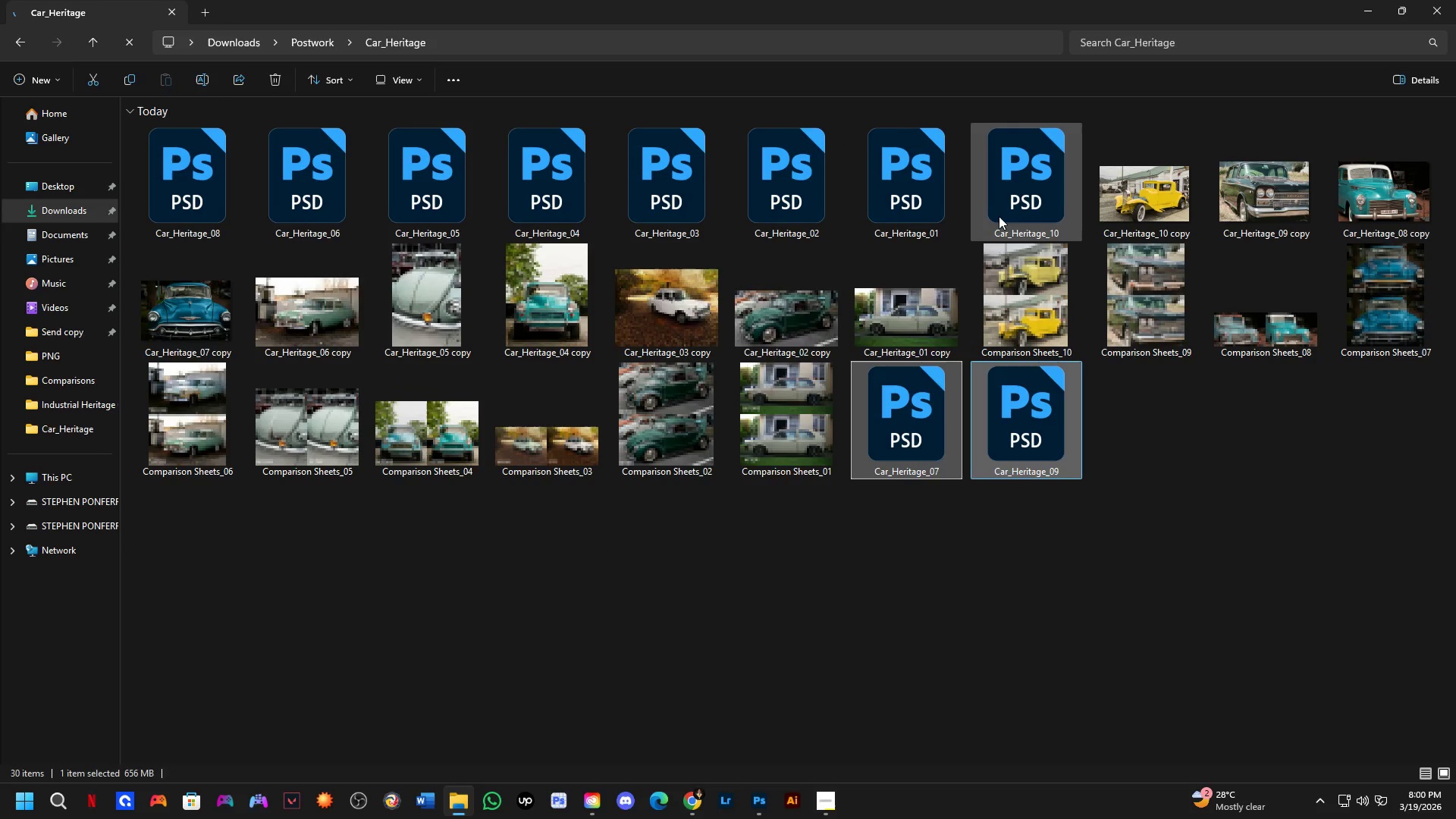 
double_click([1003, 213])
 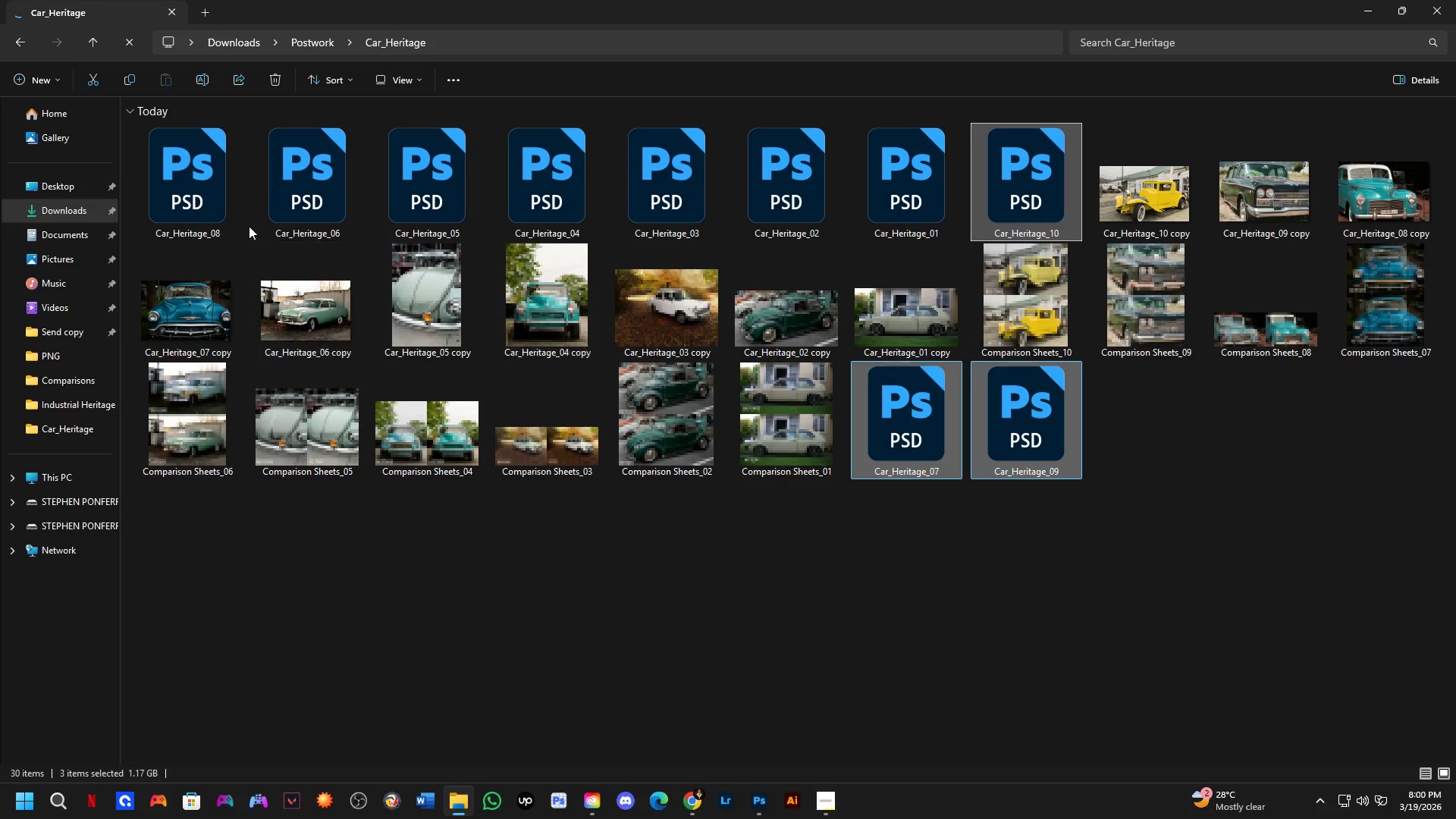 
hold_key(key=CapsLock, duration=0.88)
 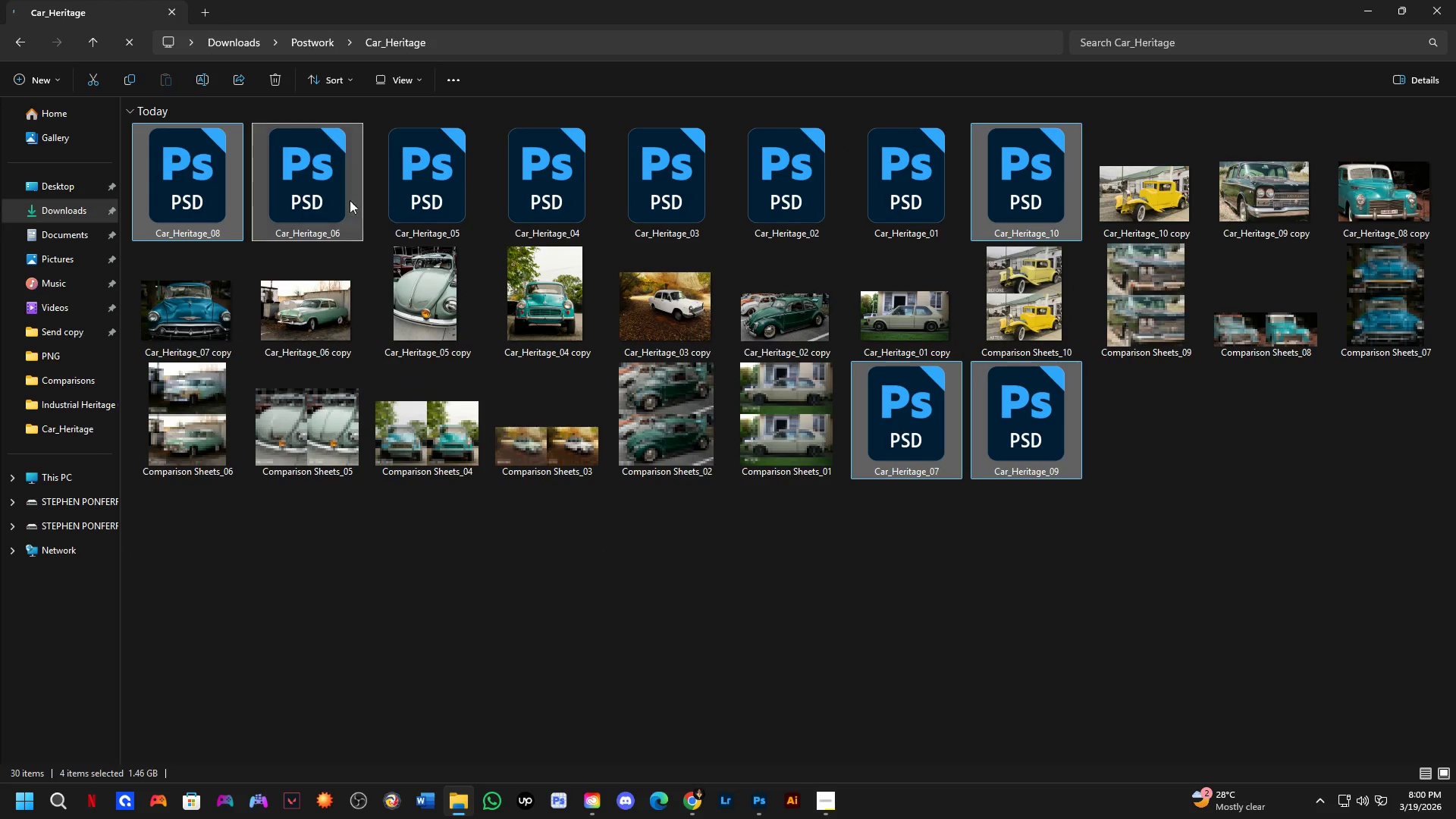 
left_click([231, 192])
 